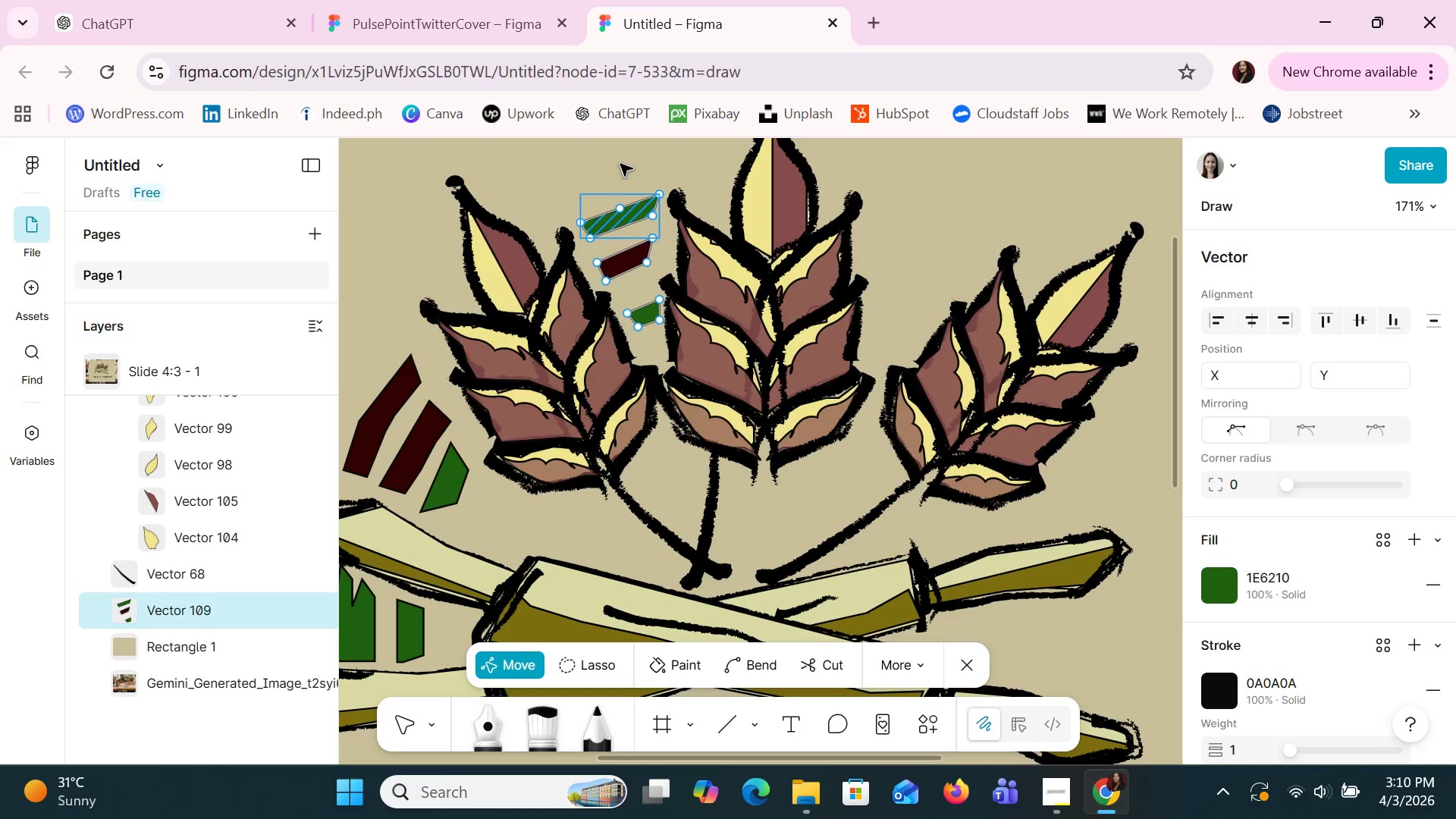 
left_click([620, 164])
 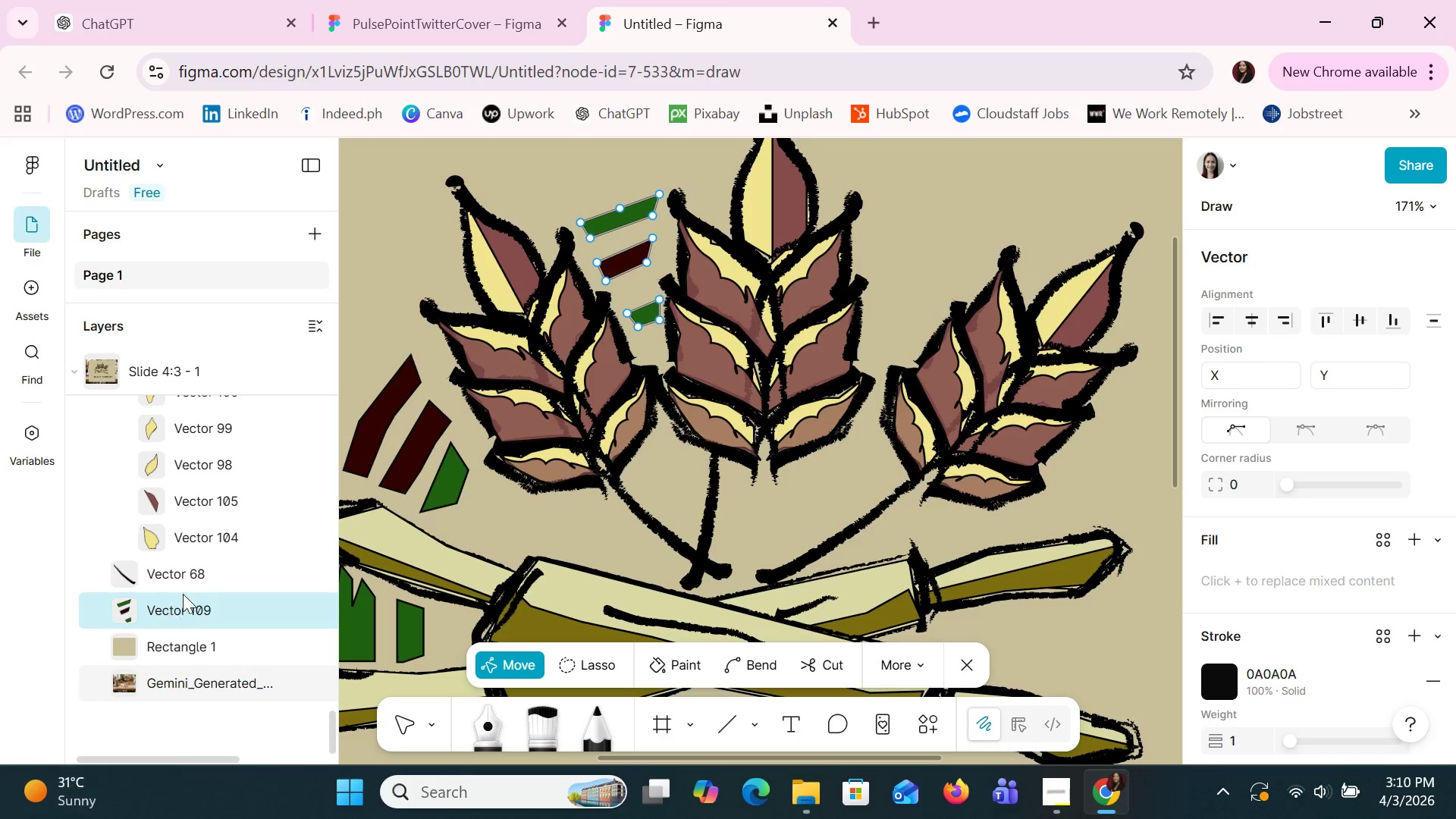 
double_click([398, 726])
 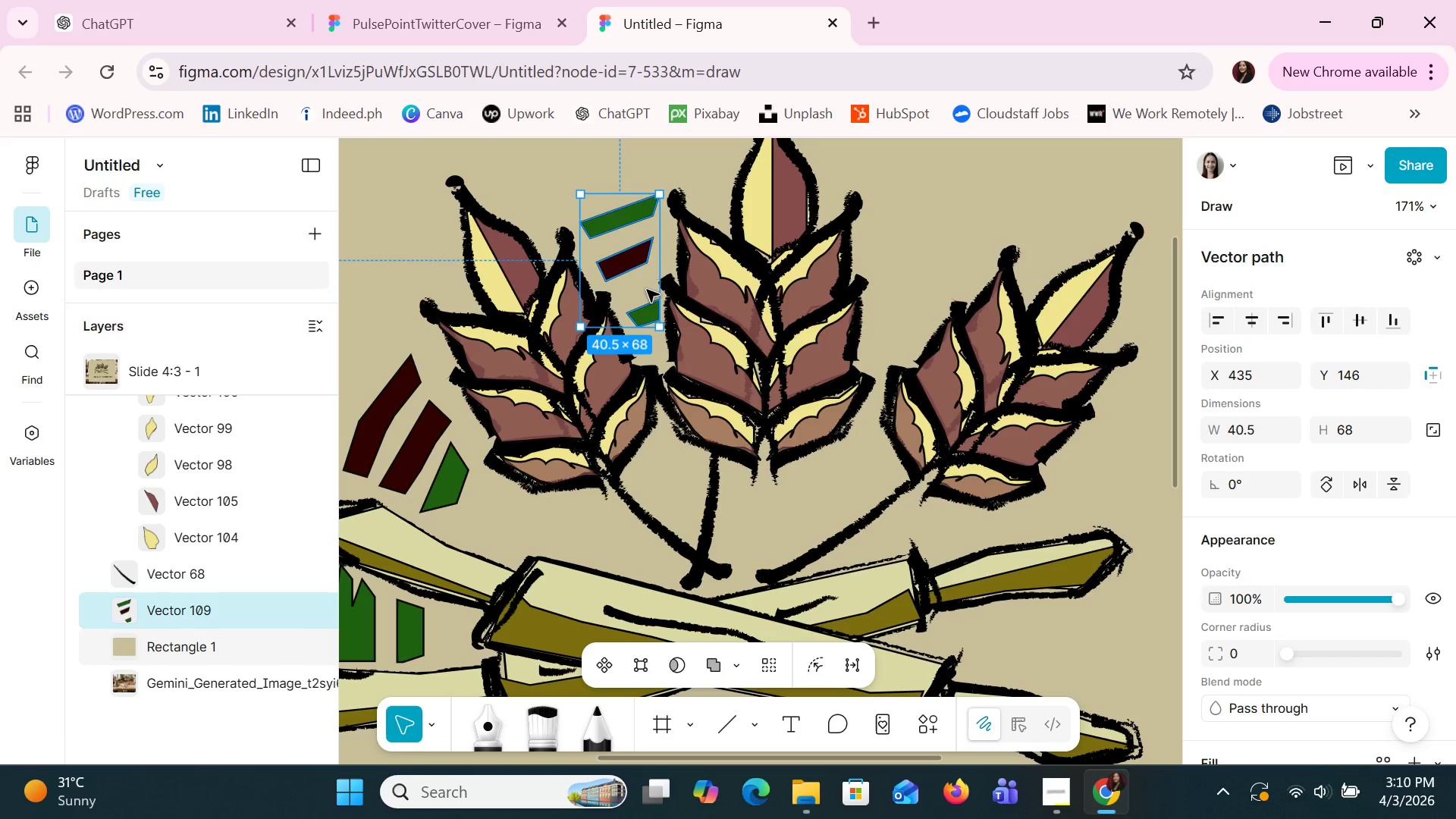 
left_click([360, 0])
 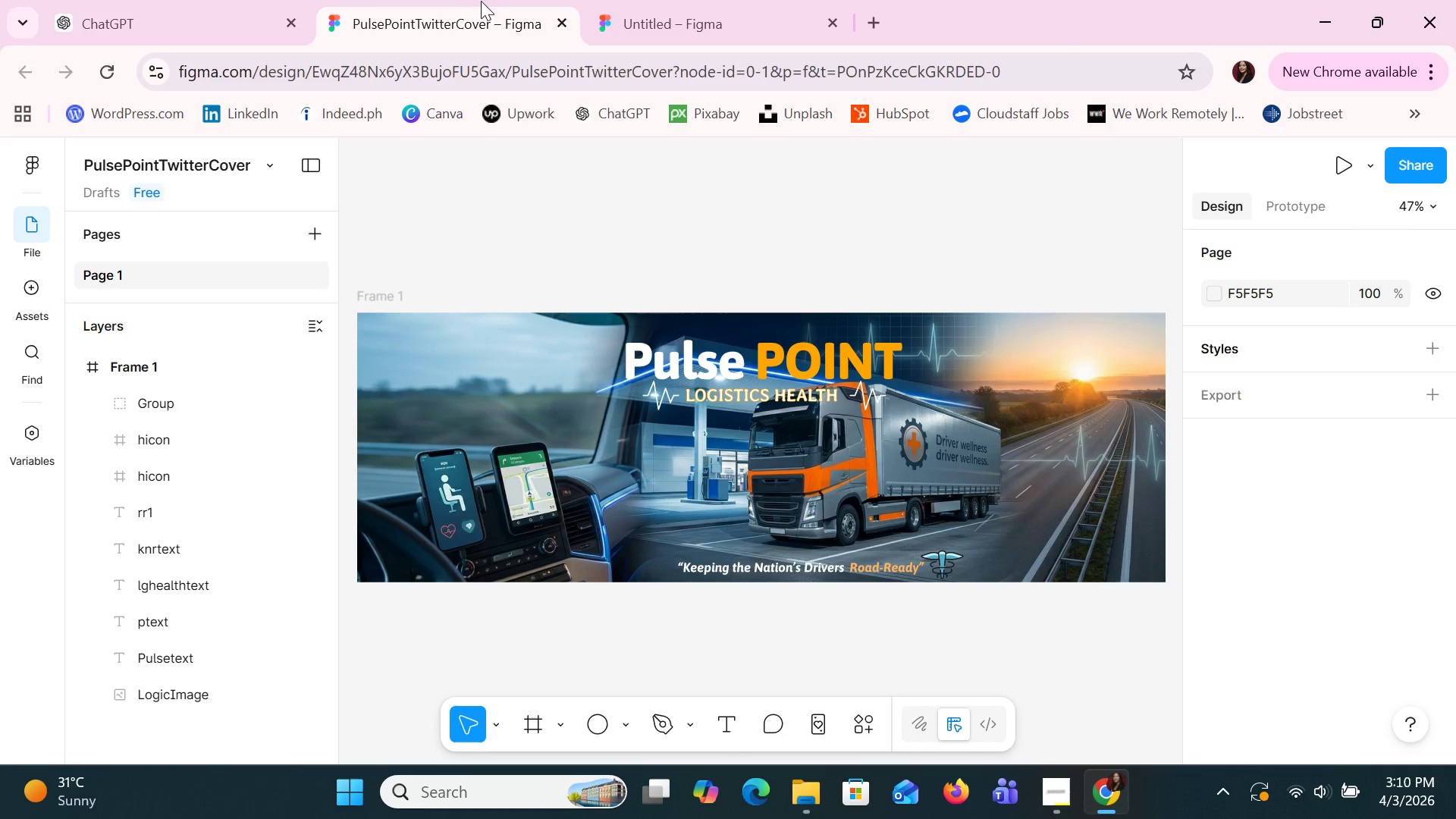 
left_click([634, 0])
 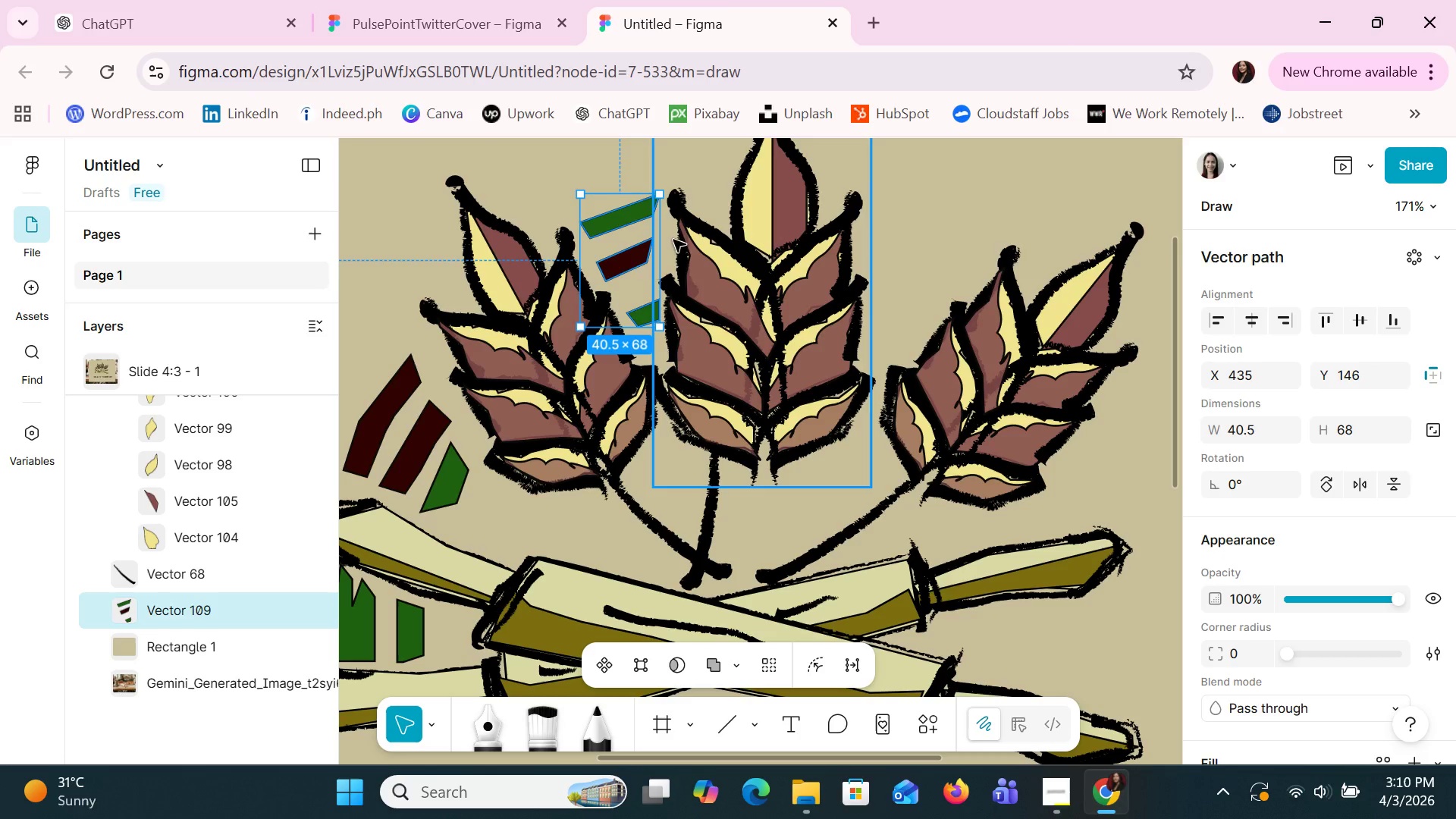 
left_click([642, 253])
 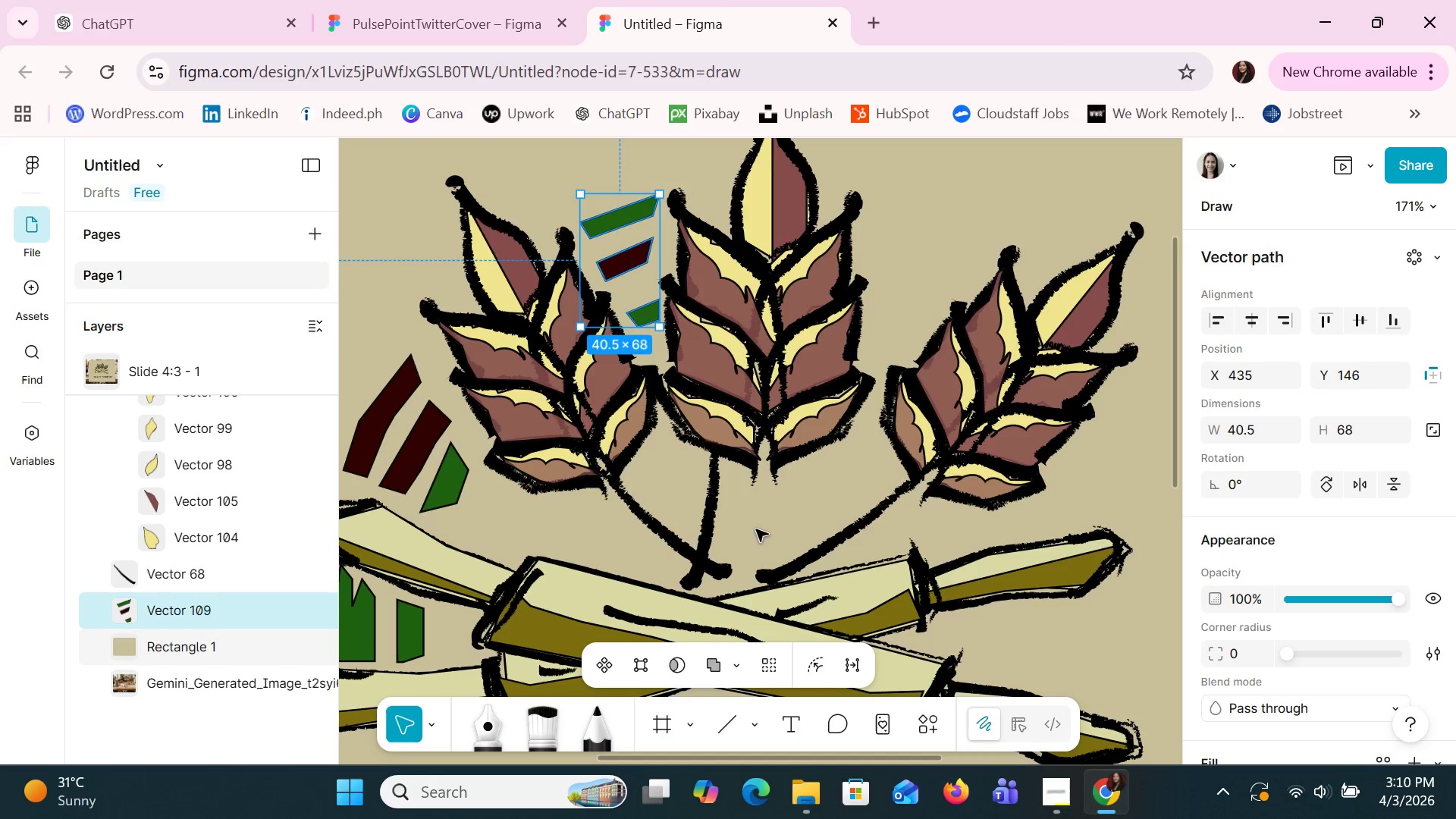 
left_click([794, 535])
 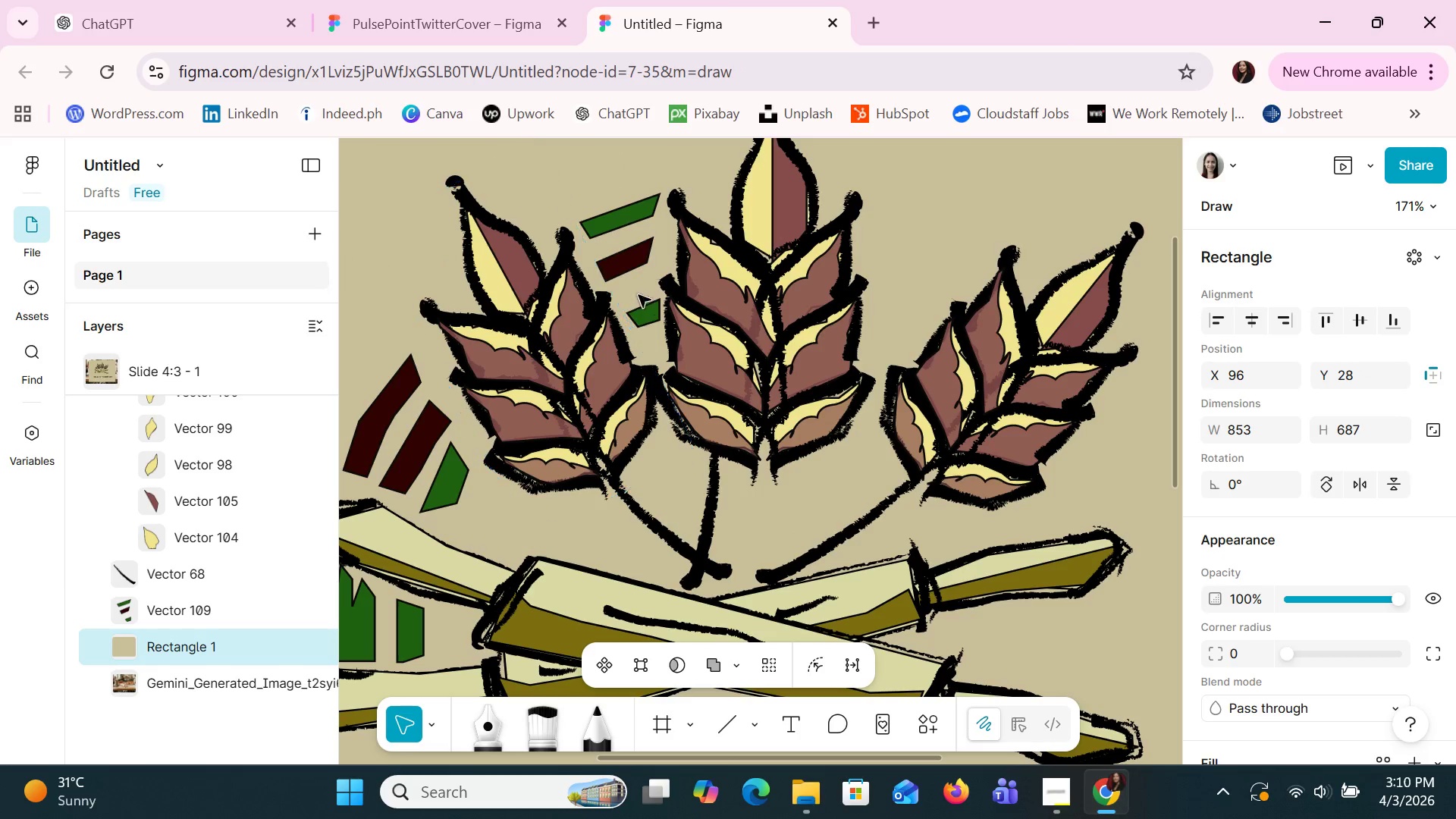 
left_click([642, 264])
 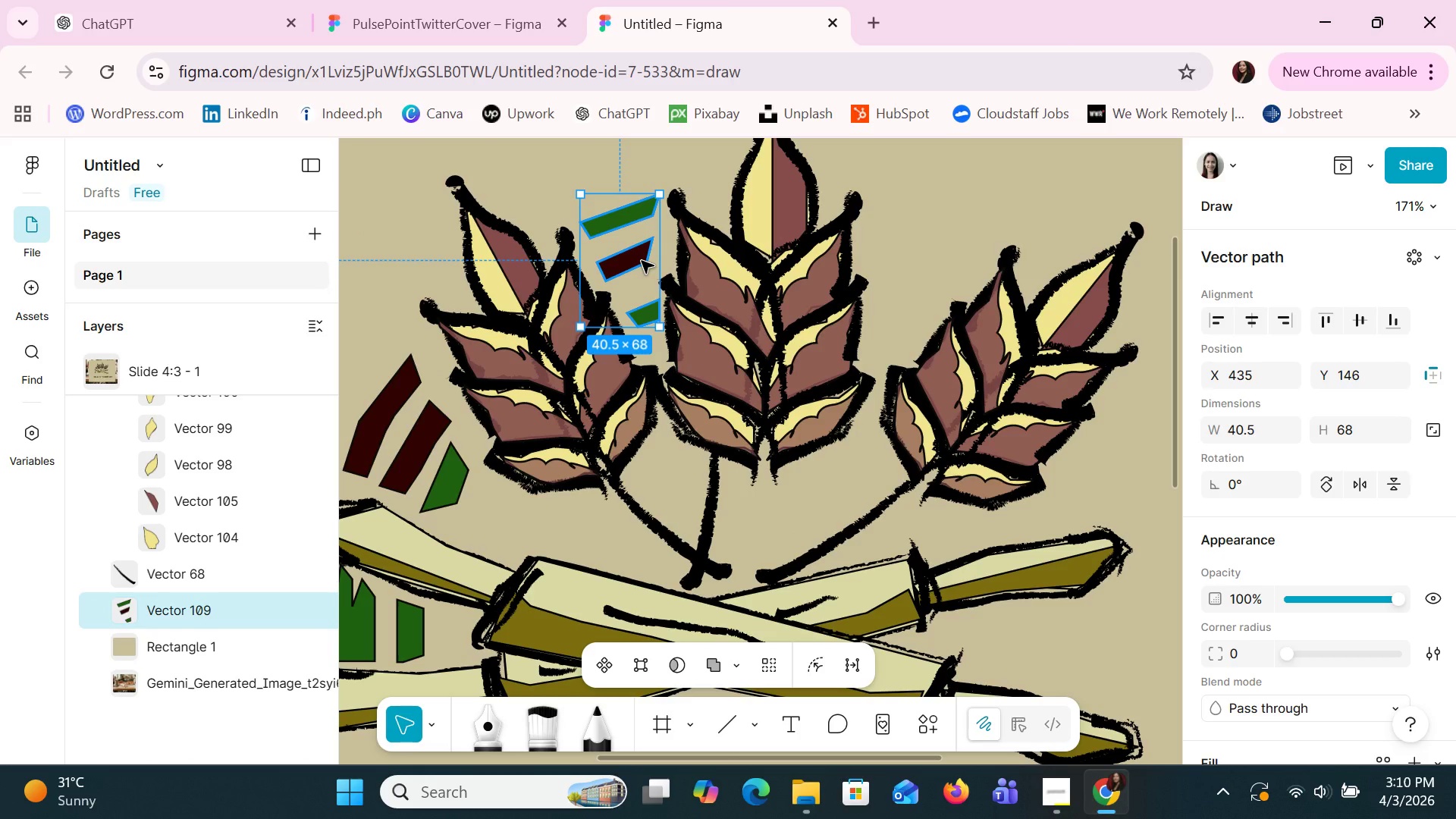 
key(ArrowRight)
 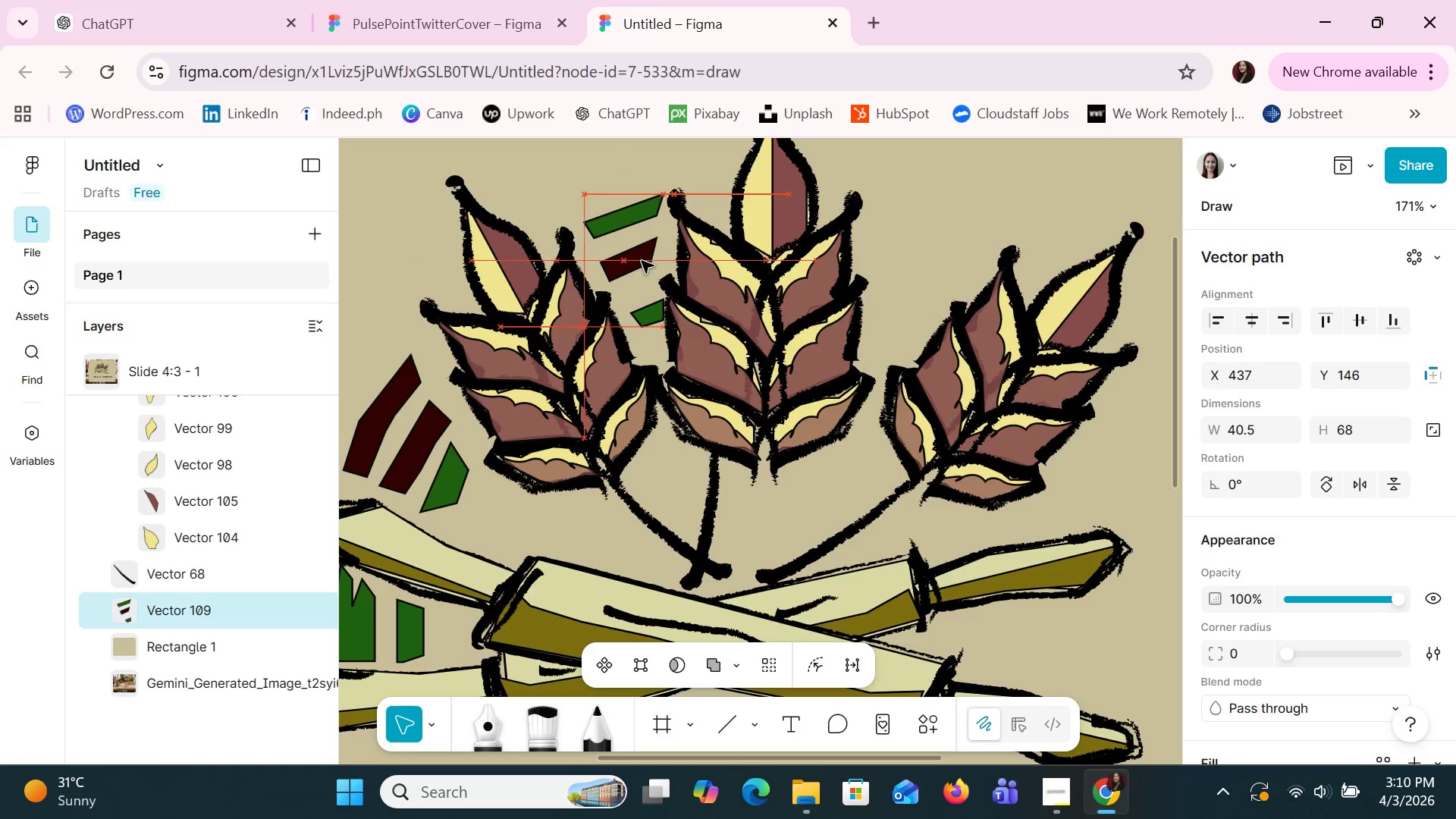 
key(ArrowRight)
 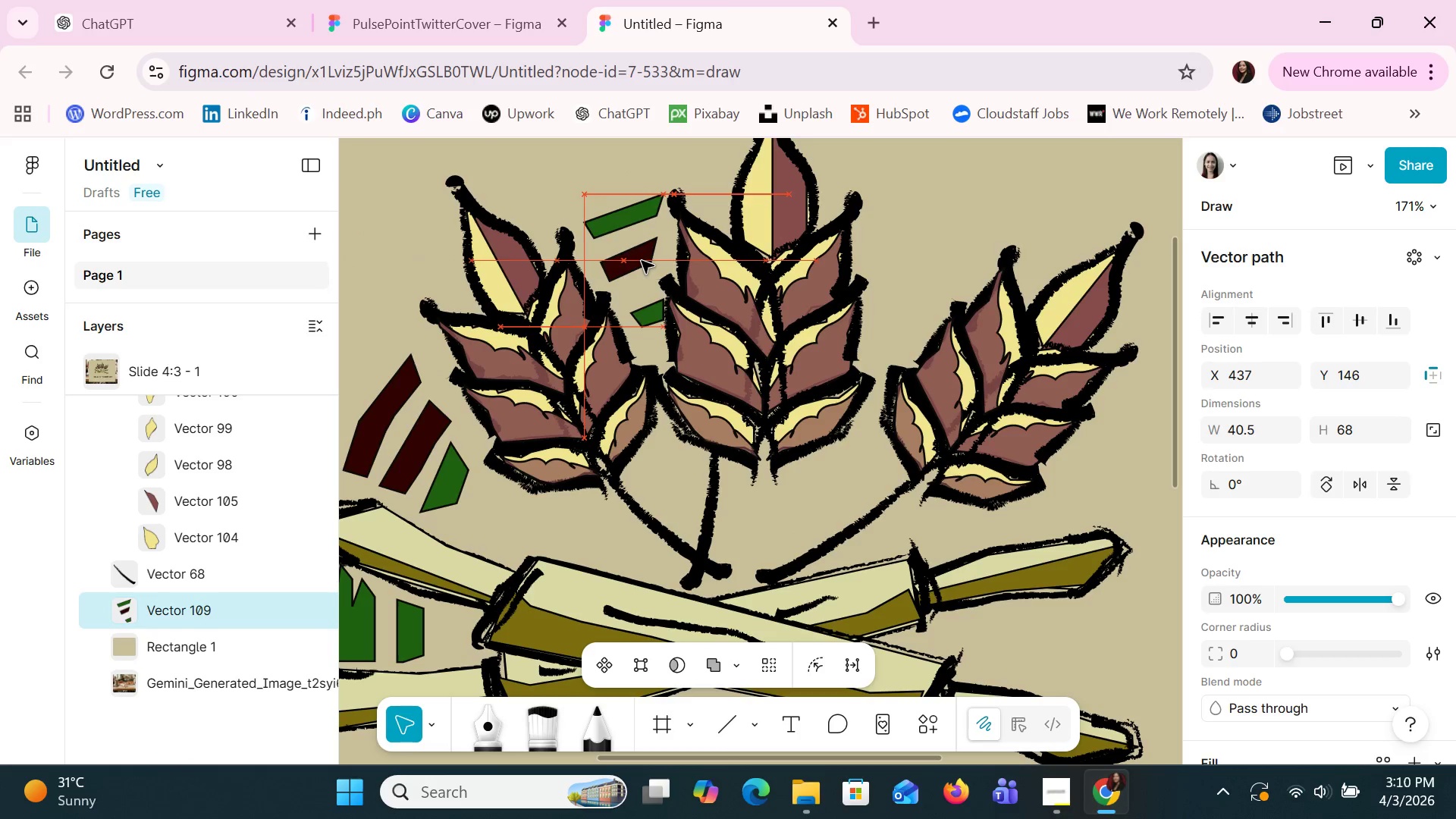 
key(ArrowRight)
 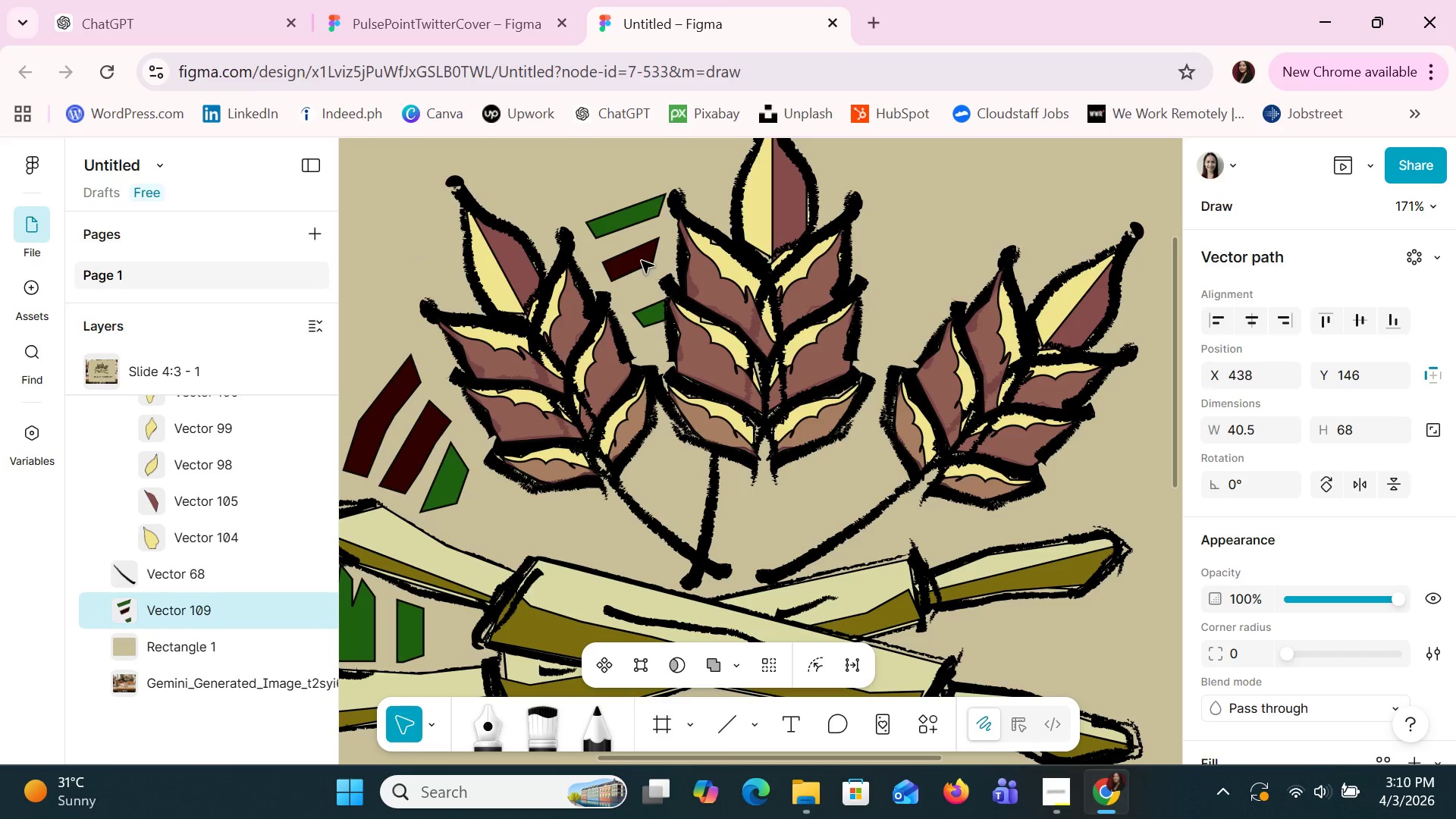 
key(ArrowDown)
 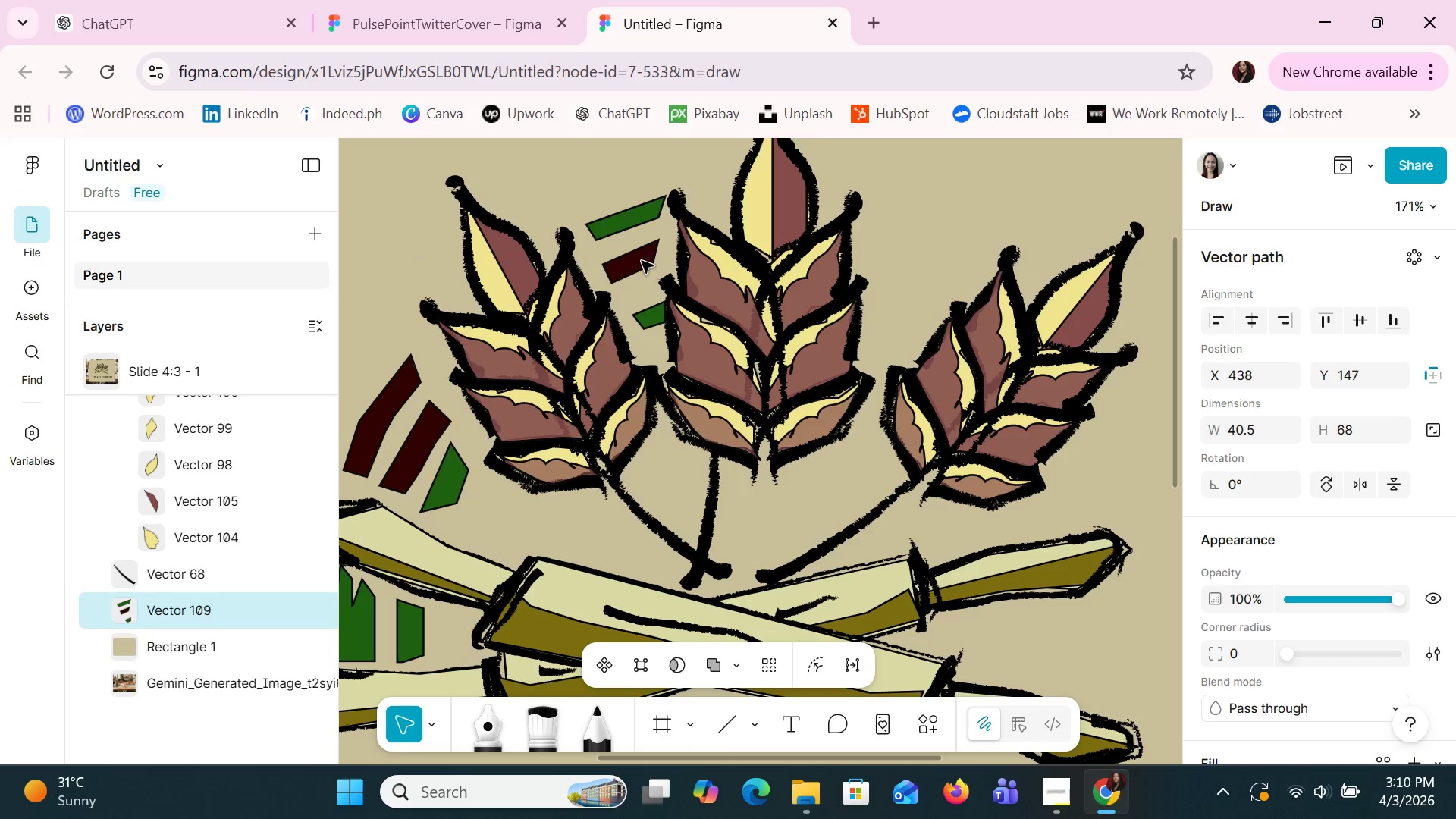 
key(ArrowLeft)
 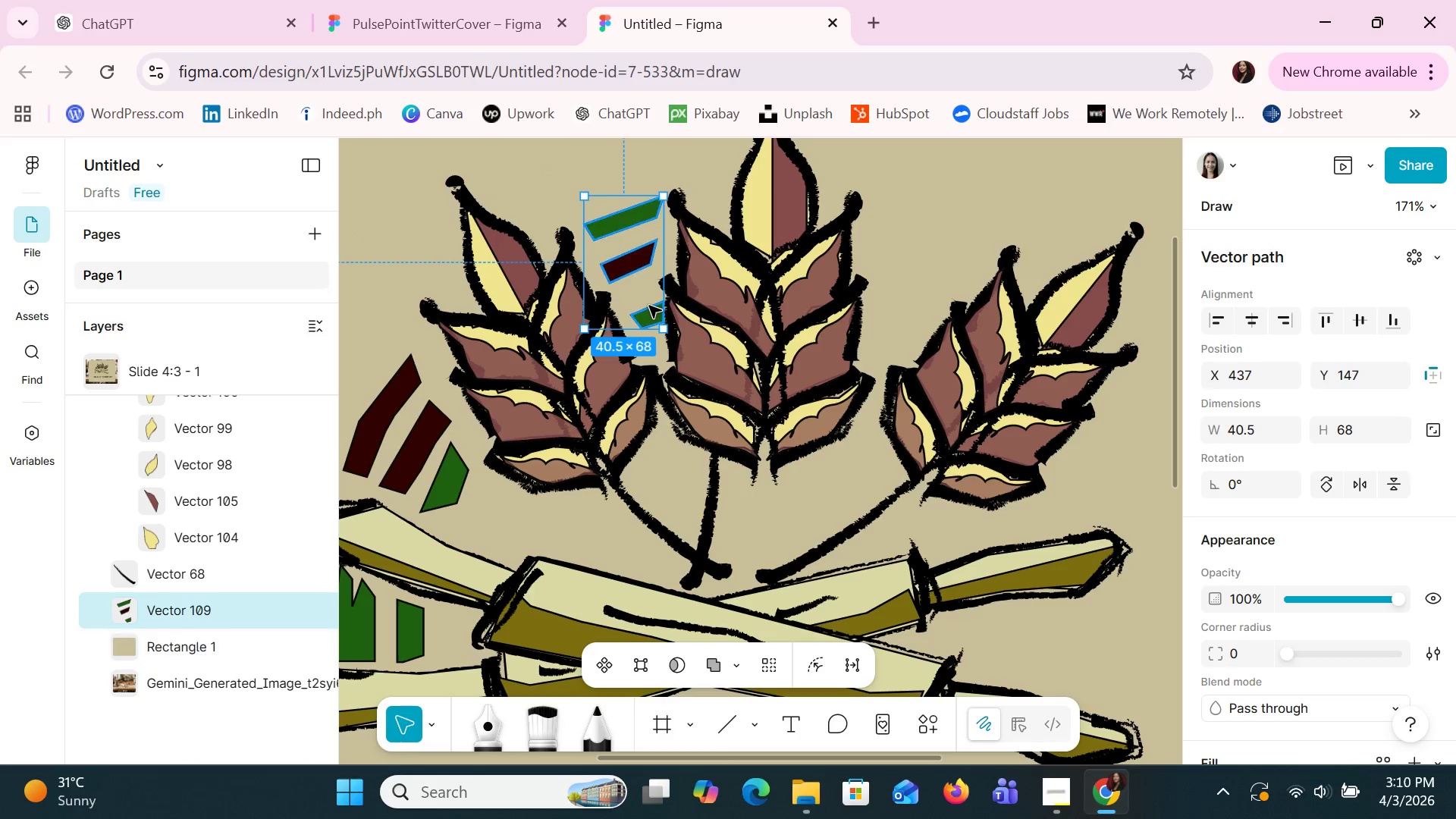 
double_click([648, 319])
 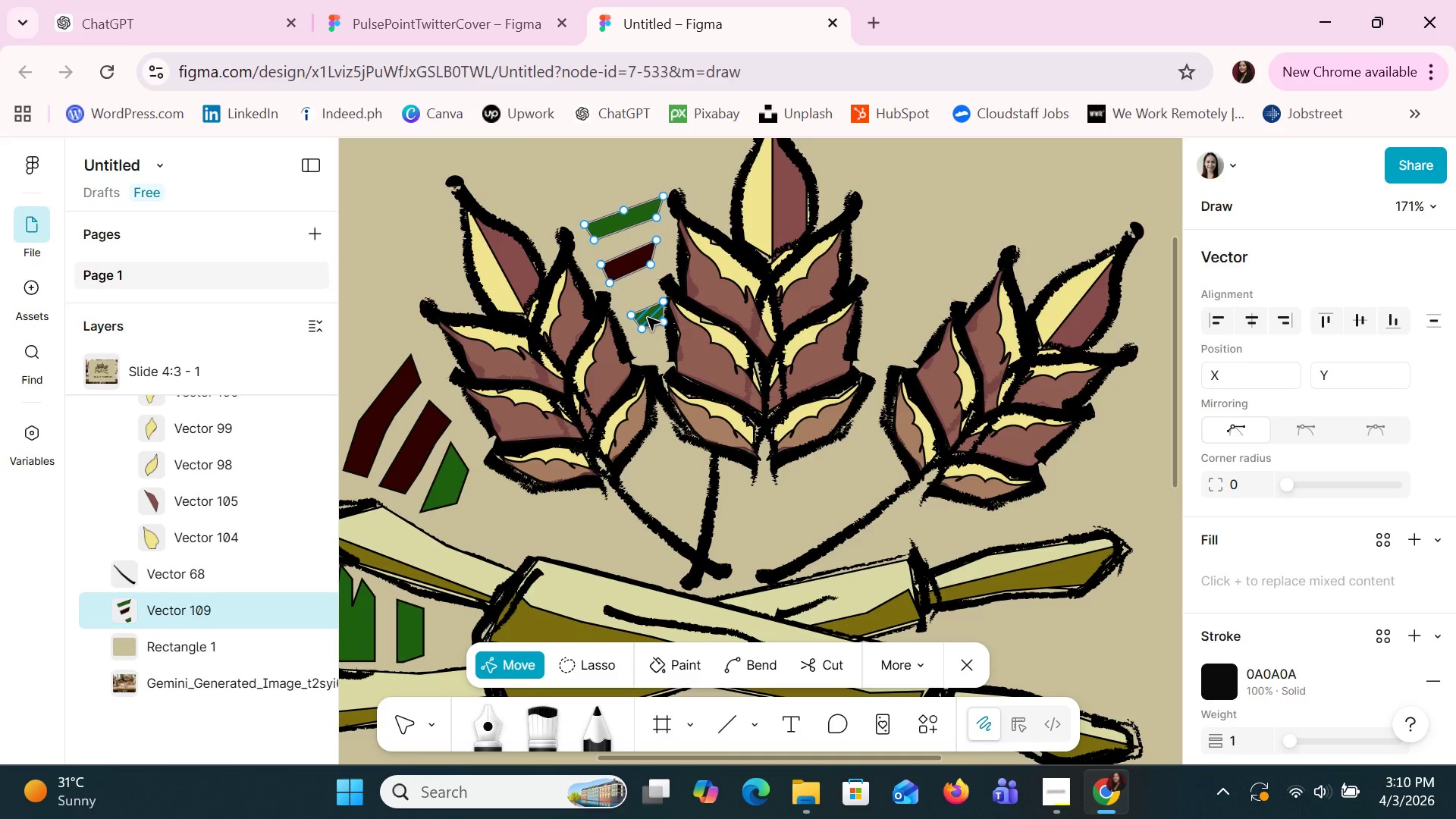 
left_click_drag(start_coordinate=[648, 318], to_coordinate=[635, 312])
 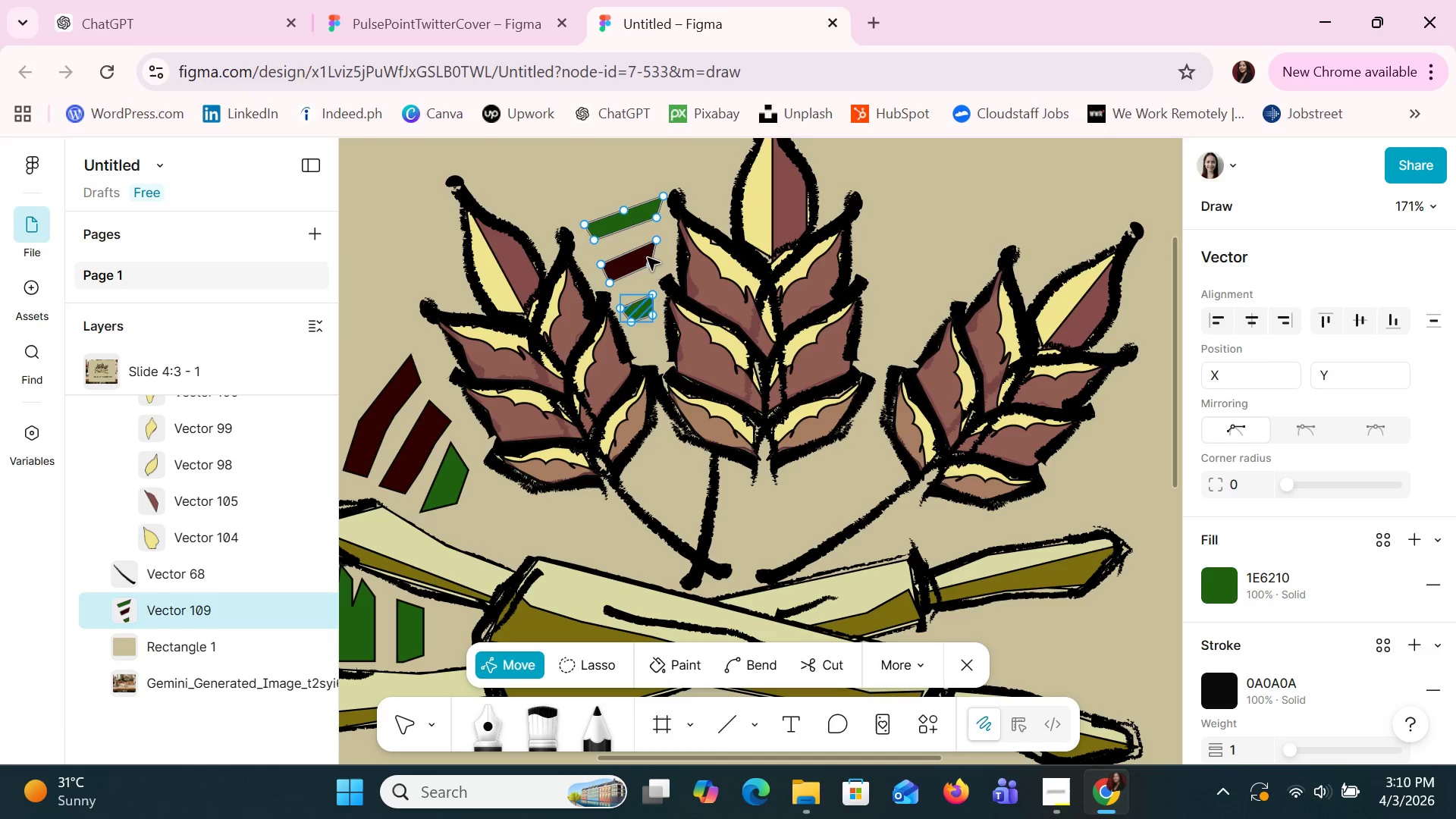 
left_click([649, 252])
 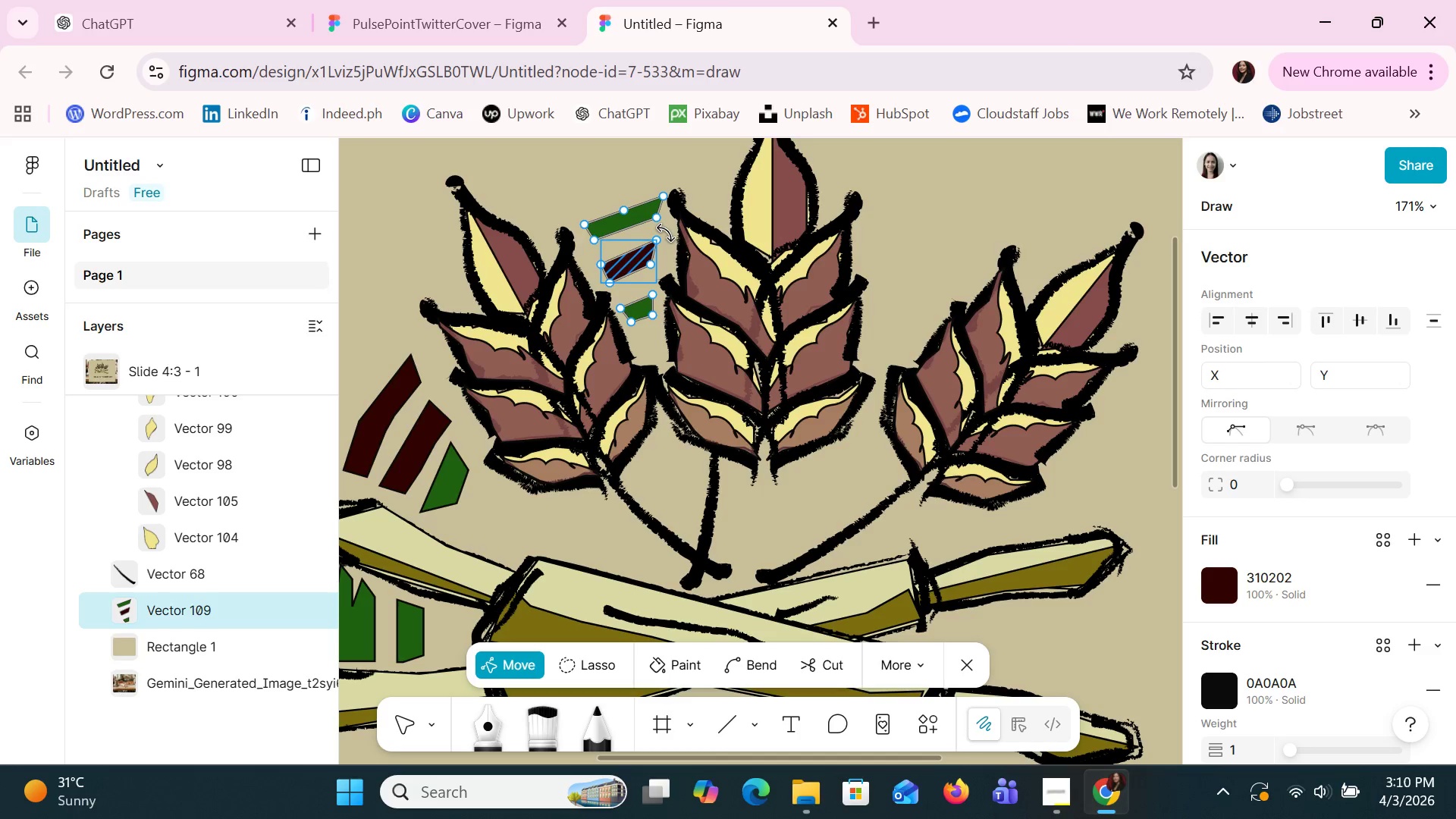 
left_click_drag(start_coordinate=[666, 233], to_coordinate=[668, 241])
 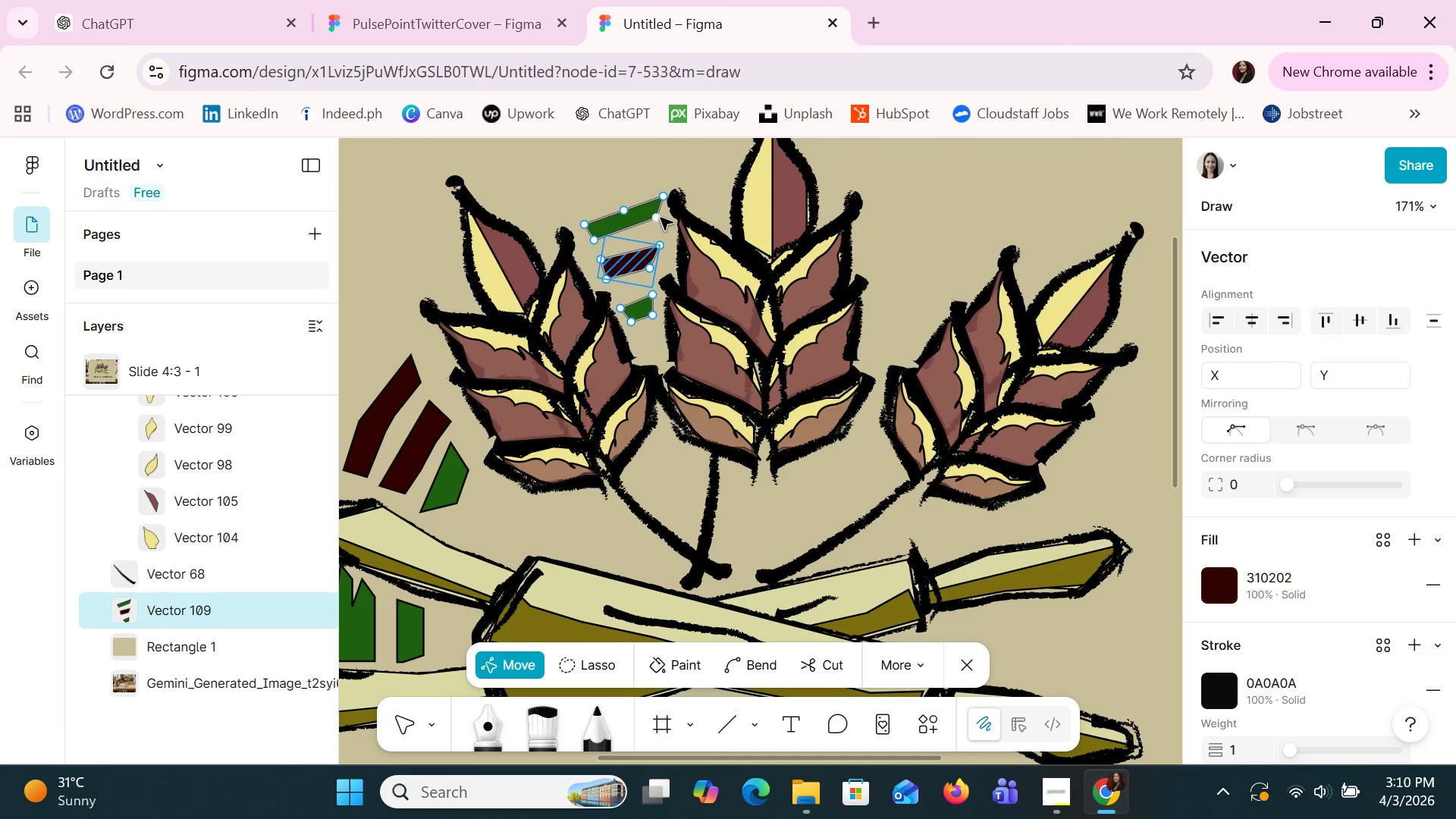 
left_click([651, 209])
 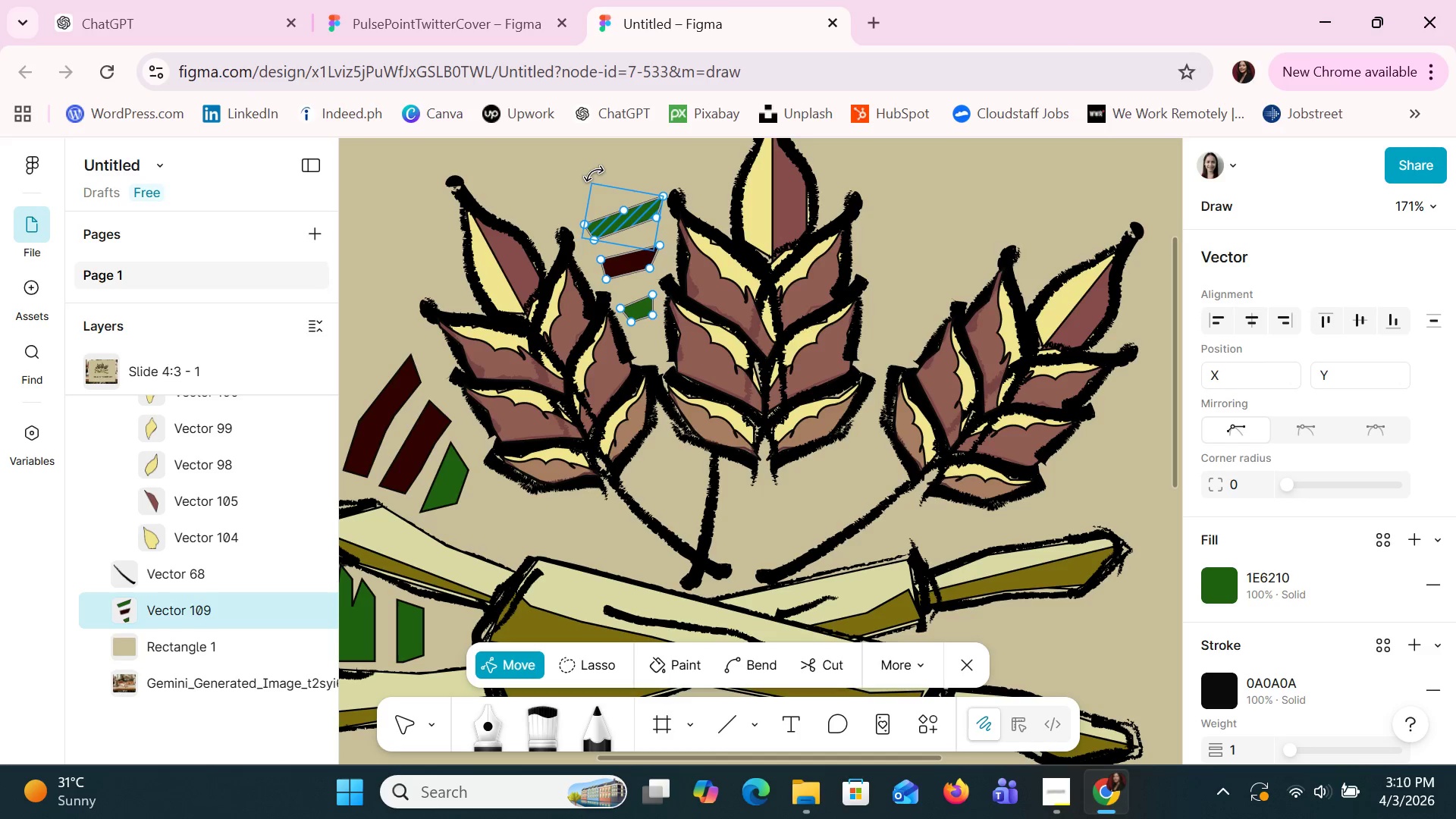 
left_click_drag(start_coordinate=[594, 174], to_coordinate=[601, 177])
 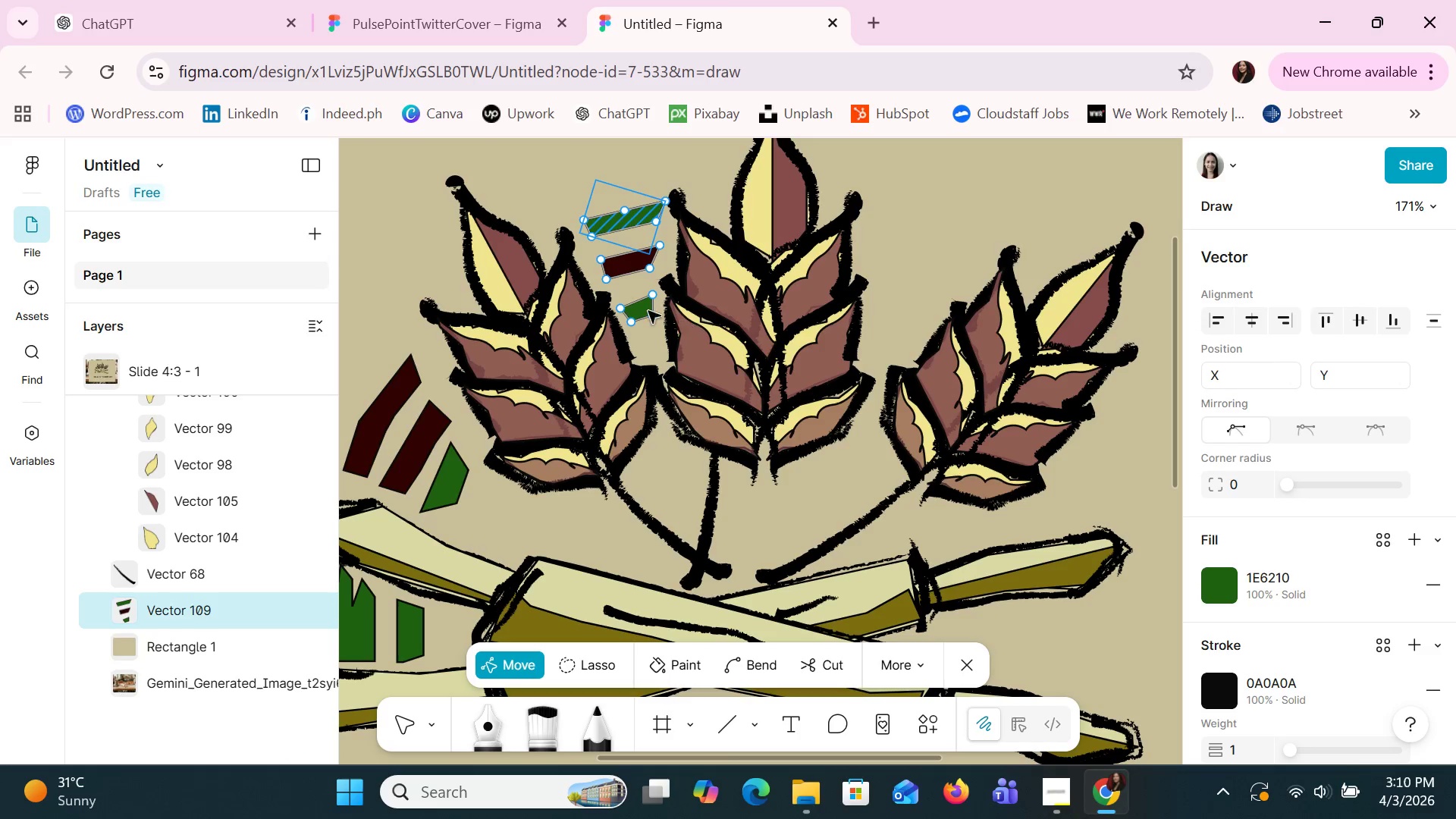 
left_click([646, 308])
 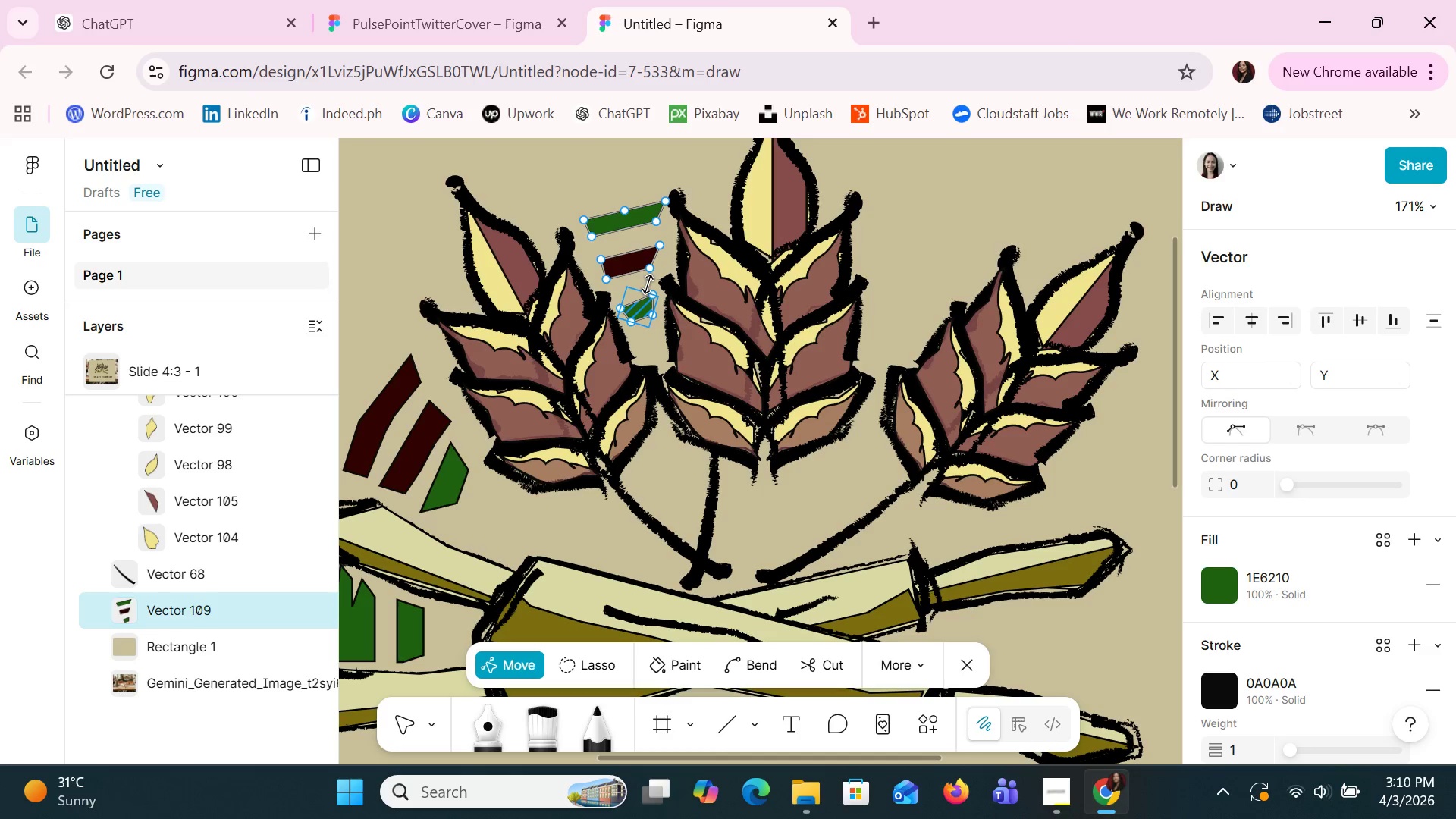 
left_click_drag(start_coordinate=[655, 286], to_coordinate=[657, 290])
 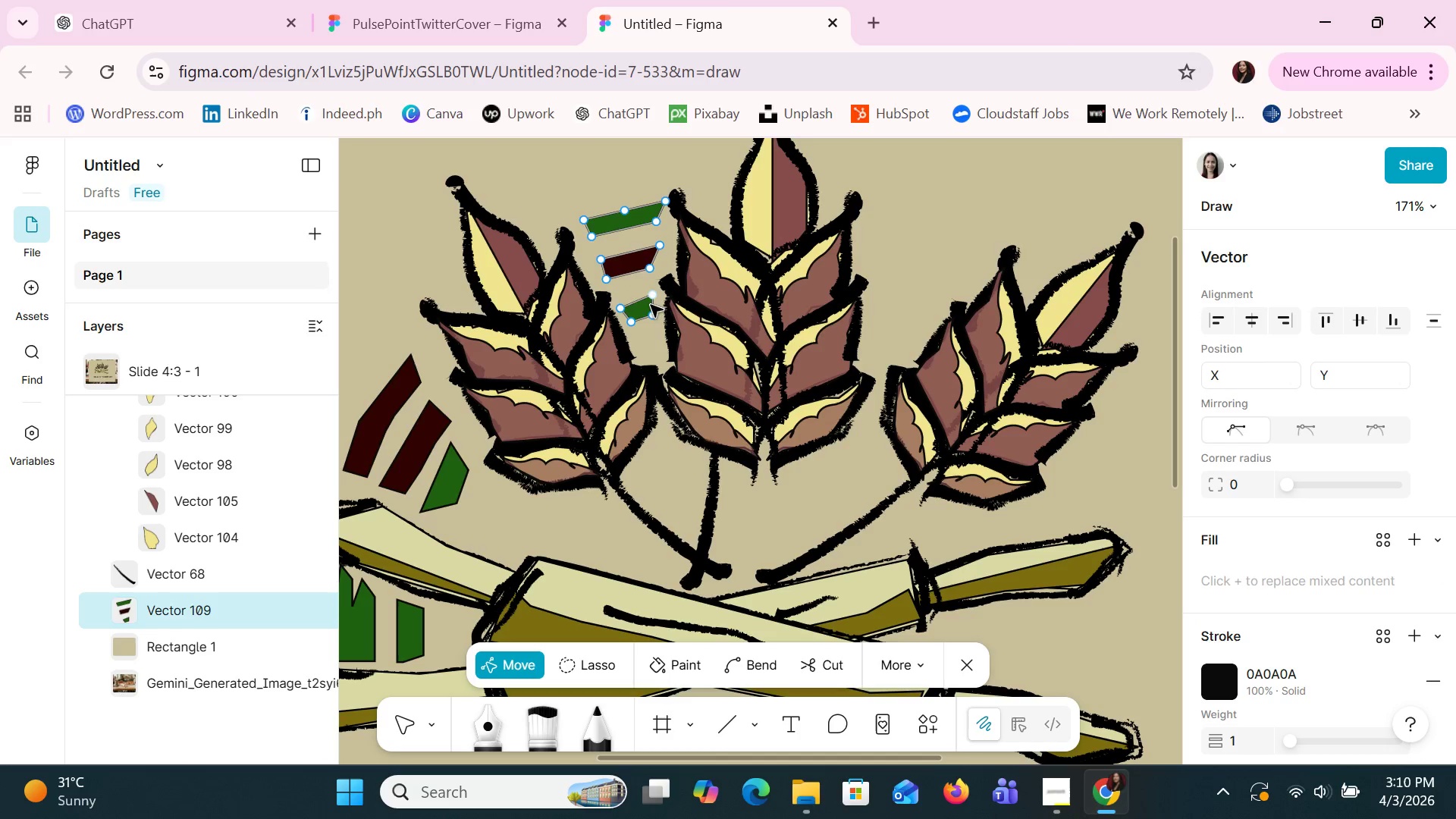 
left_click([648, 306])
 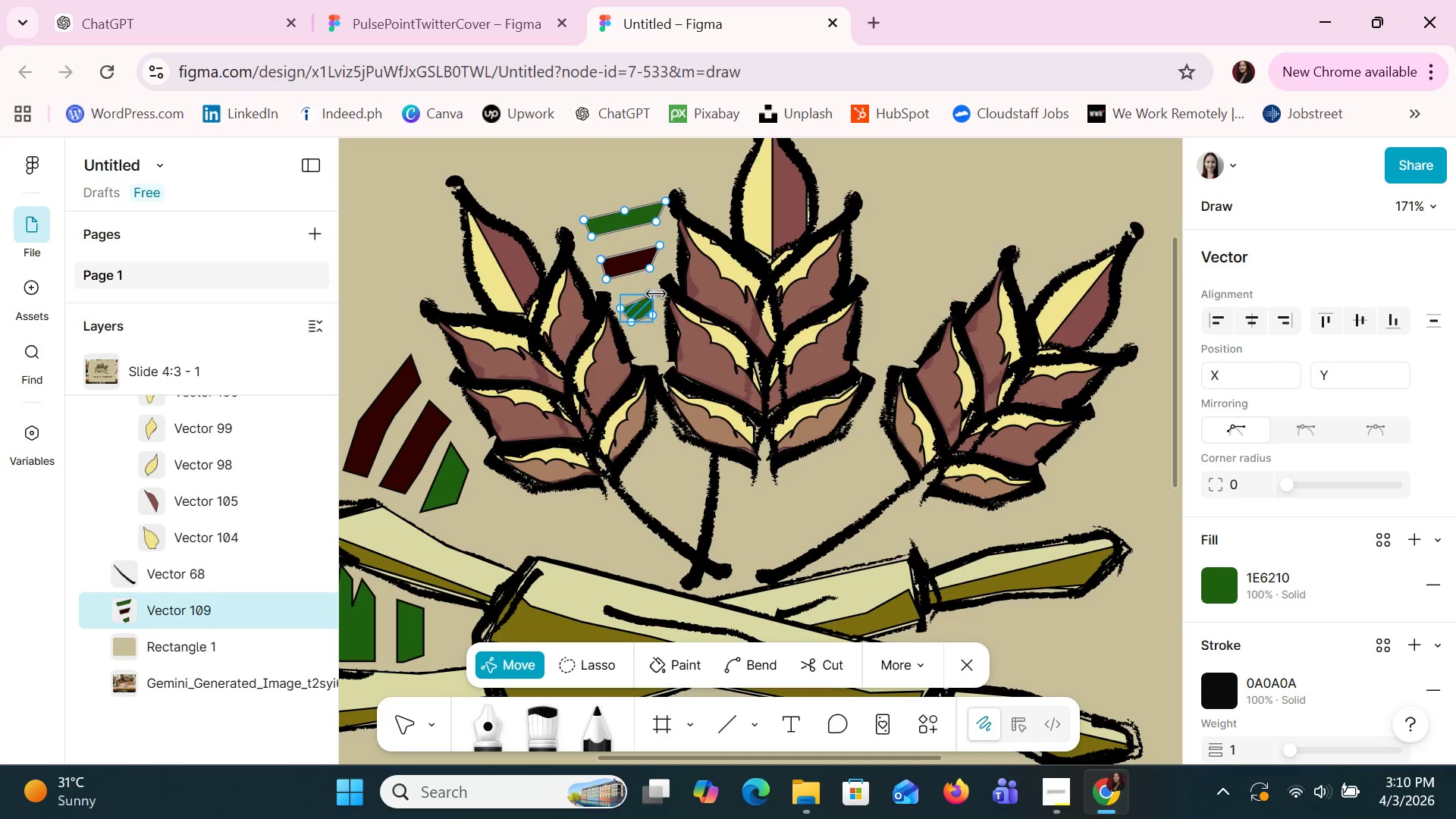 
wait(10.78)
 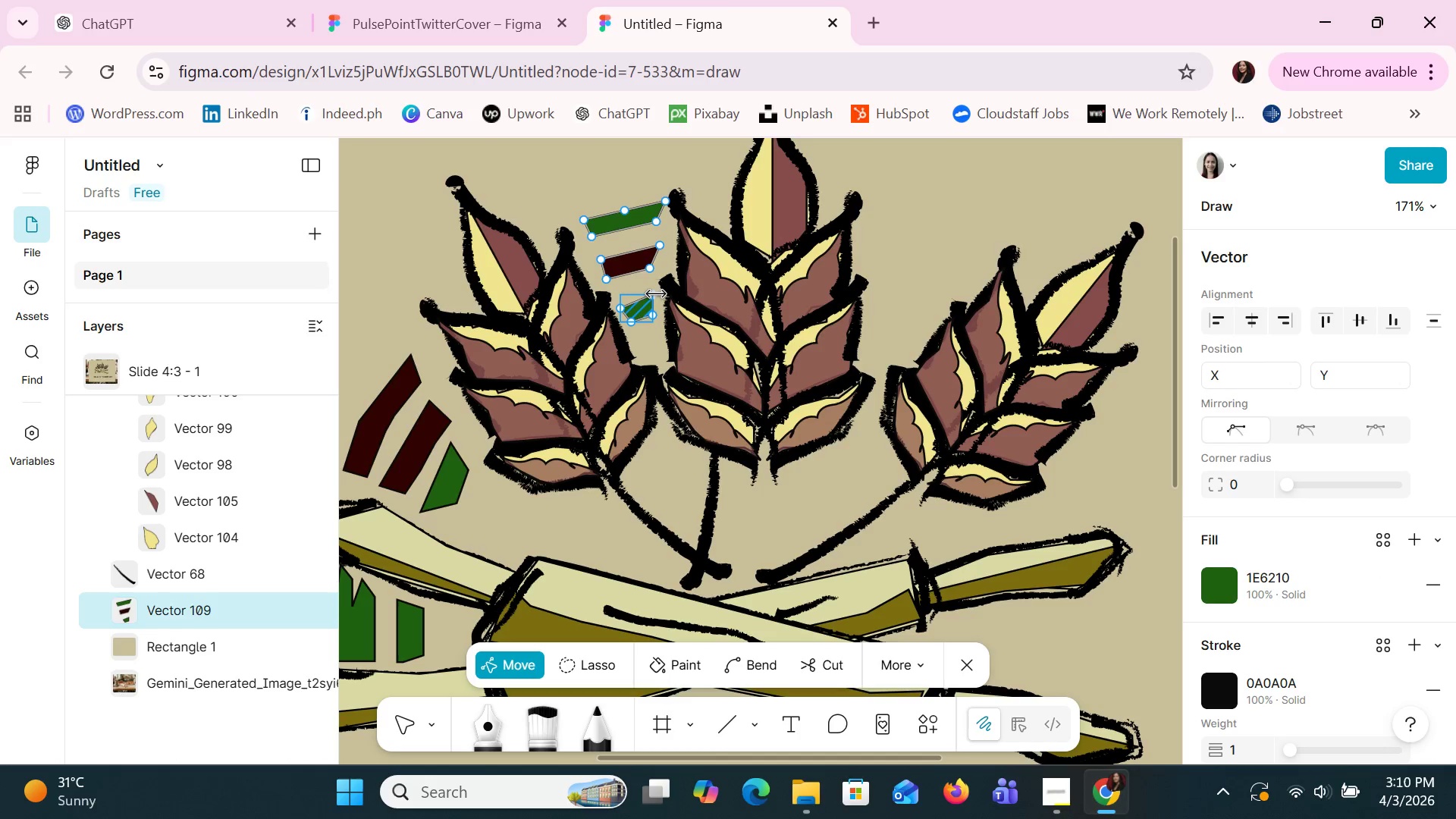 
left_click_drag(start_coordinate=[655, 285], to_coordinate=[660, 286])
 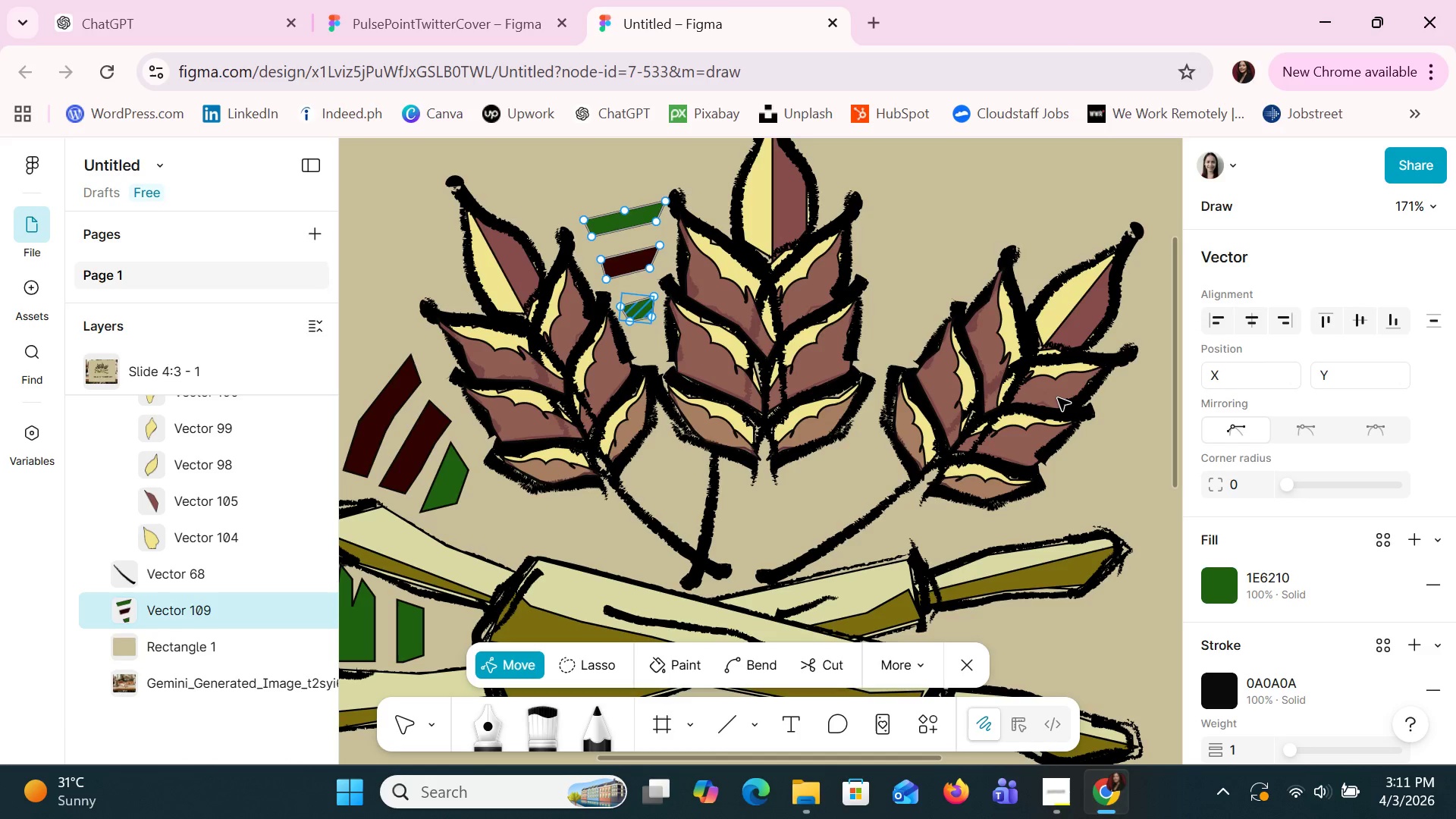 
key(ArrowUp)
 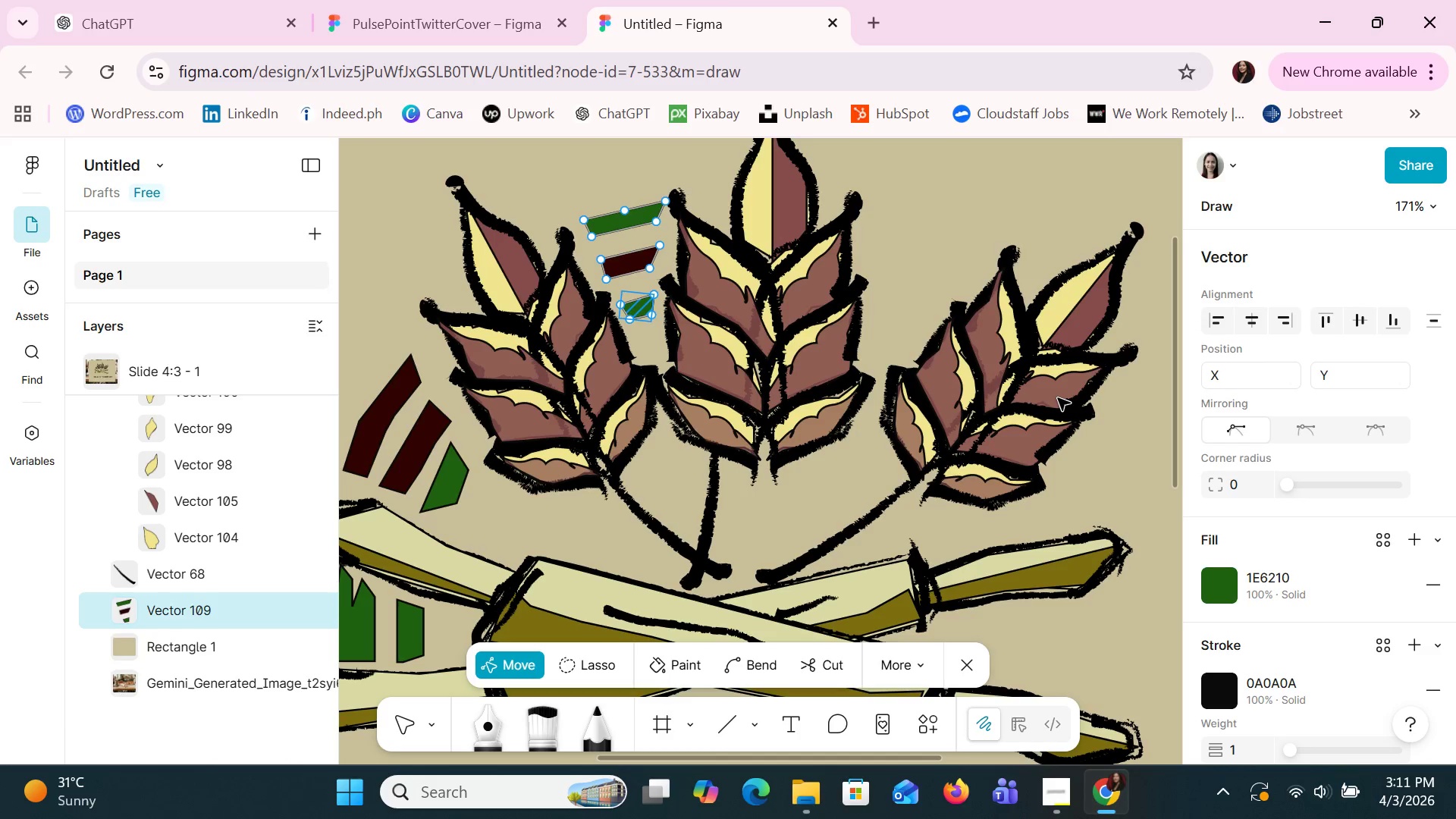 
key(ArrowUp)
 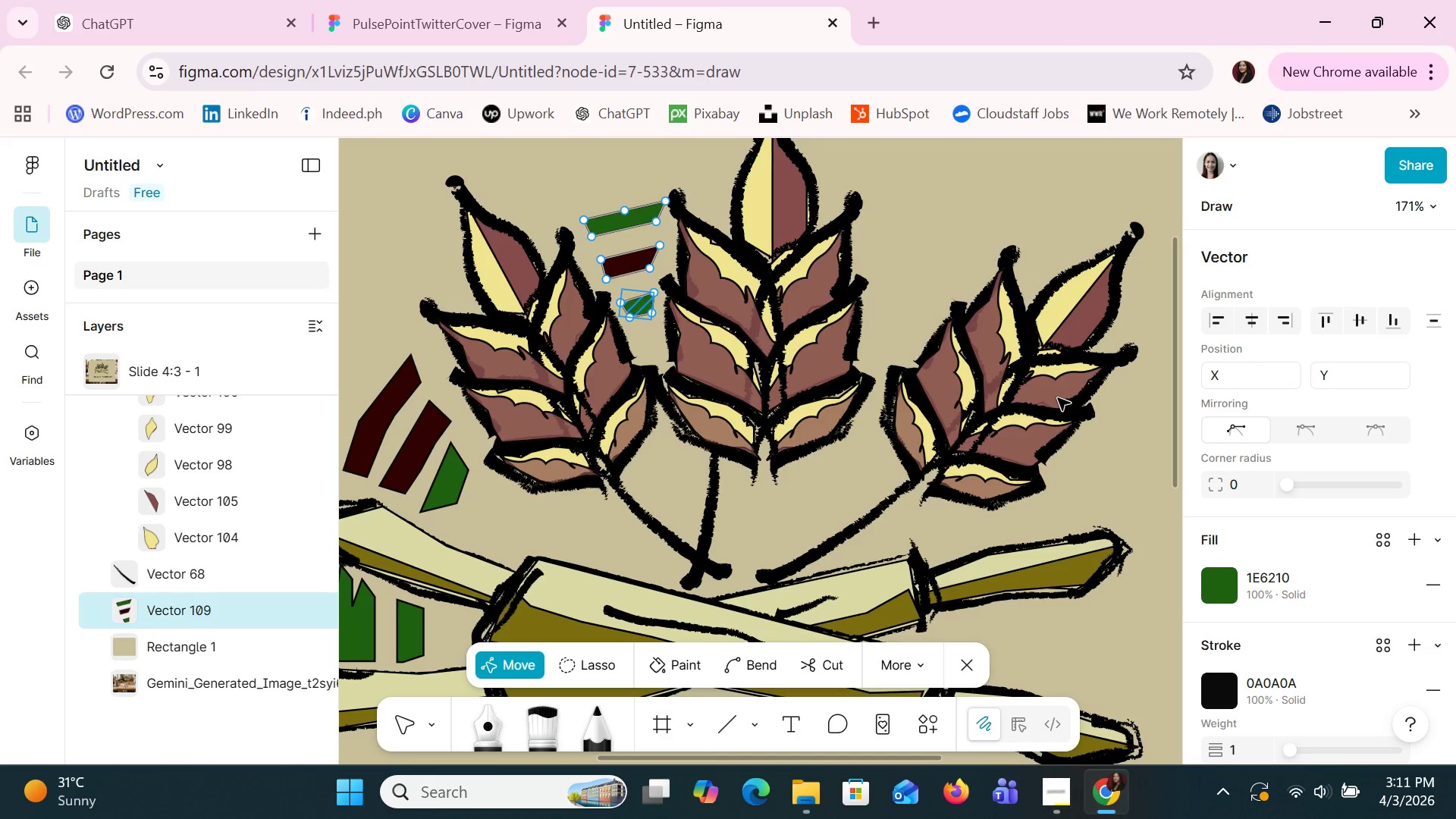 
key(ArrowUp)
 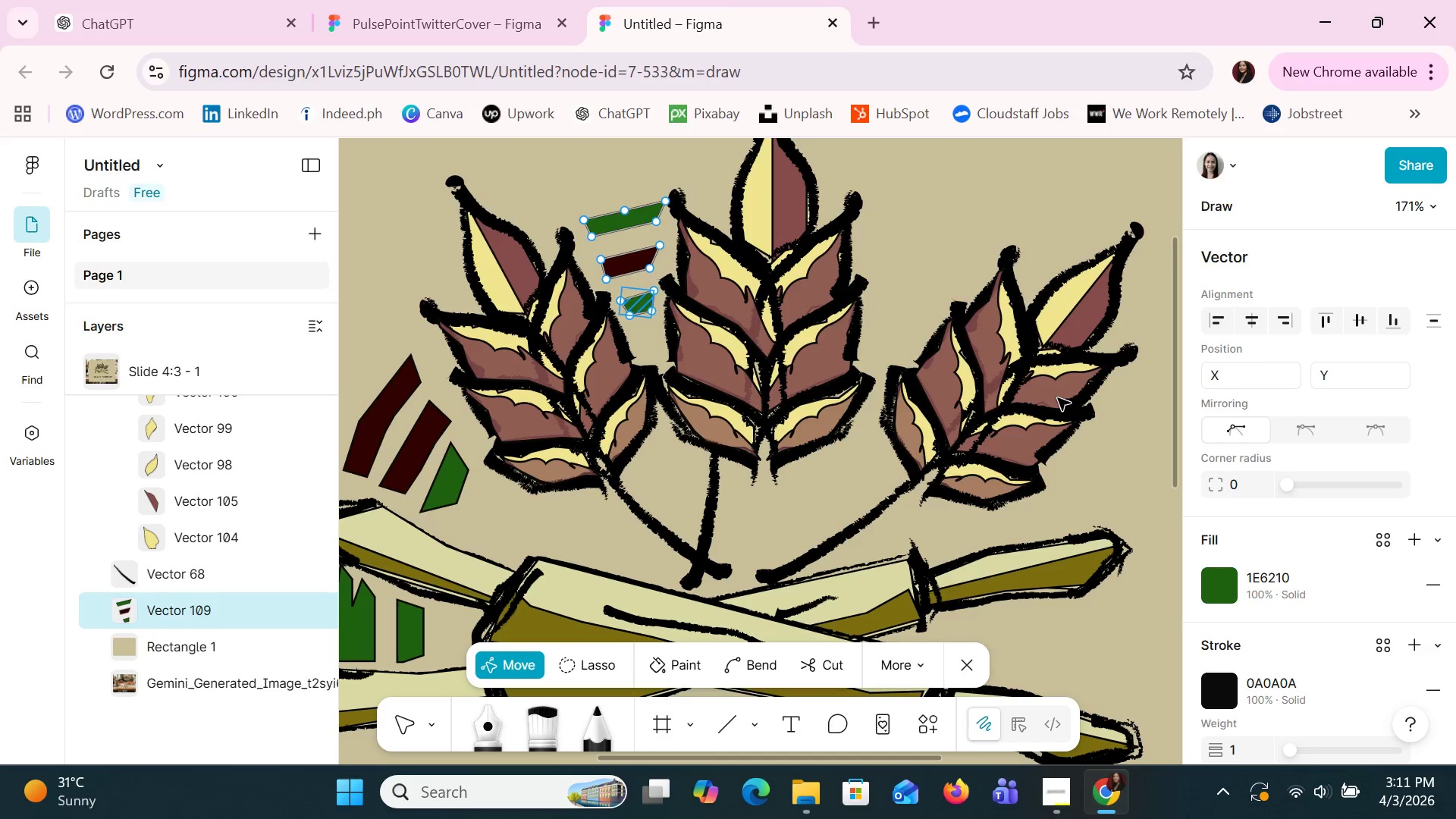 
key(ArrowUp)
 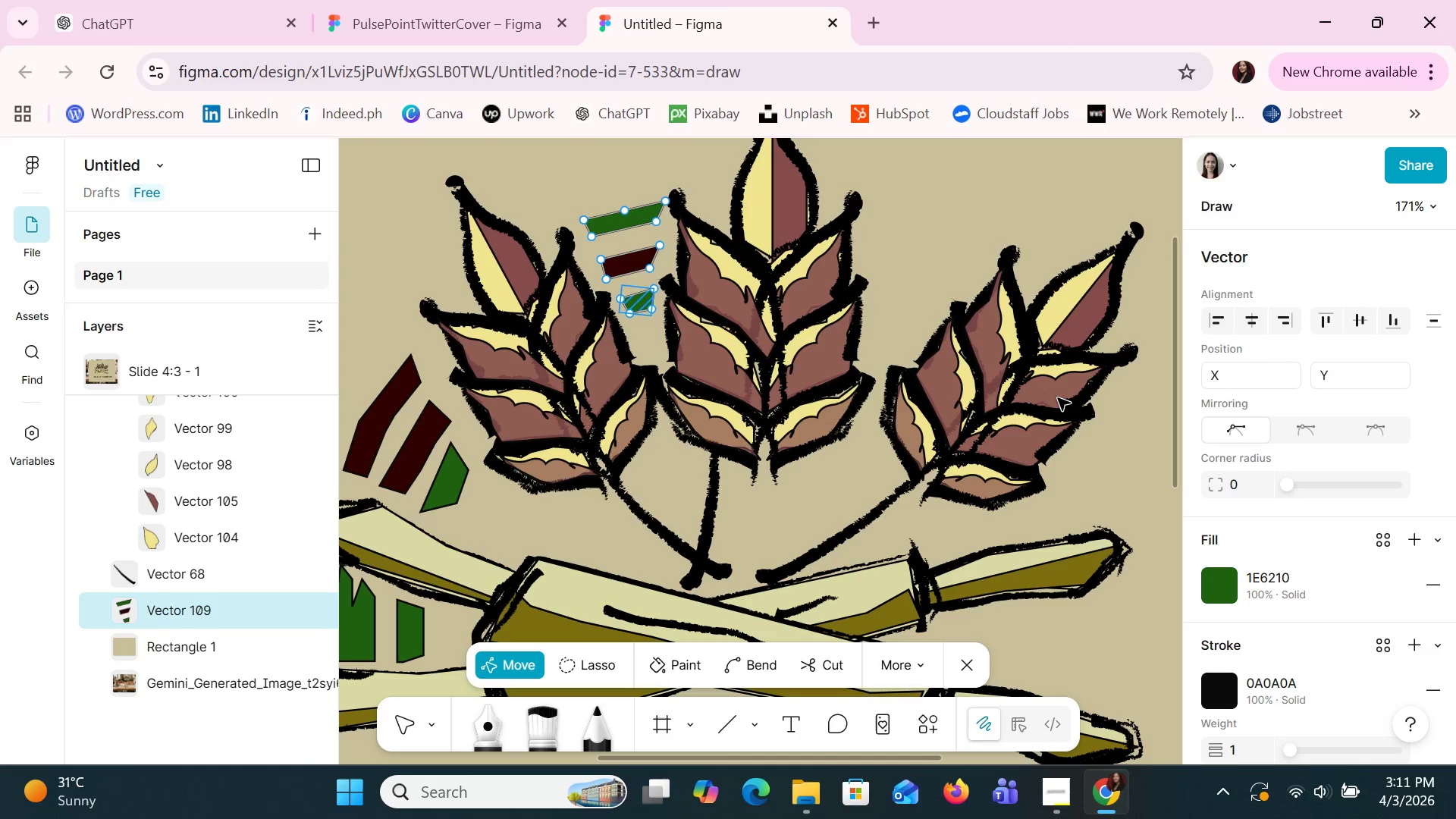 
key(ArrowUp)
 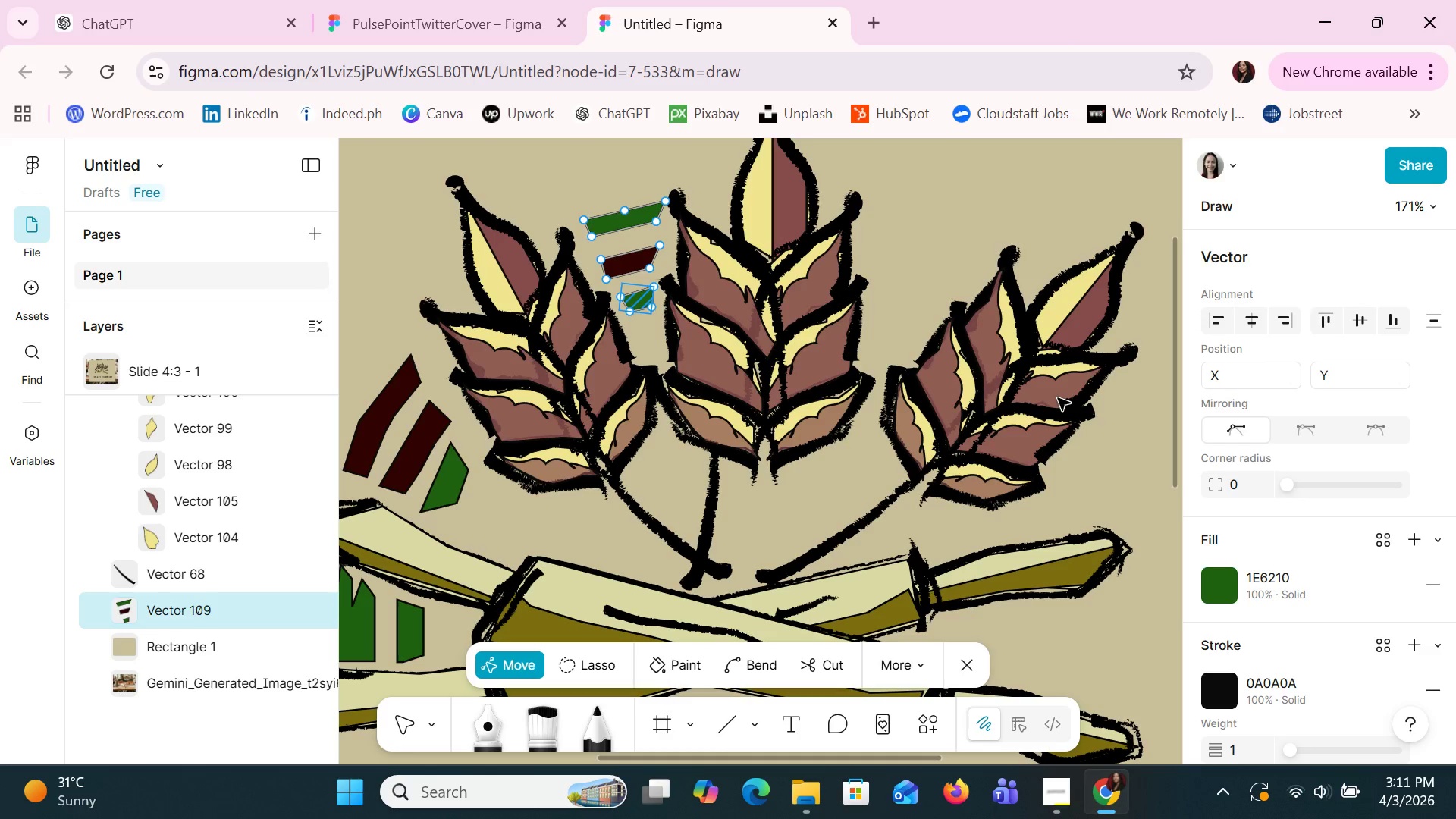 
key(ArrowDown)
 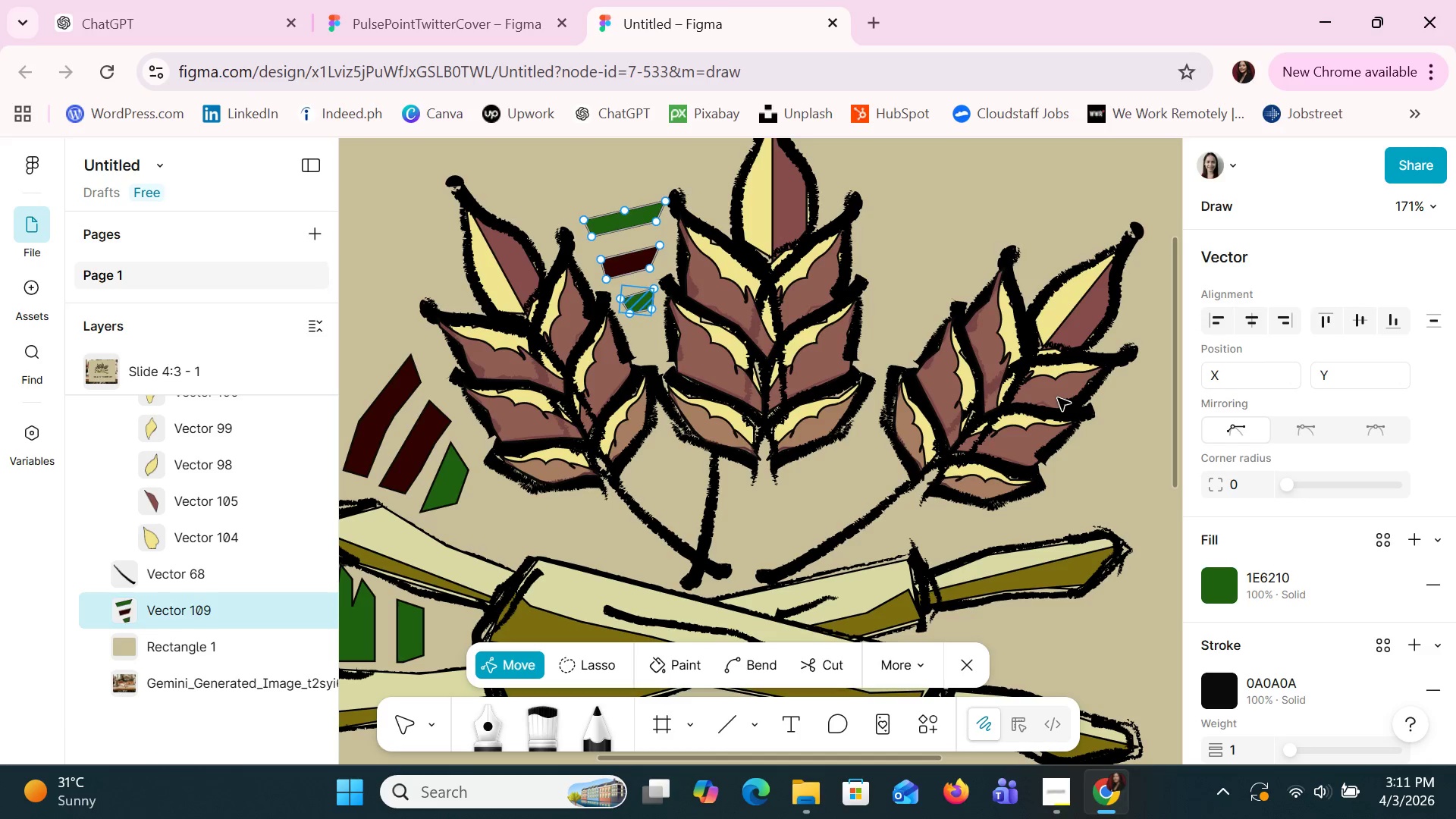 
key(ArrowLeft)
 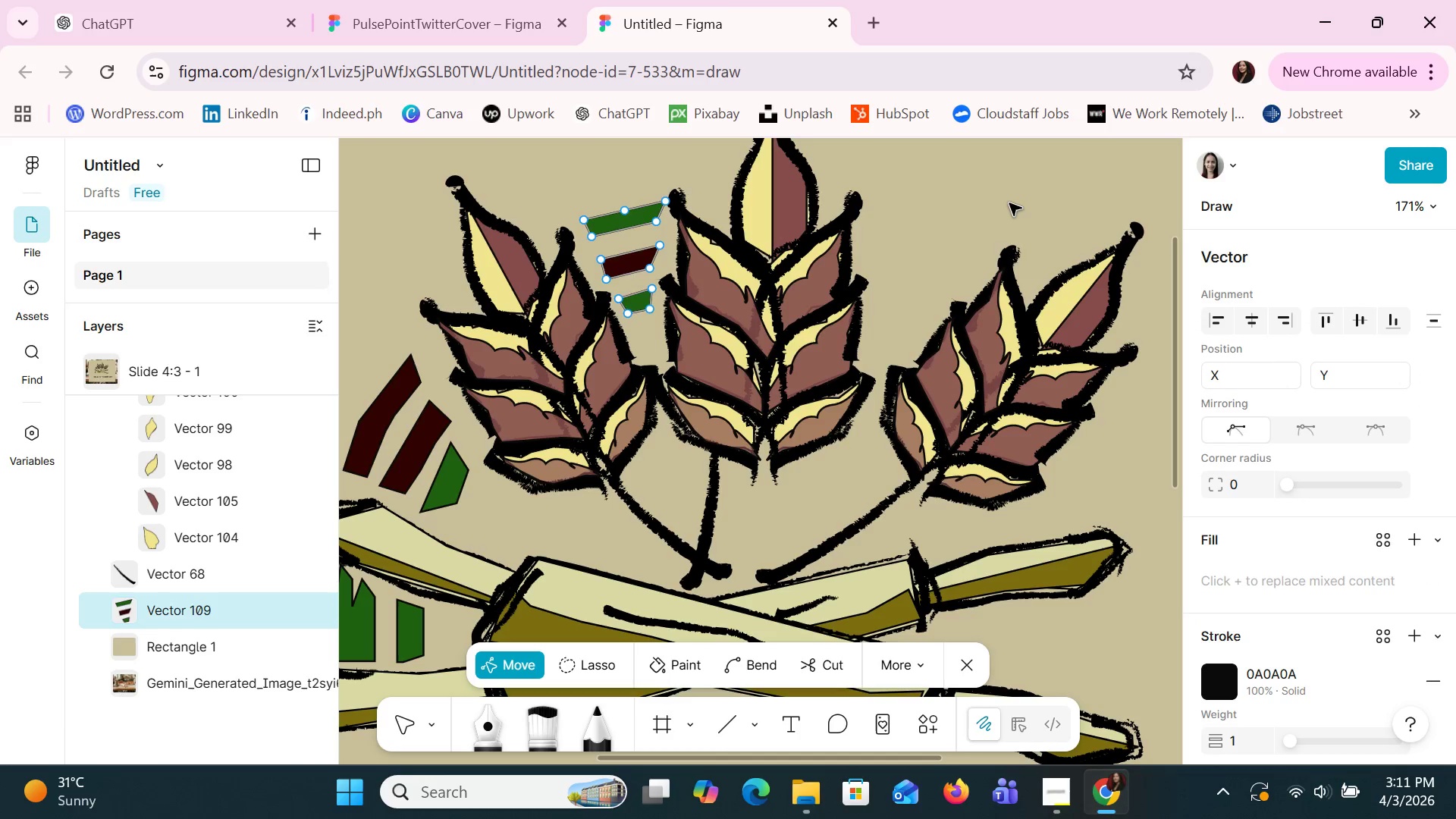 
hold_key(key=ControlLeft, duration=1.08)
scroll: coordinate [1017, 228], scroll_direction: down, amount: 9.0
 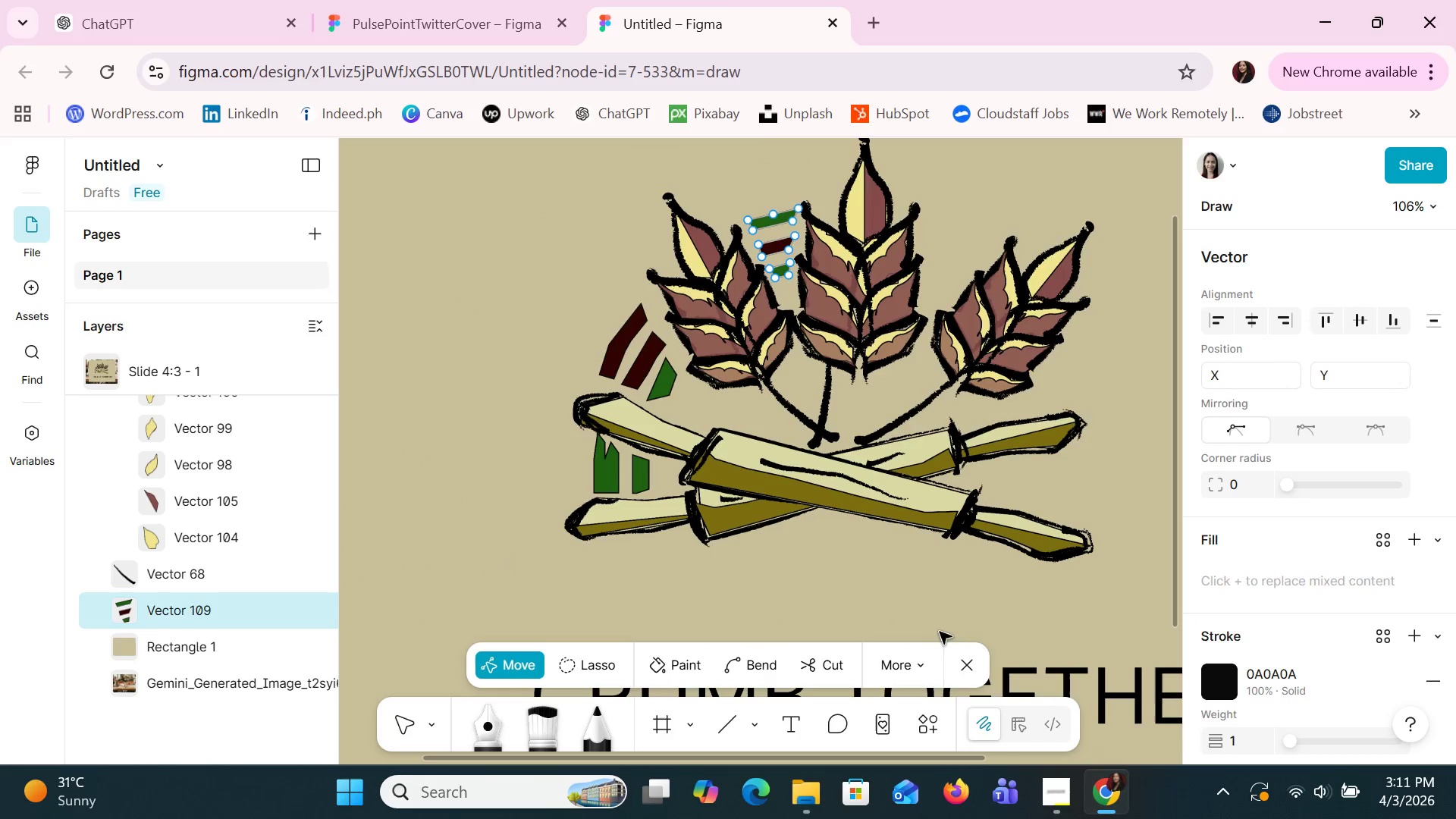 
left_click([924, 577])
 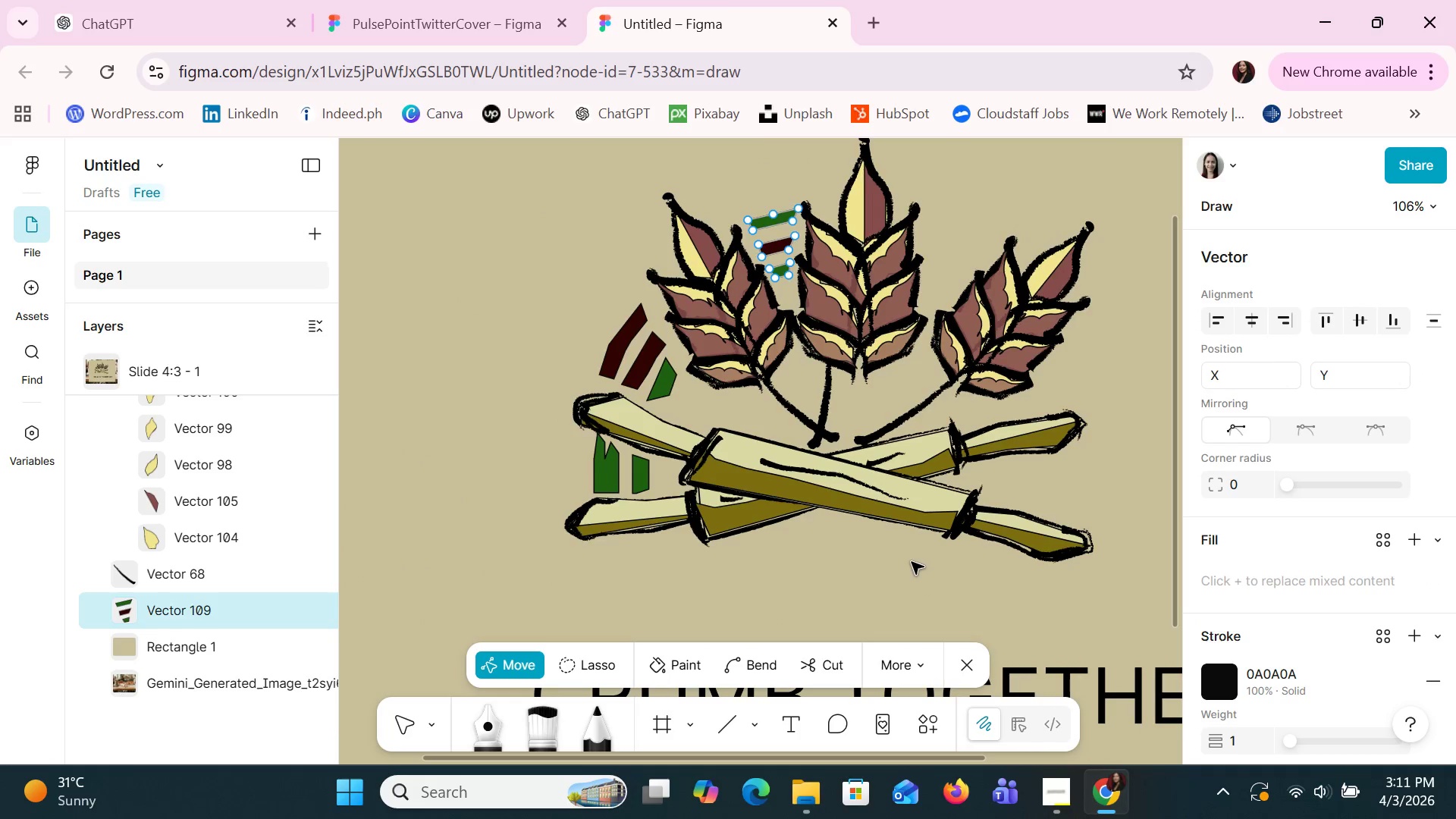 
left_click([902, 536])
 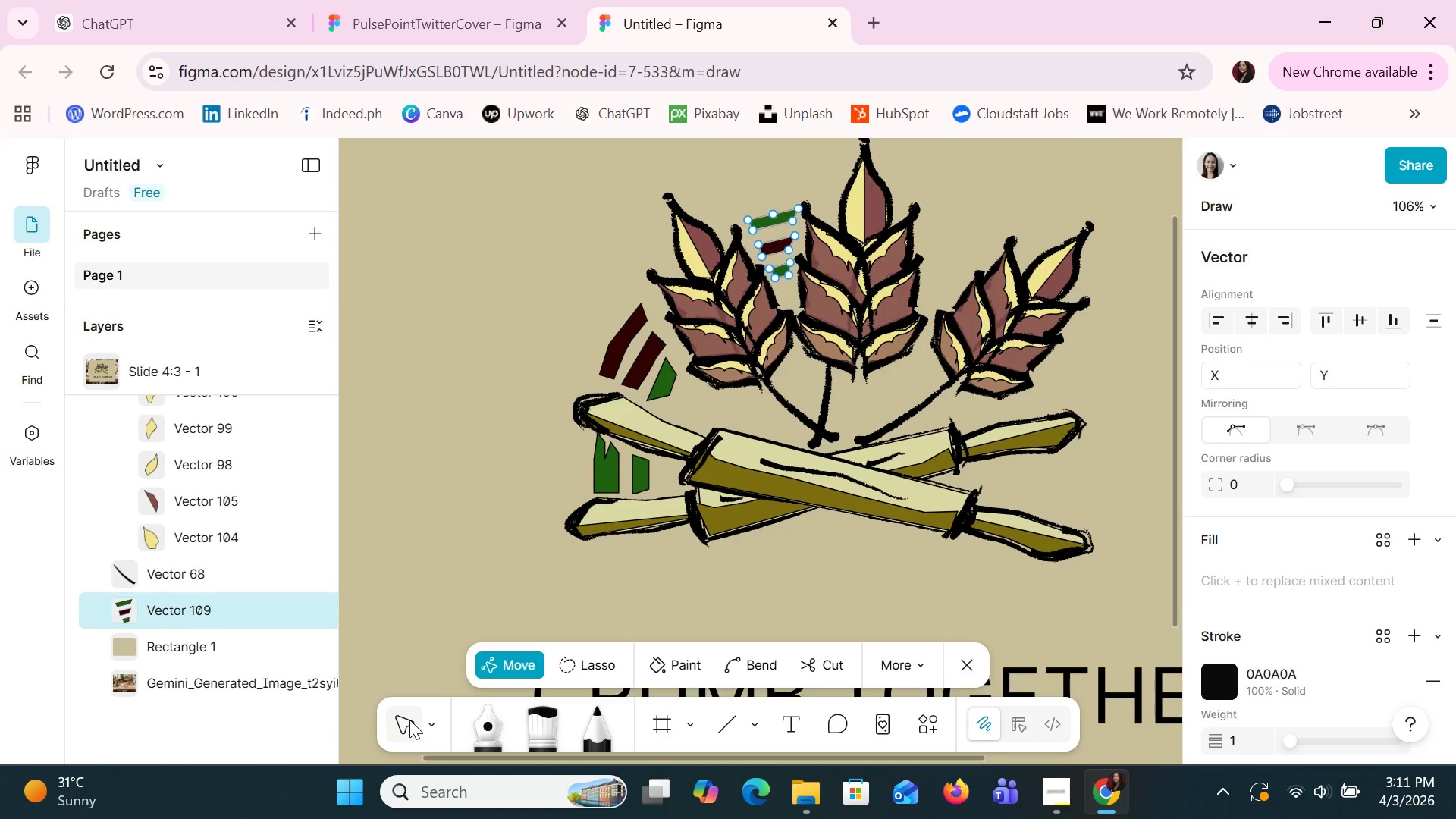 
left_click([471, 416])
 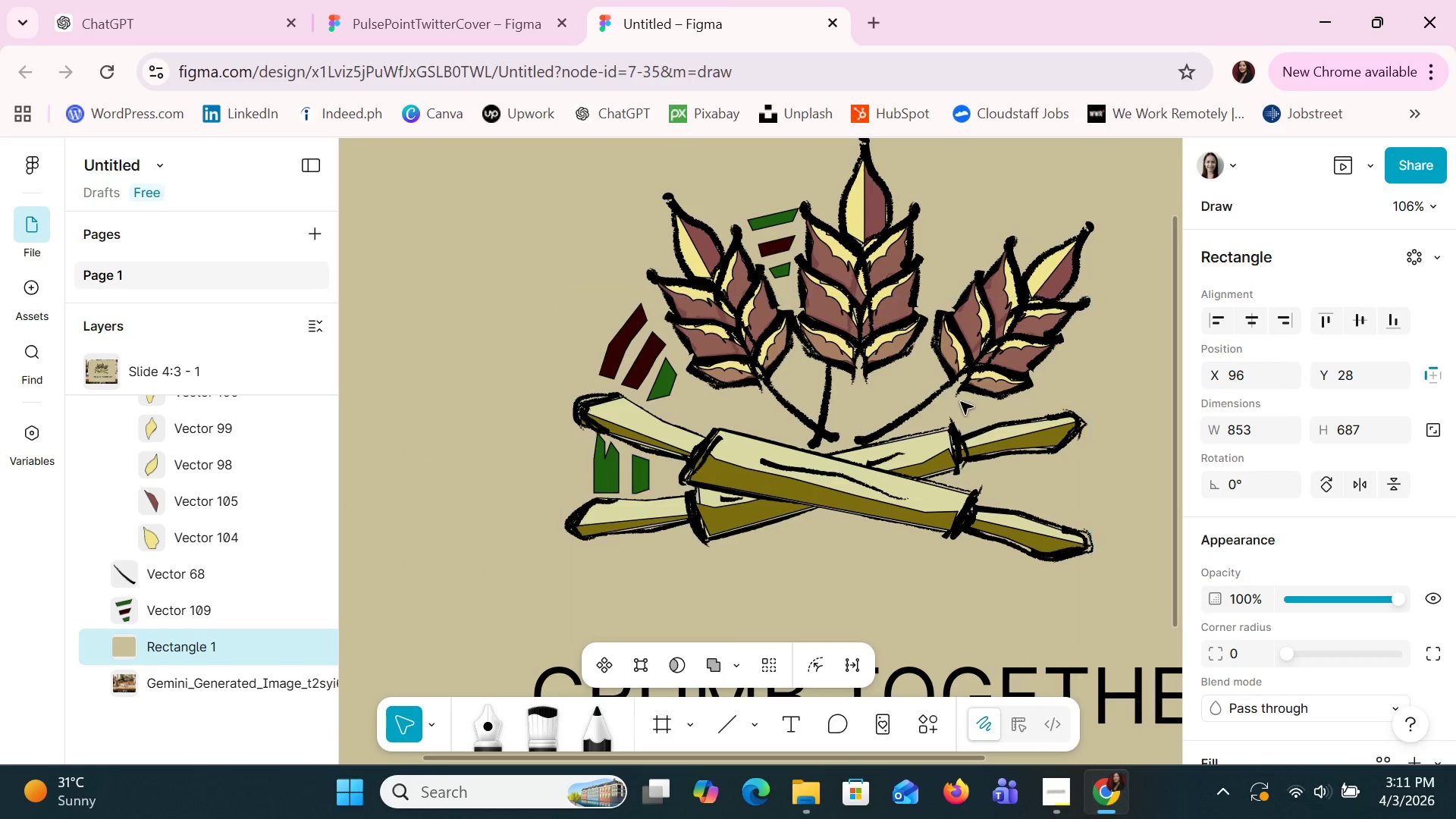 
hold_key(key=ControlLeft, duration=1.36)
scroll: coordinate [961, 402], scroll_direction: down, amount: 8.0
 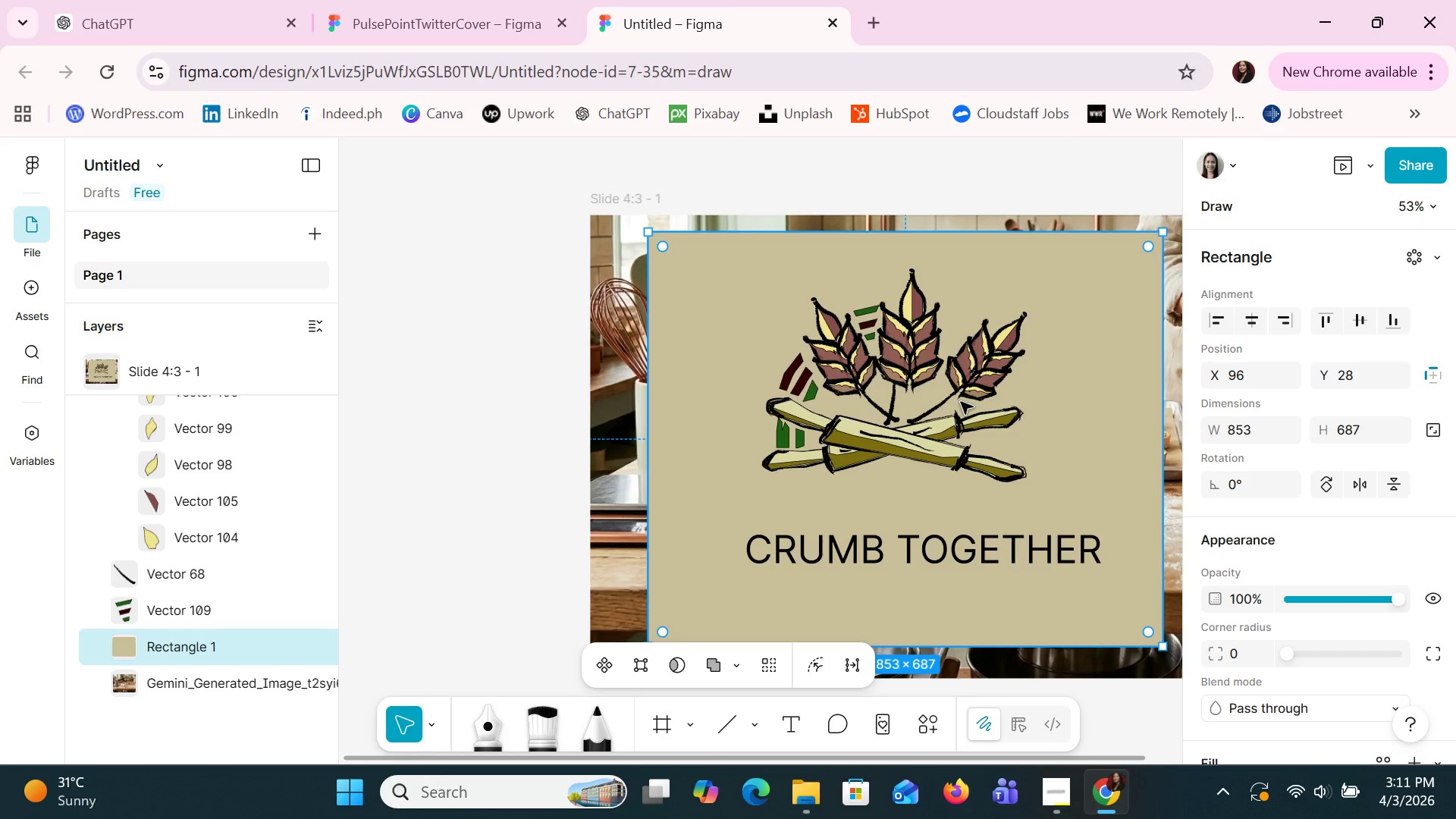 
wait(20.61)
 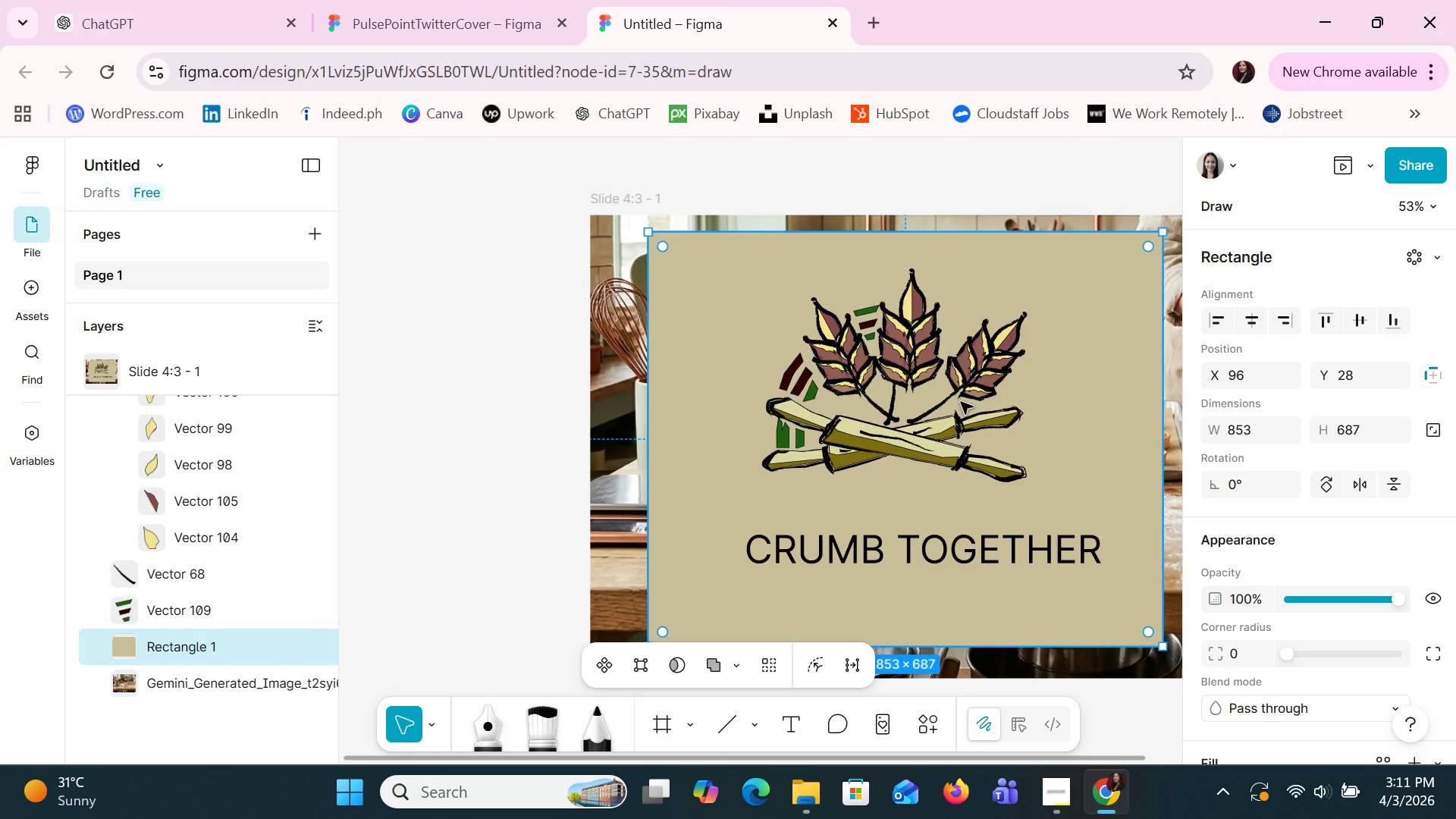 
hold_key(key=ControlLeft, duration=1.5)
hold_key(key=ControlLeft, duration=0.91)
hold_key(key=ControlLeft, duration=0.47)
scroll: coordinate [892, 510], scroll_direction: up, amount: 20.0
 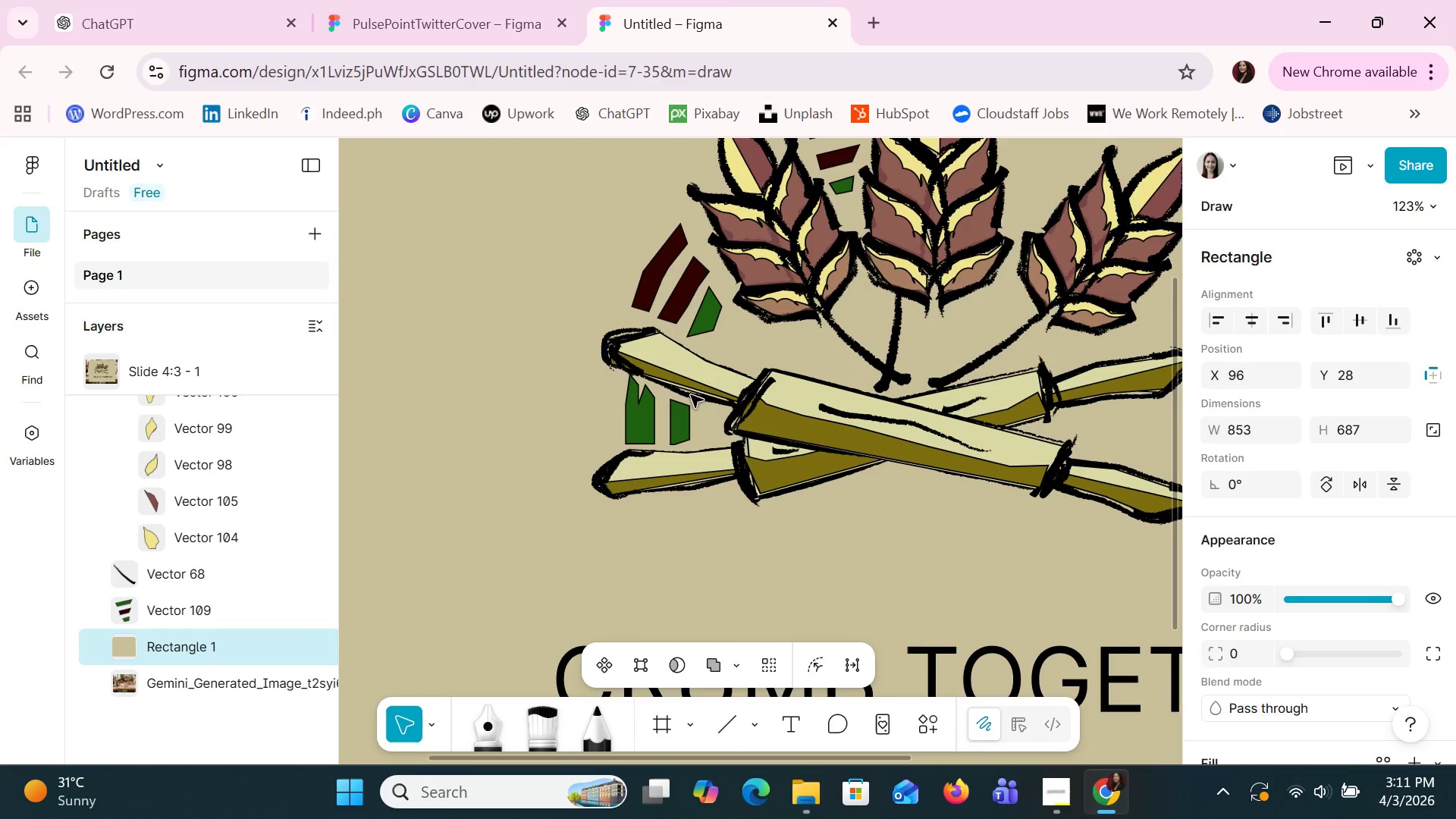 
double_click([648, 273])
 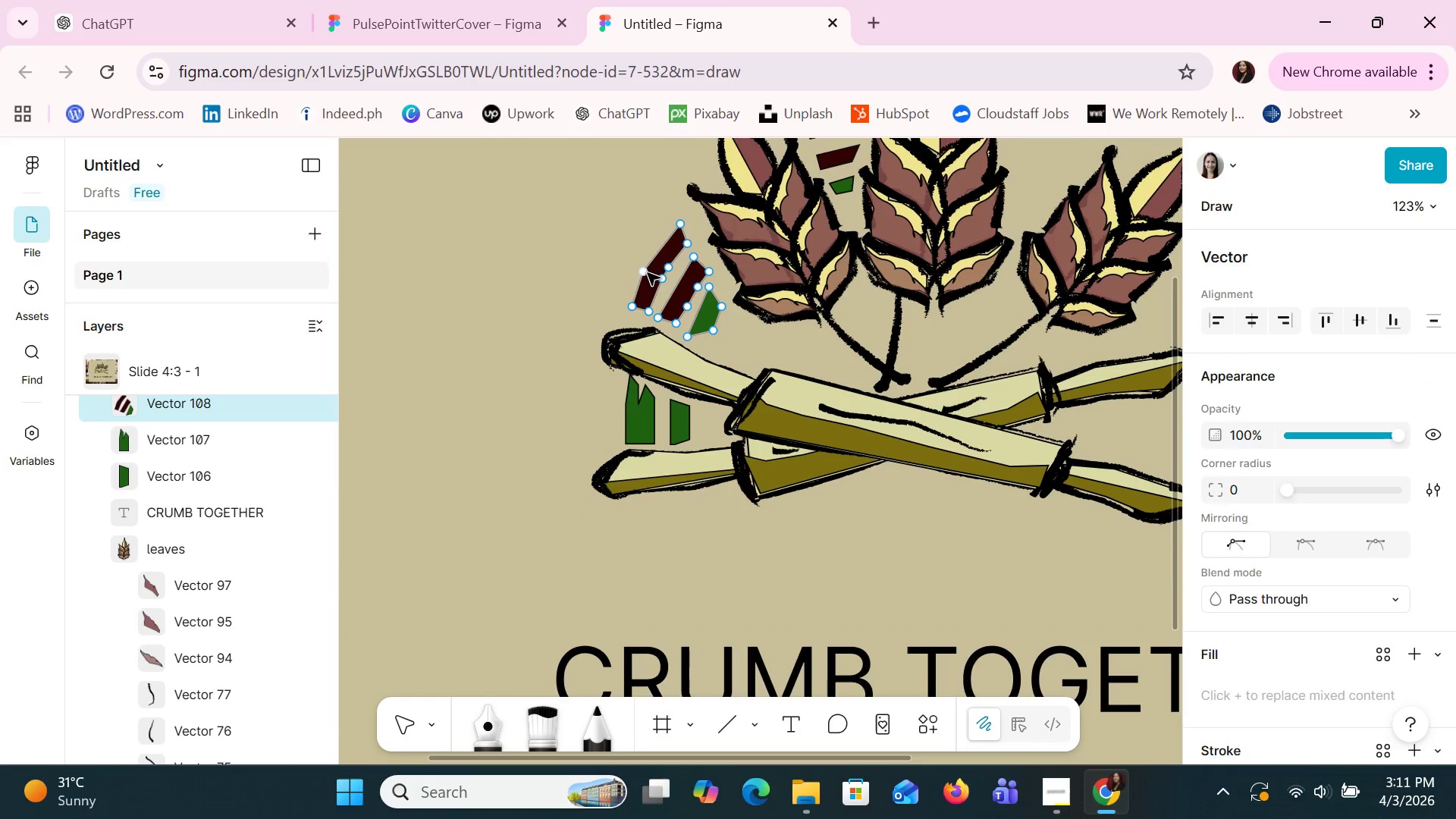 
triple_click([648, 273])
 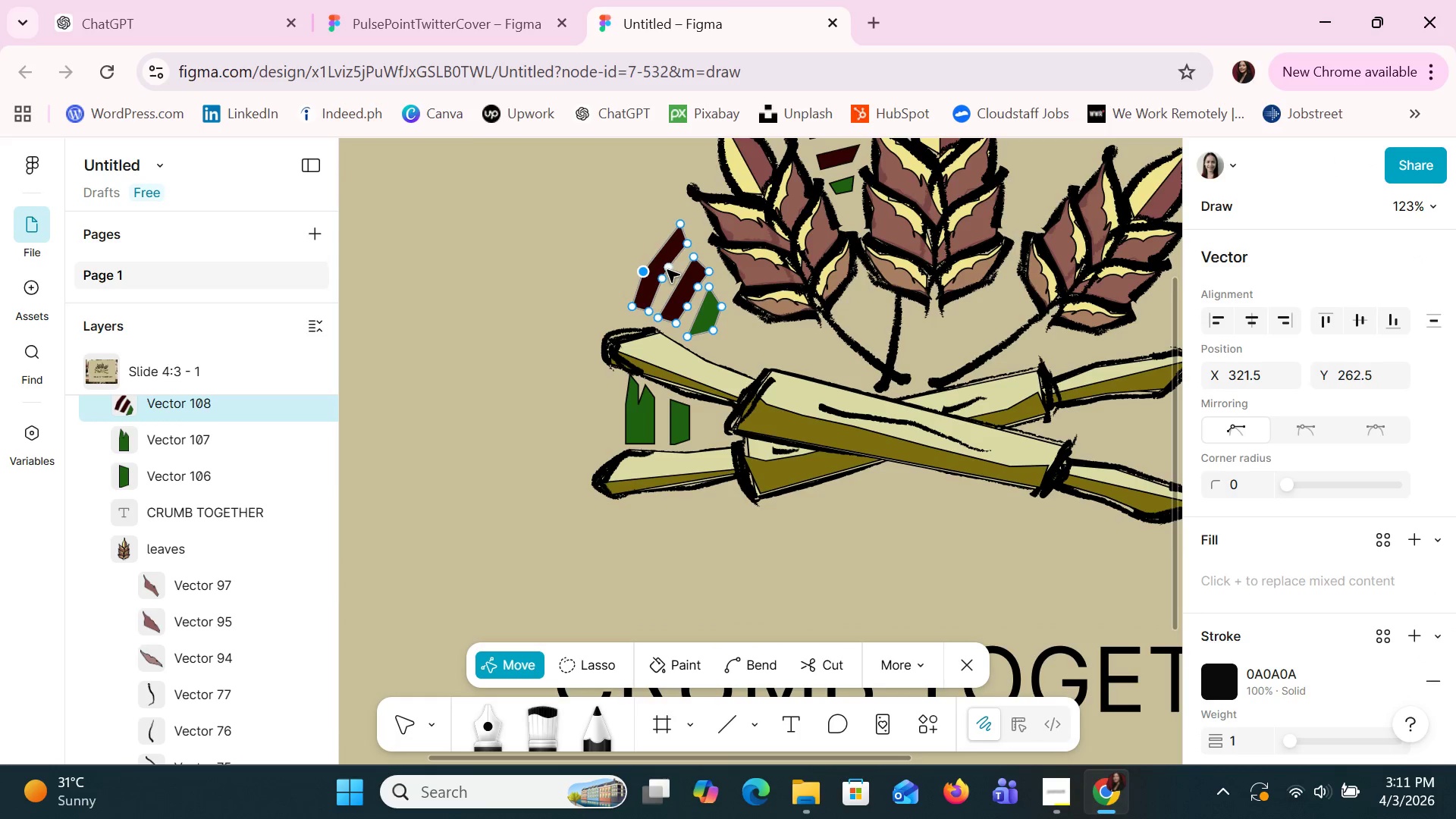 
left_click_drag(start_coordinate=[667, 270], to_coordinate=[675, 260])
 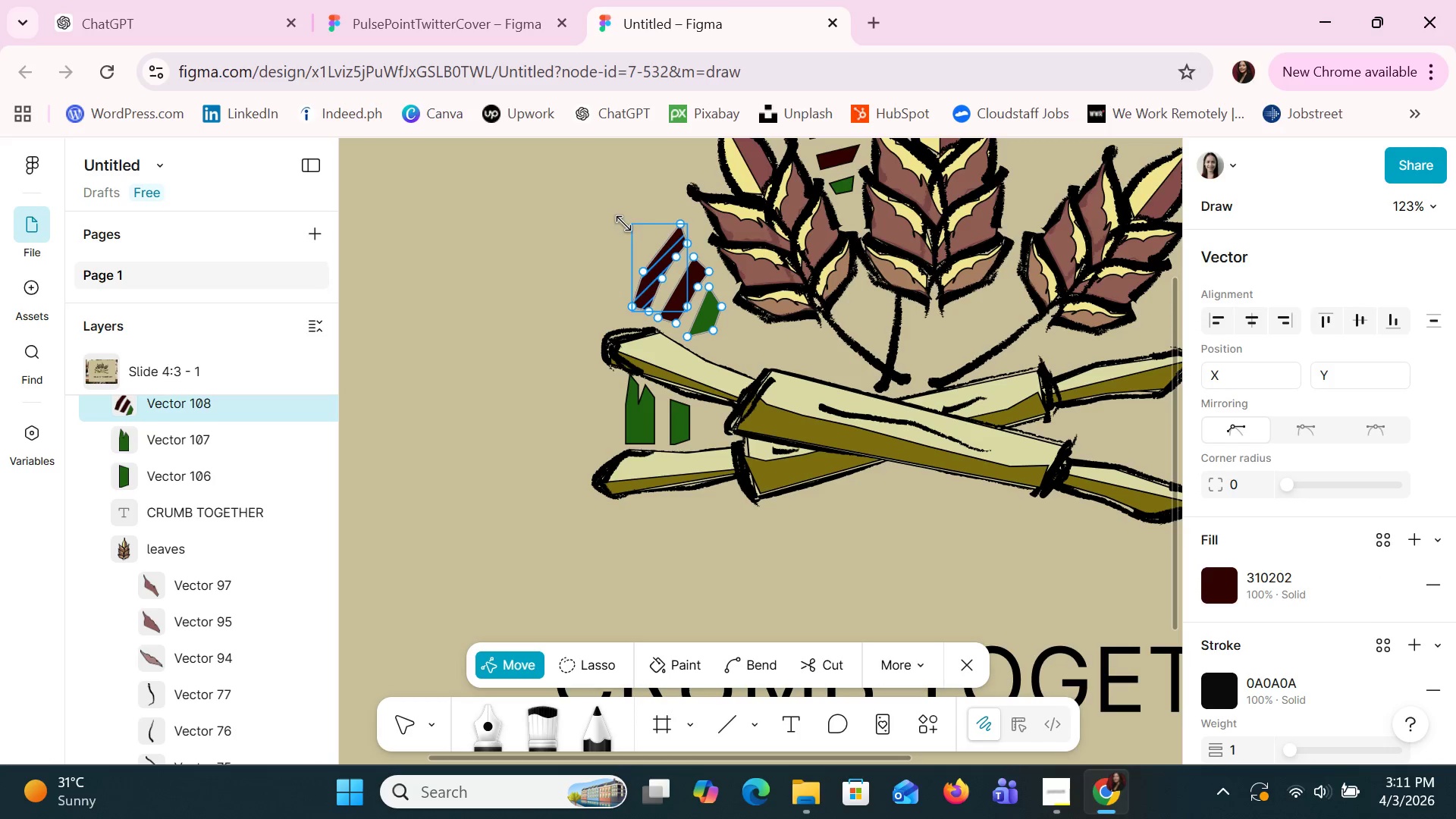 
wait(6.11)
 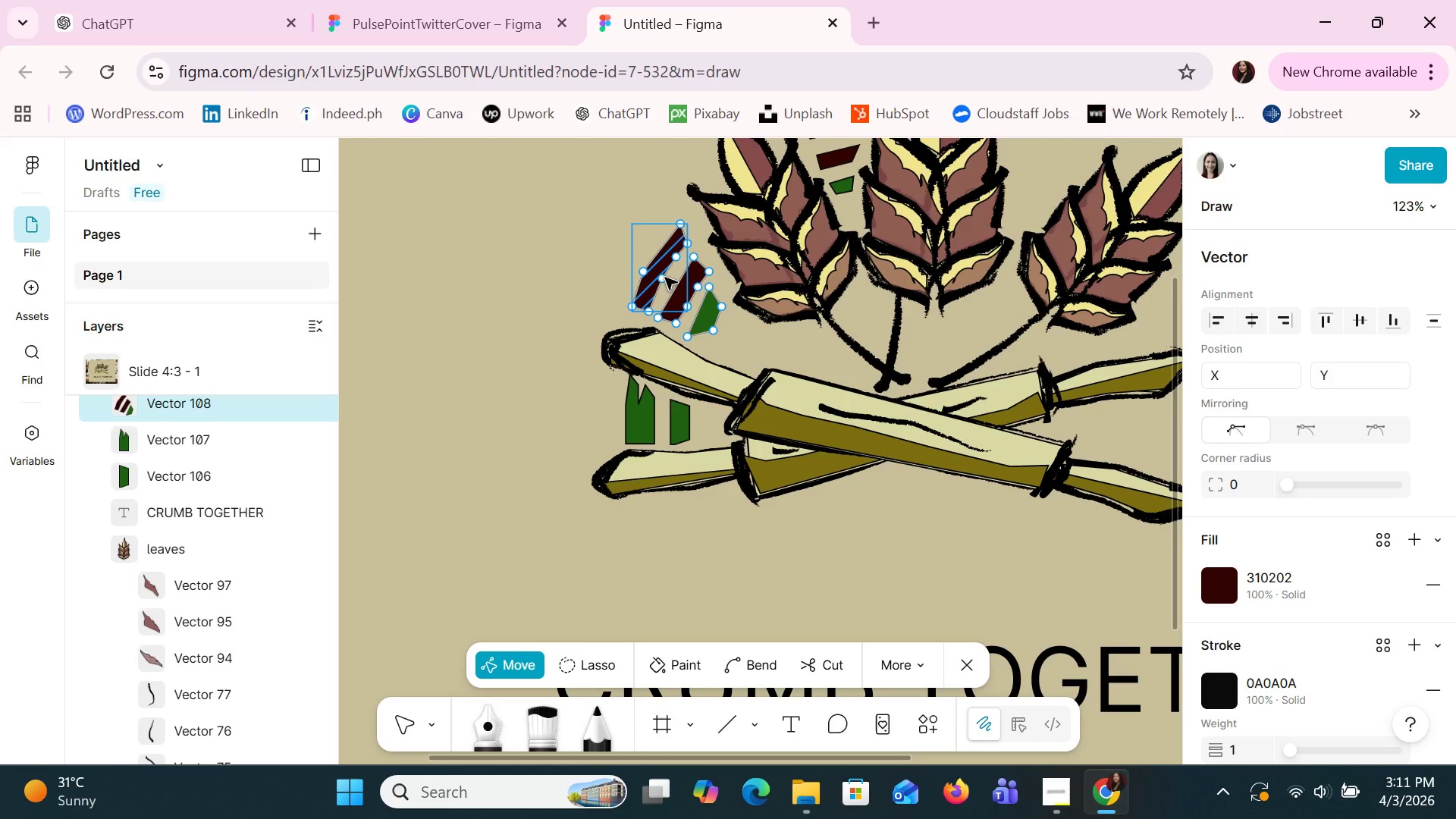 
left_click([506, 659])
 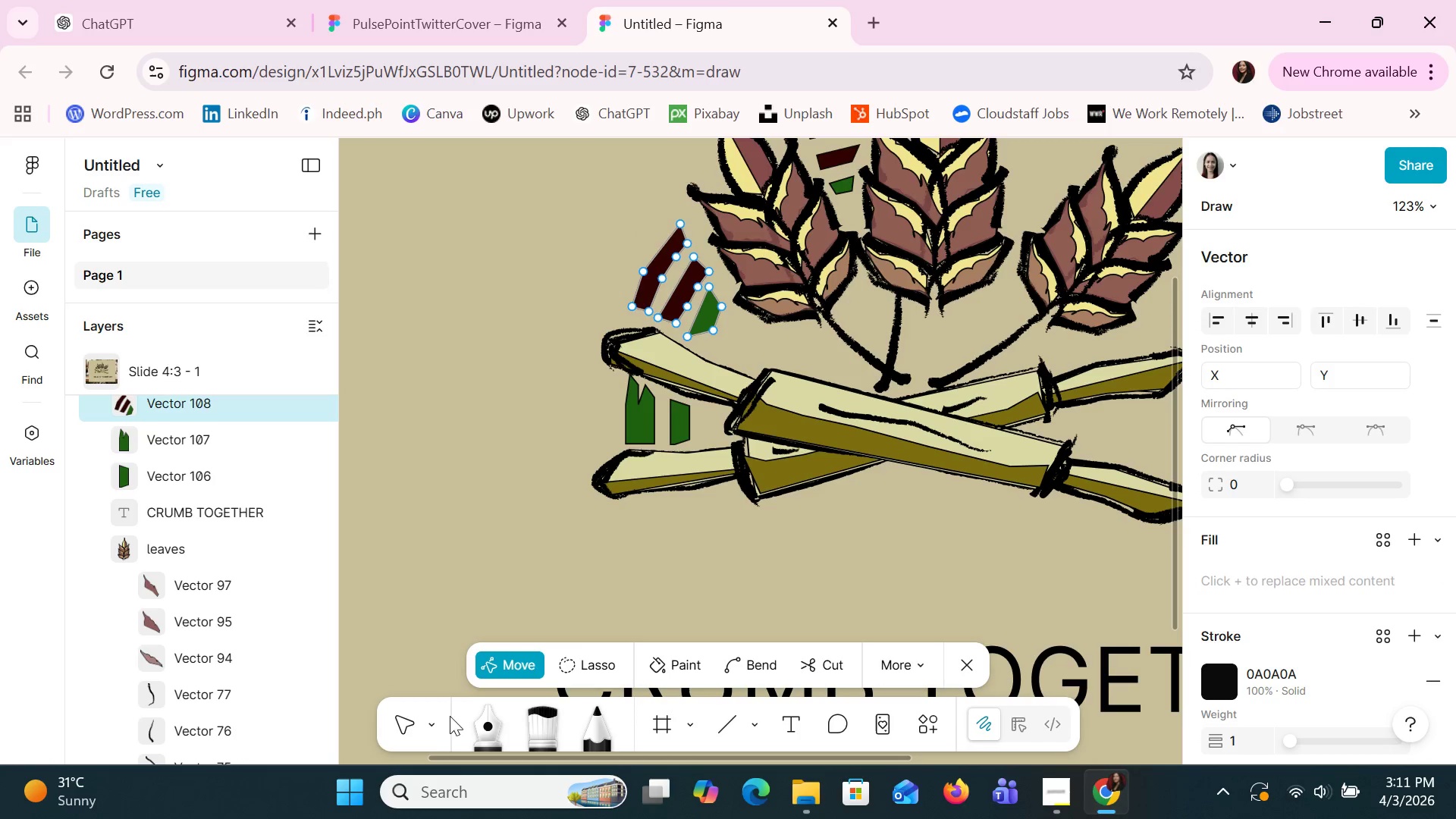 
left_click([424, 726])
 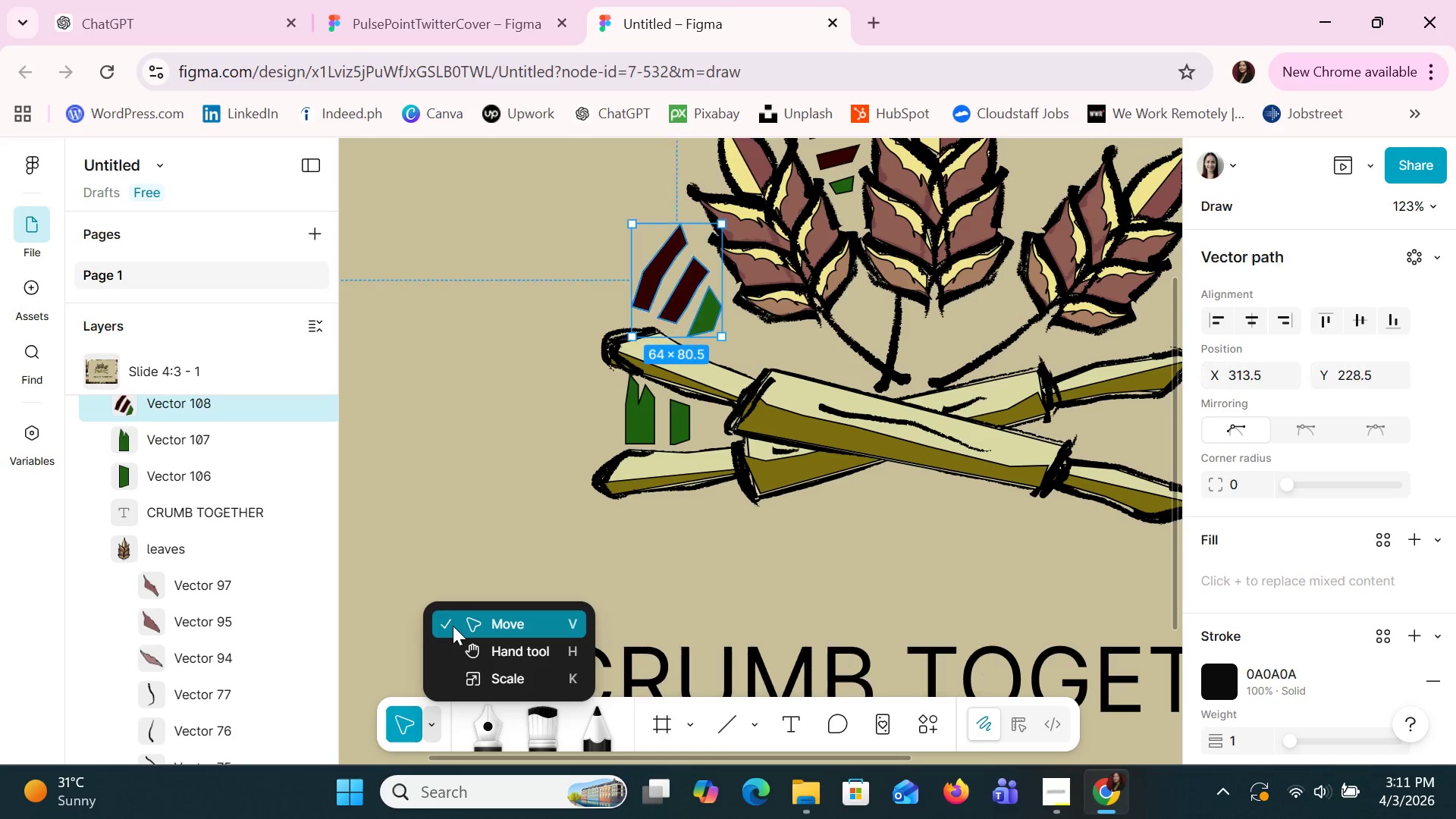 
double_click([491, 522])
 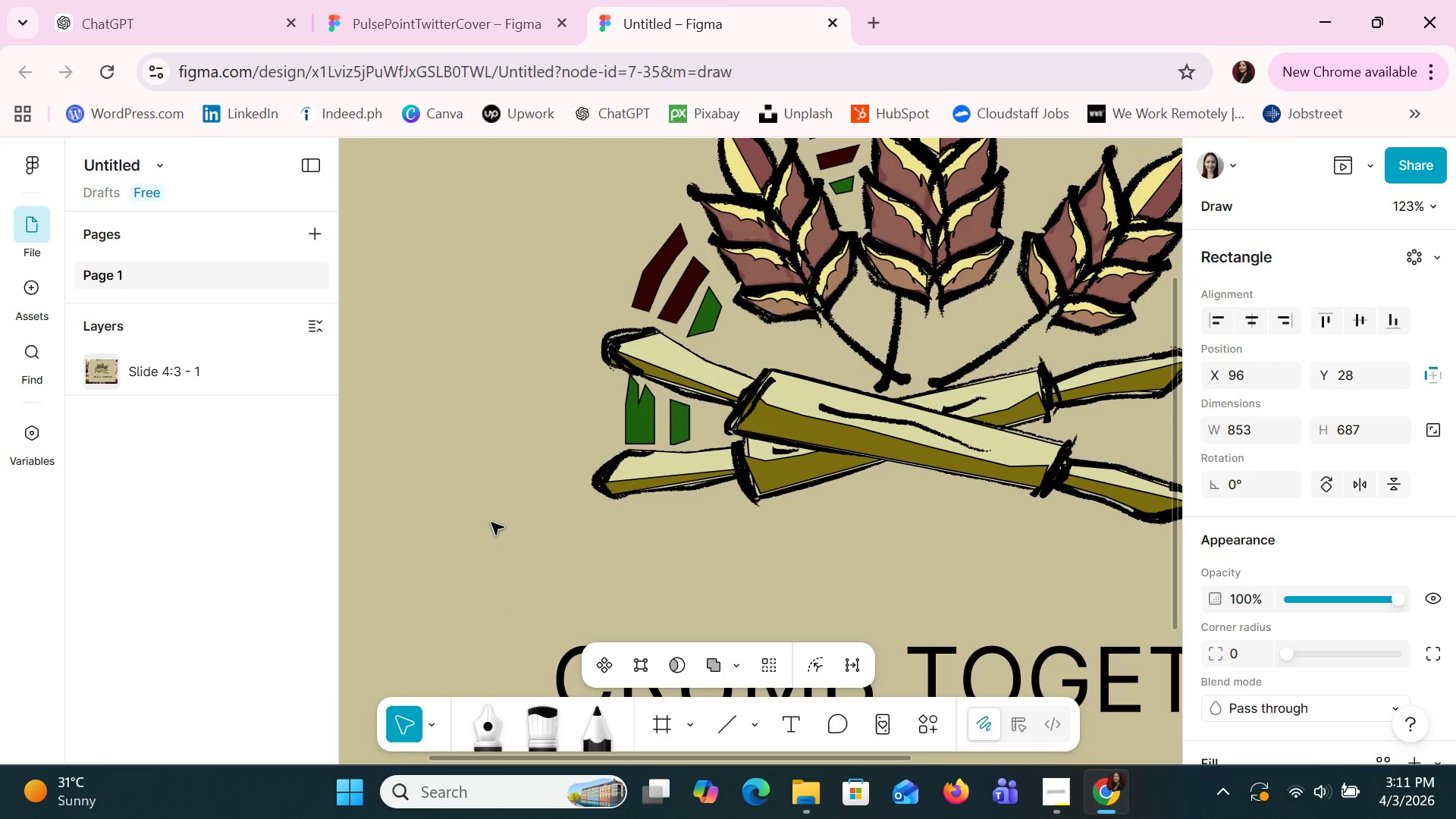 
hold_key(key=ControlLeft, duration=1.52)
scroll: coordinate [491, 522], scroll_direction: down, amount: 6.0
 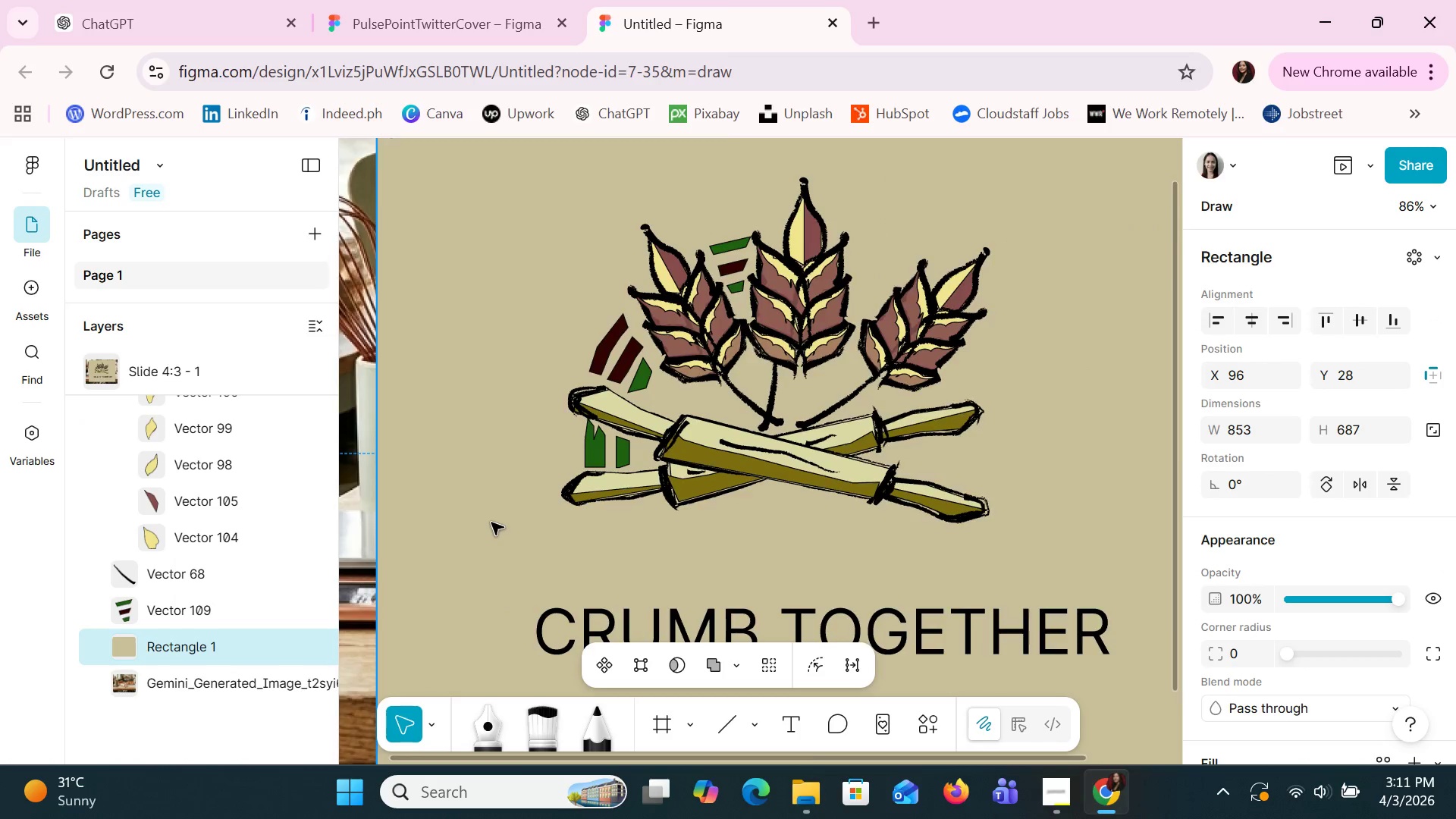 
hold_key(key=ControlLeft, duration=0.31)
 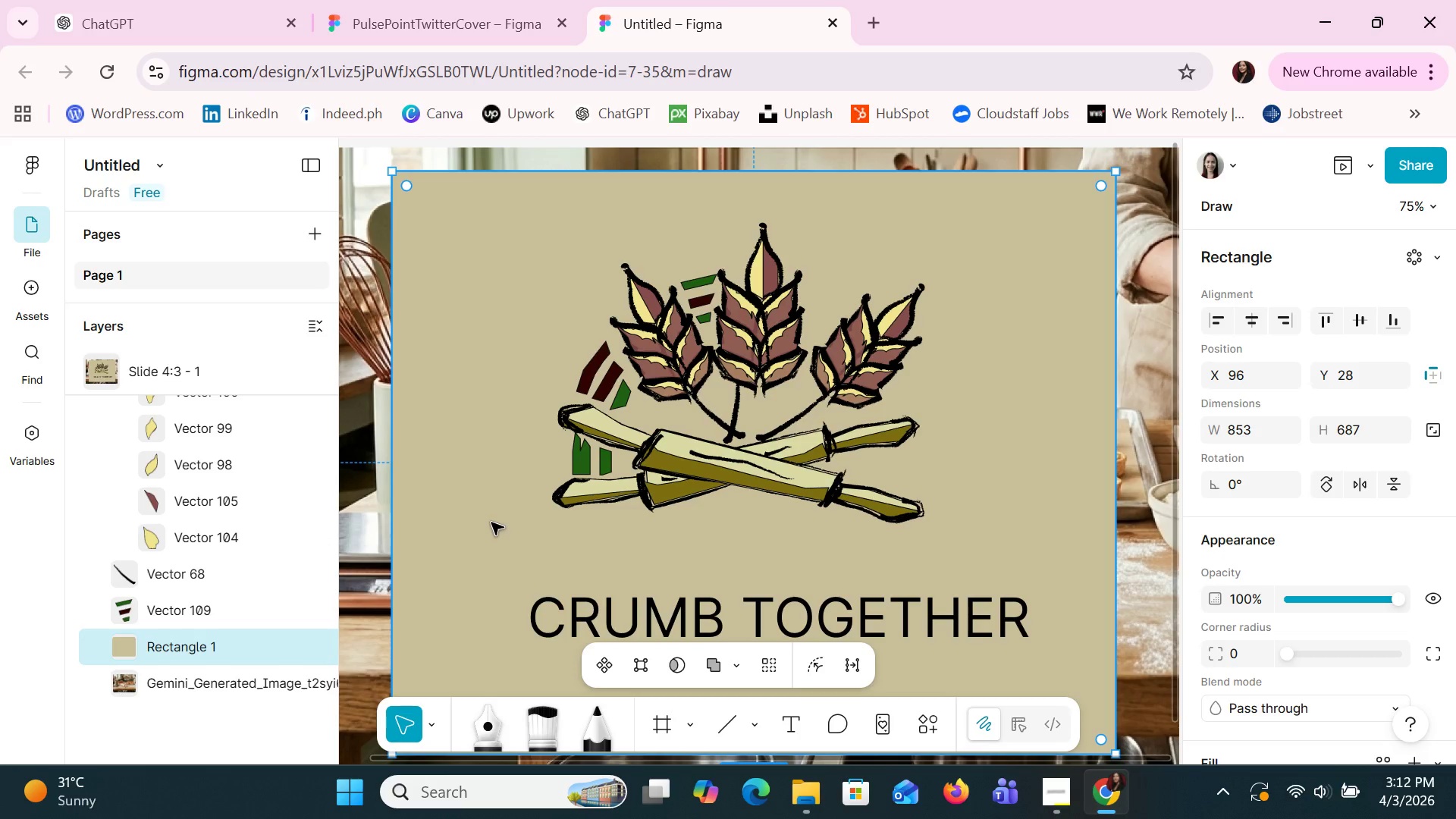 
wait(12.39)
 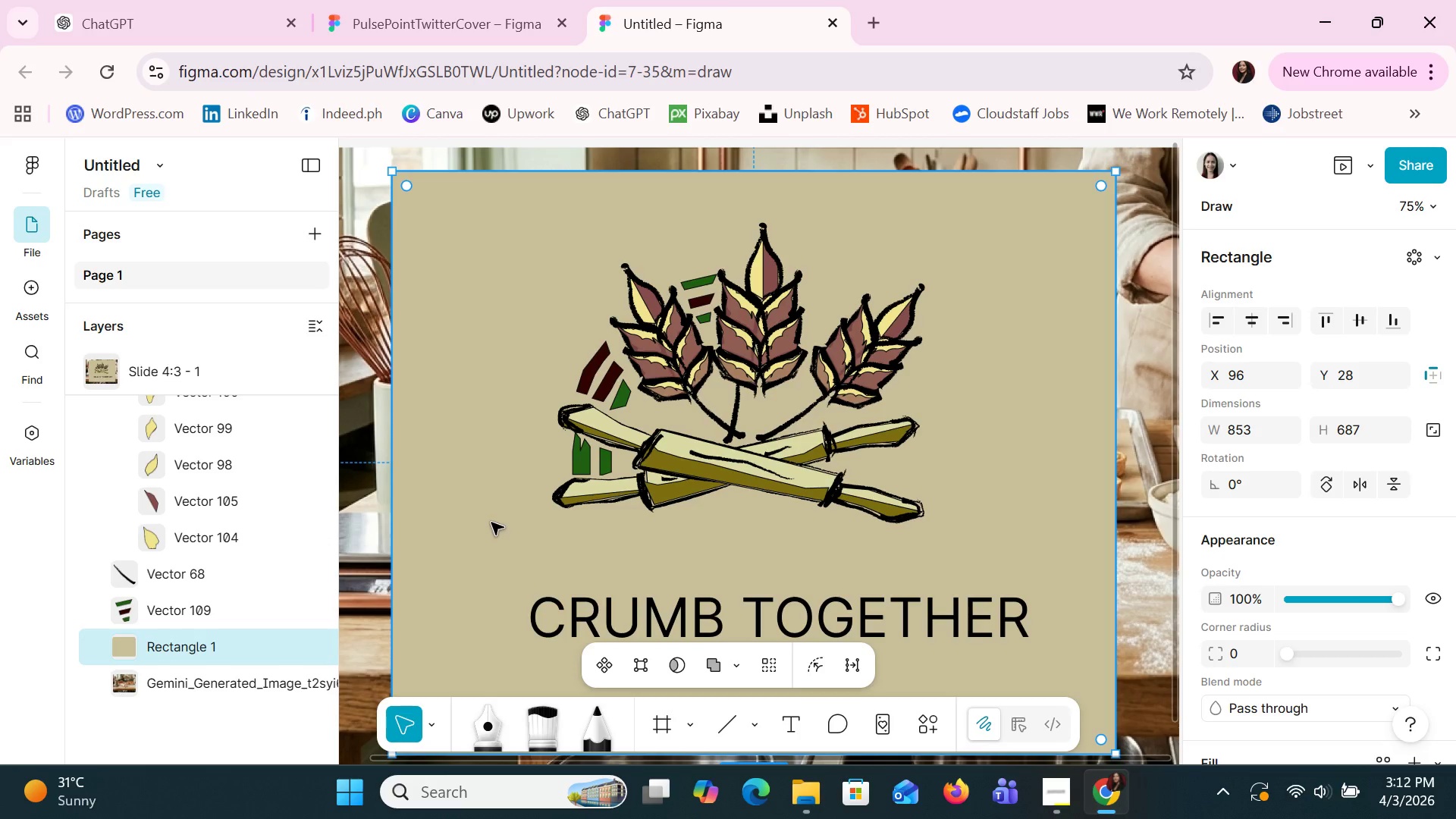 
left_click([712, 278])
 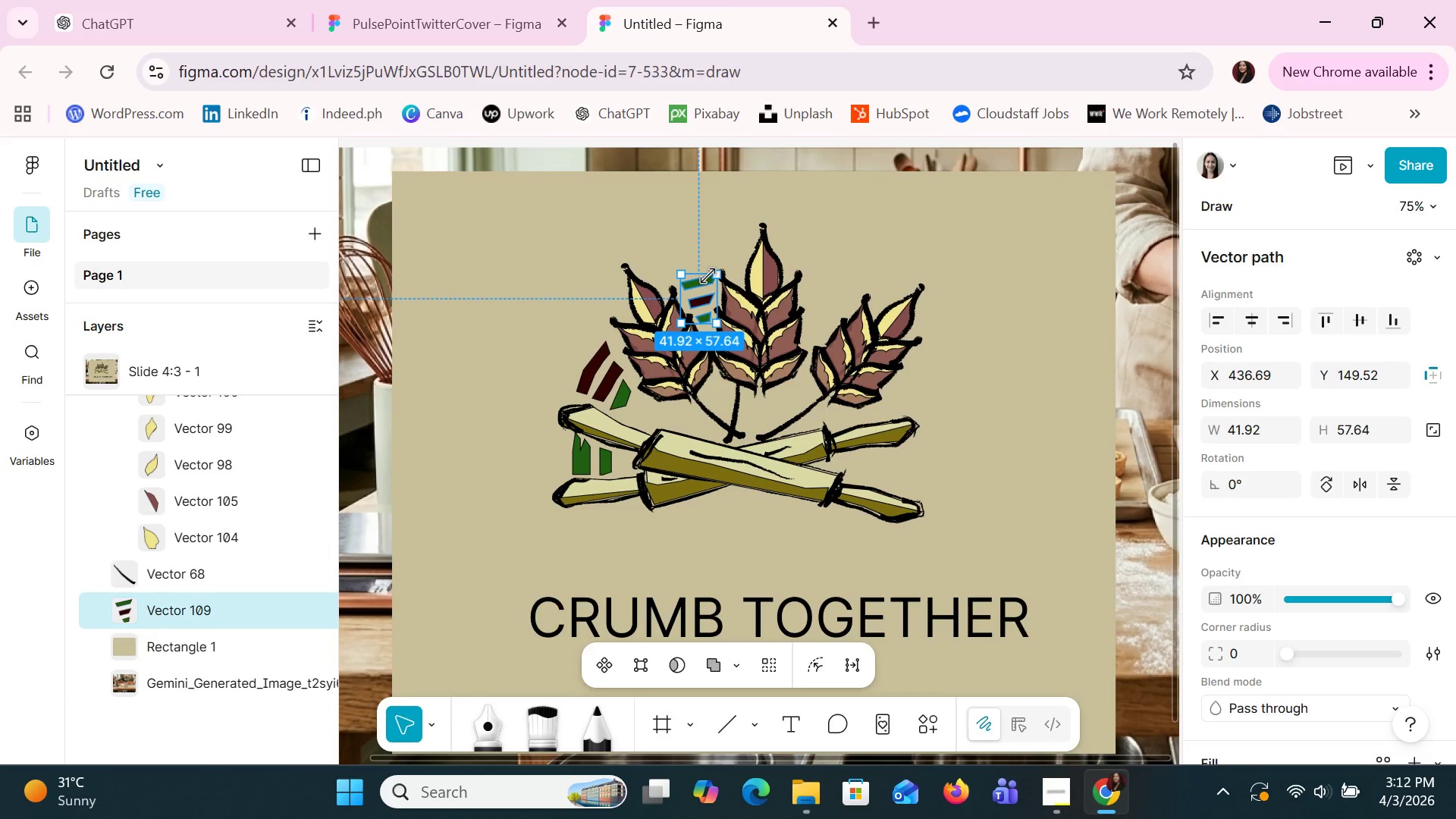 
key(Control+C)
 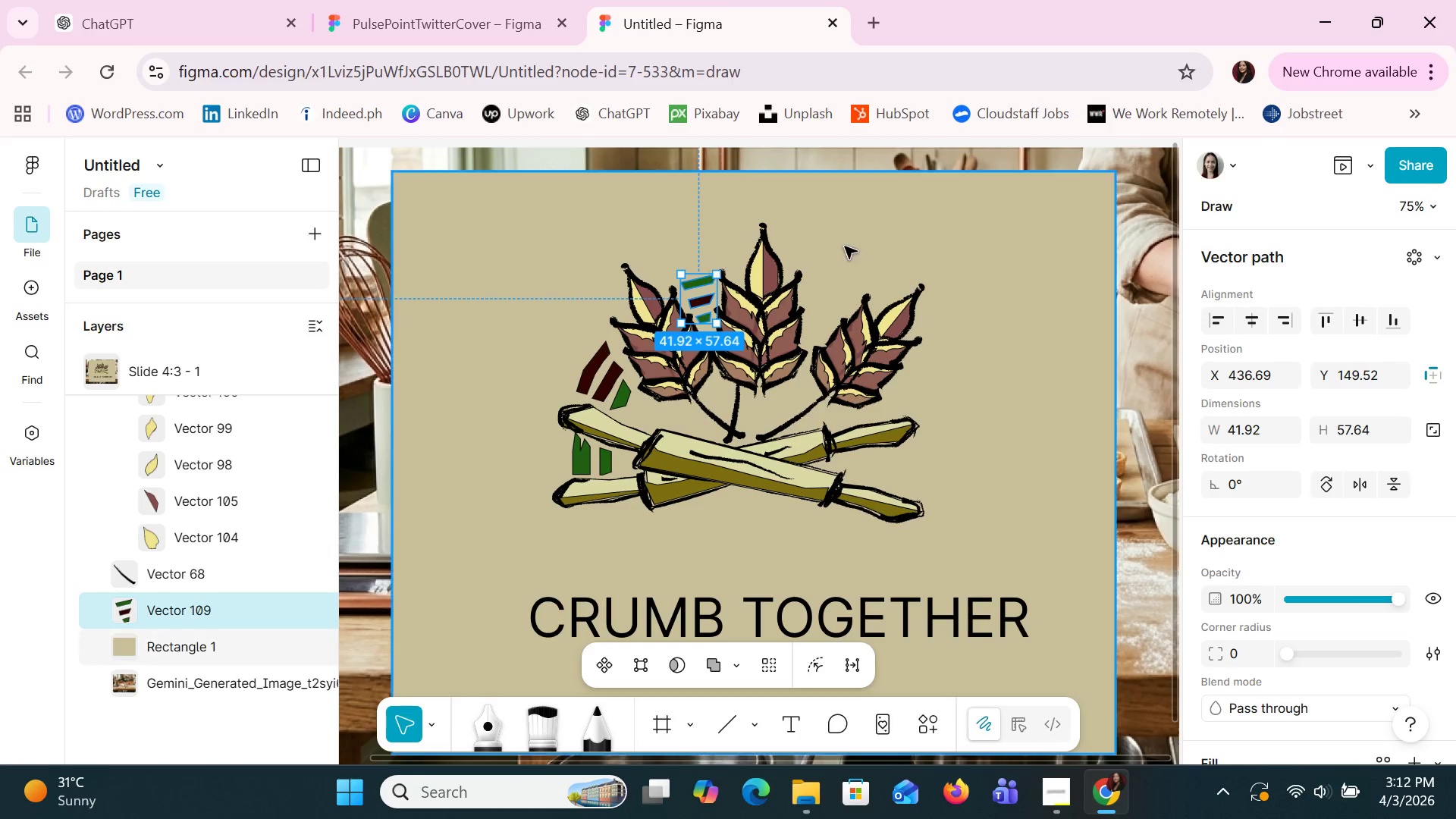 
left_click([888, 237])
 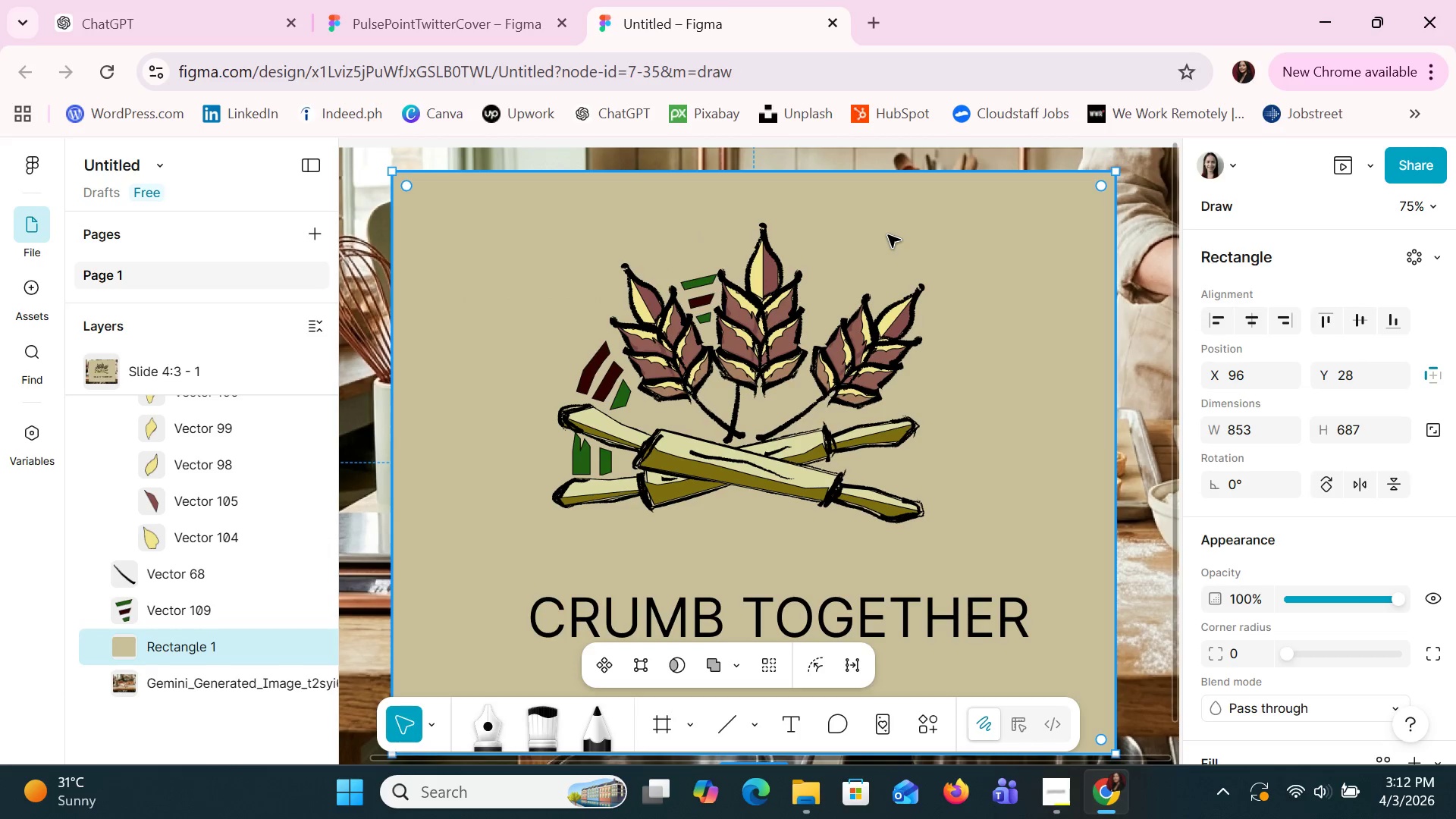 
key(Control+V)
 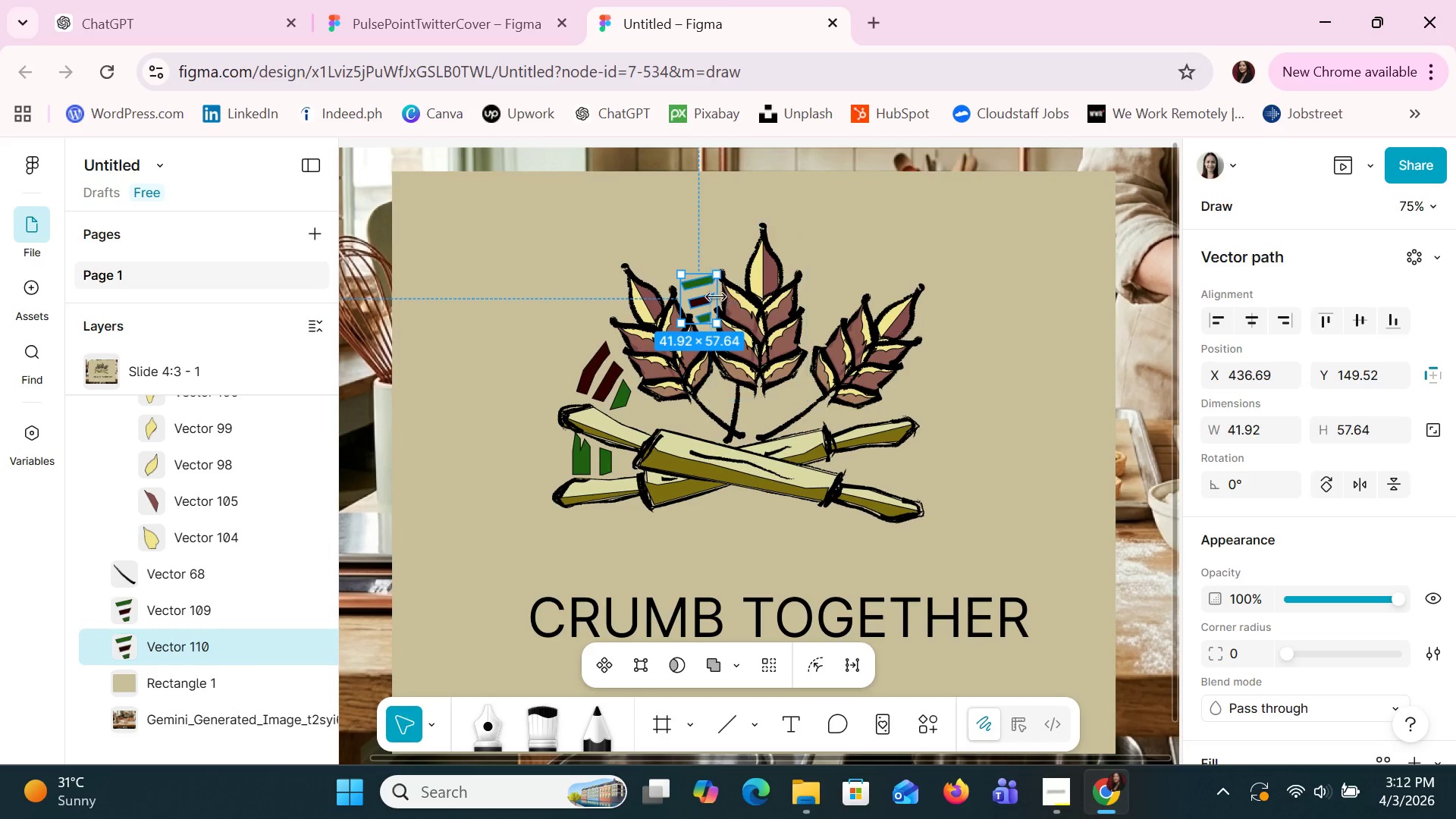 
left_click_drag(start_coordinate=[704, 298], to_coordinate=[839, 278])
 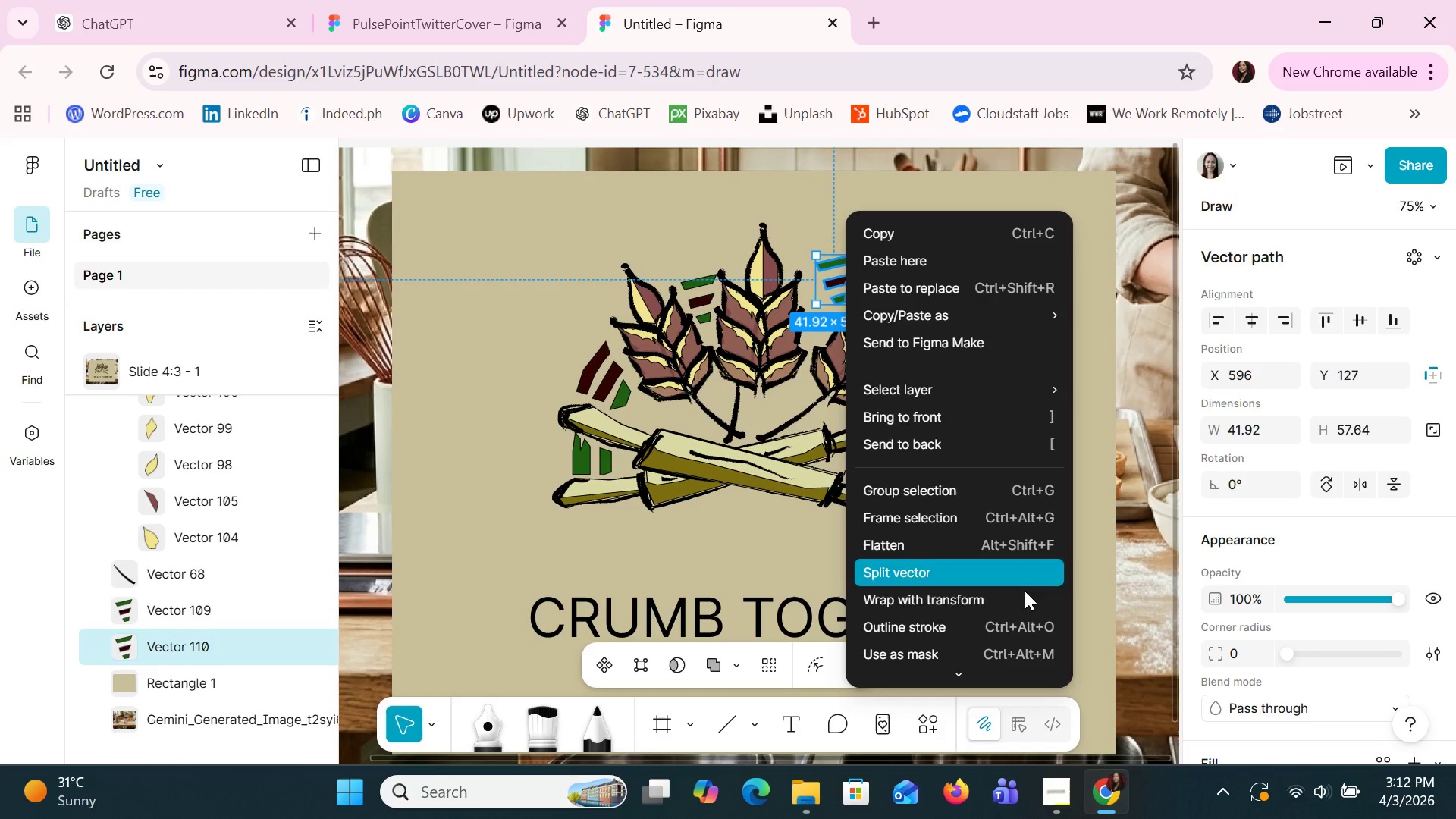 
scroll: coordinate [1017, 572], scroll_direction: down, amount: 6.0
 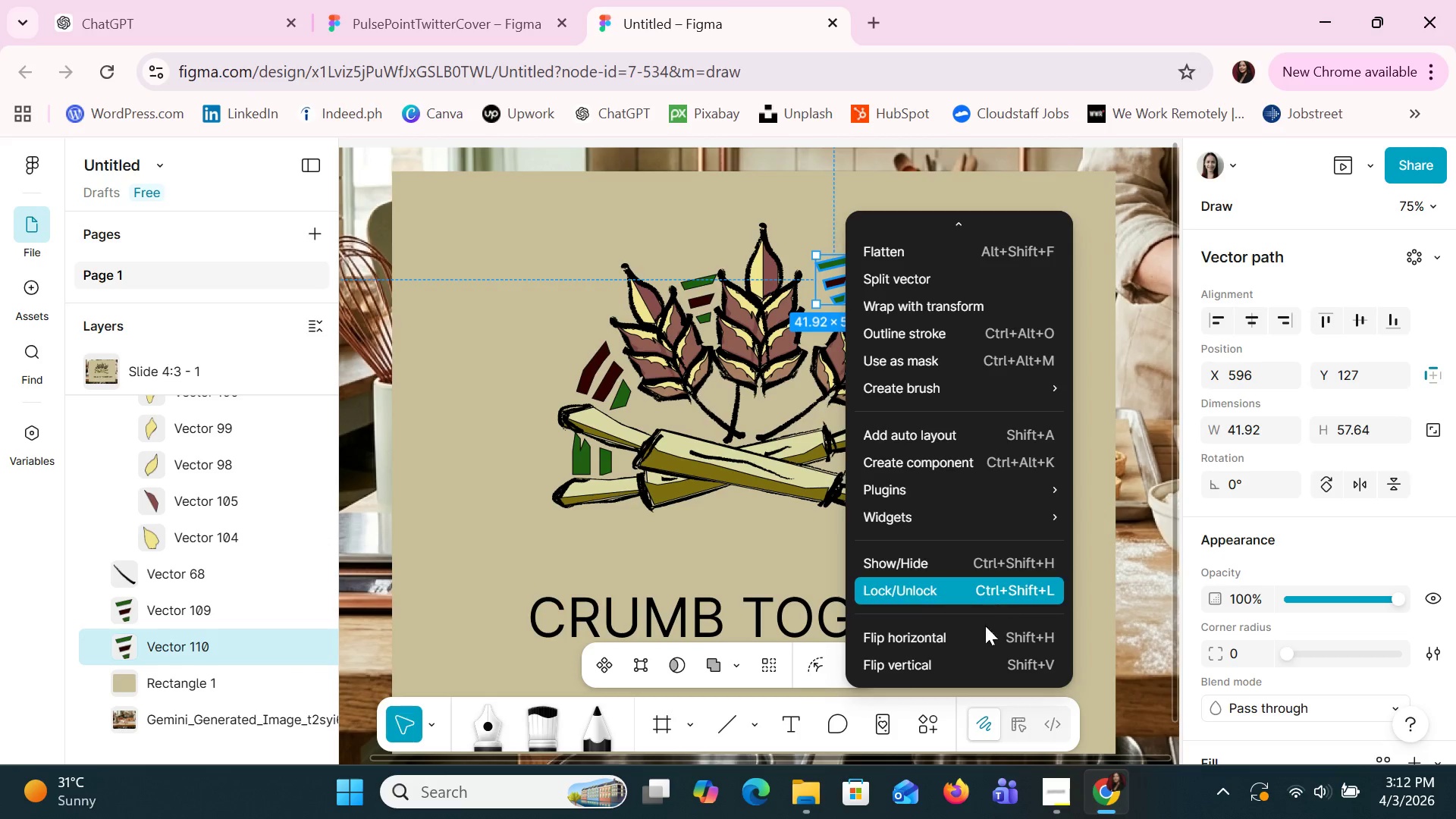 
left_click([985, 635])
 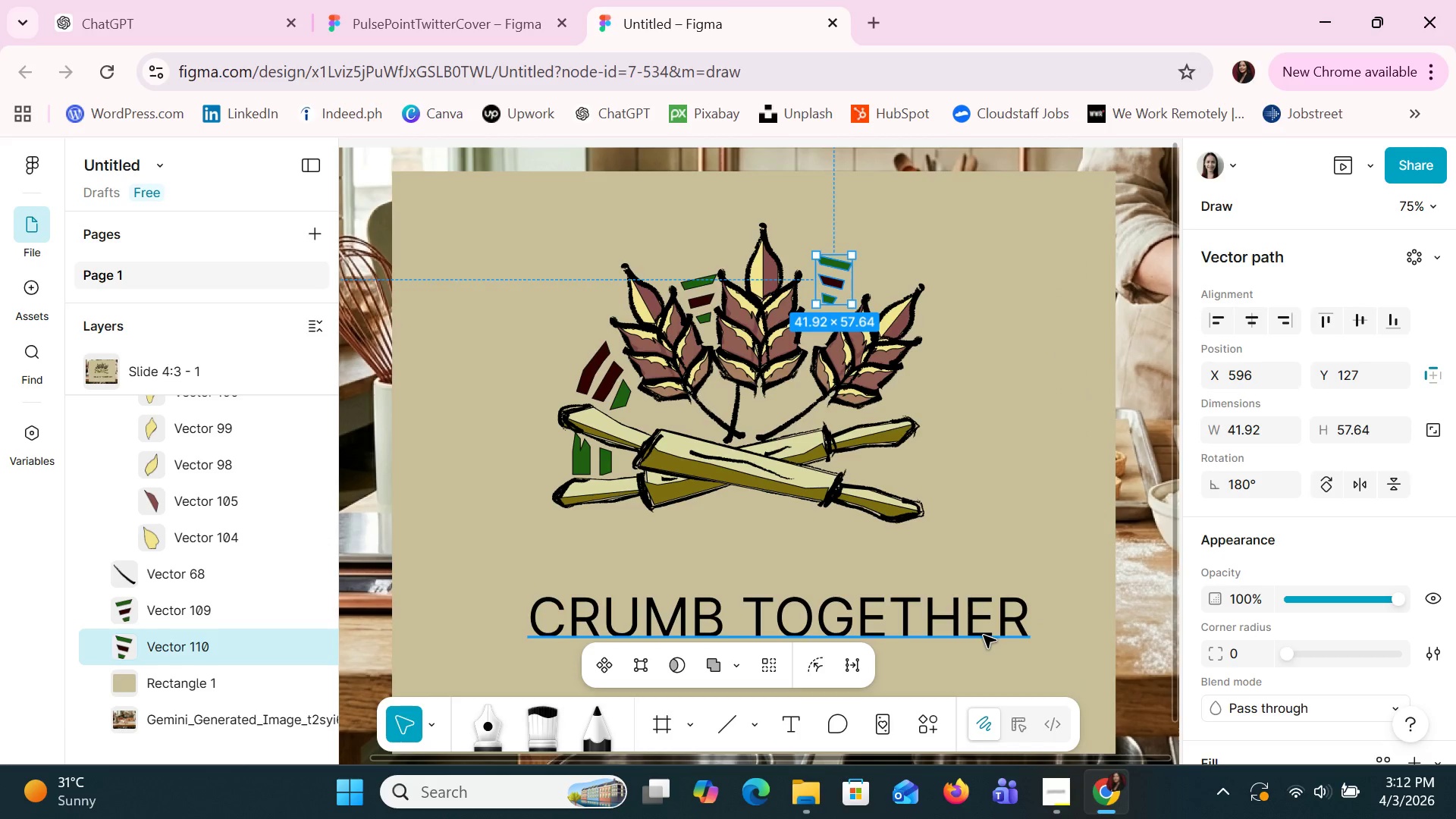 
hold_key(key=ArrowRight, duration=0.61)
 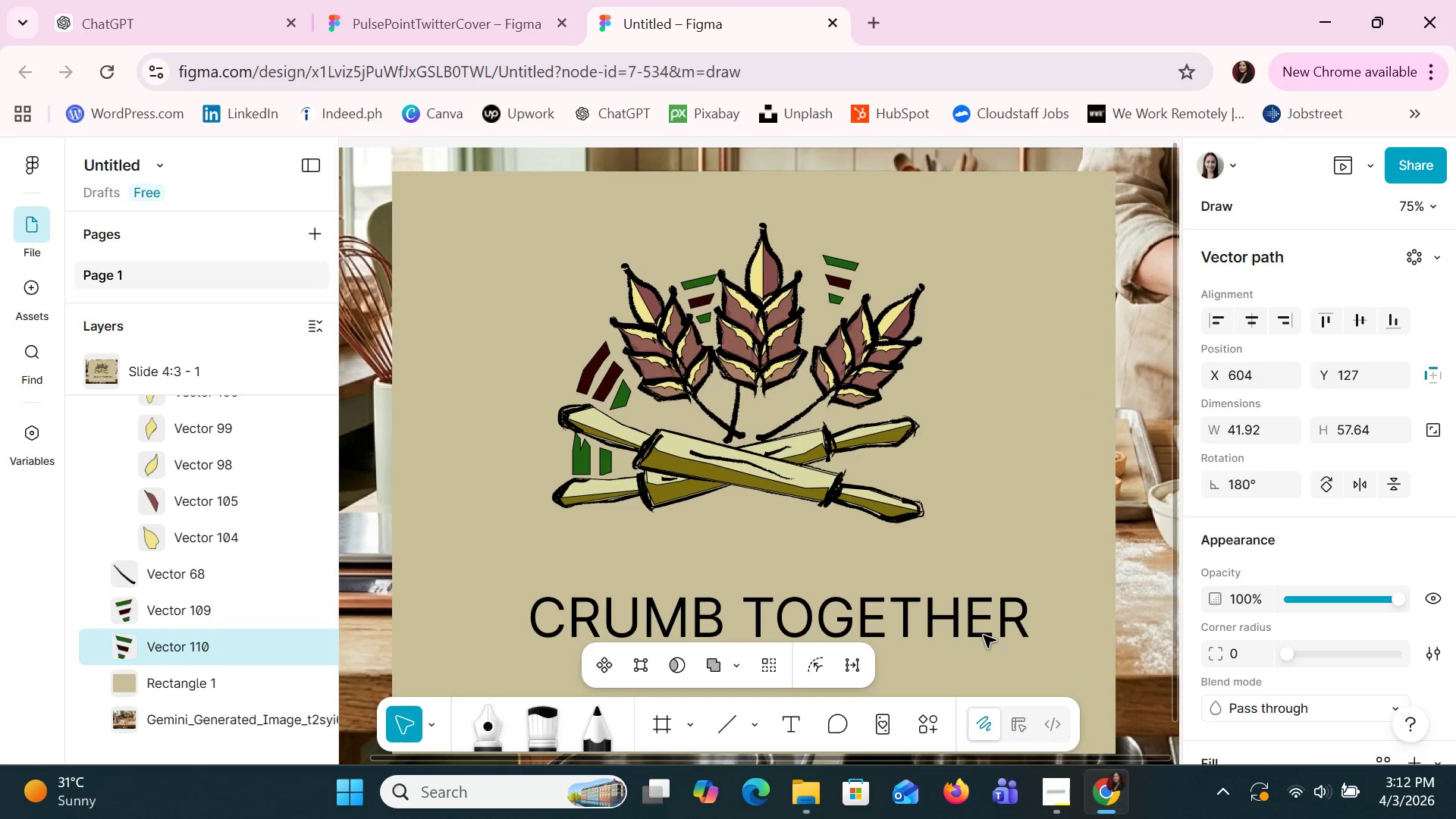 
hold_key(key=ArrowDown, duration=0.88)
 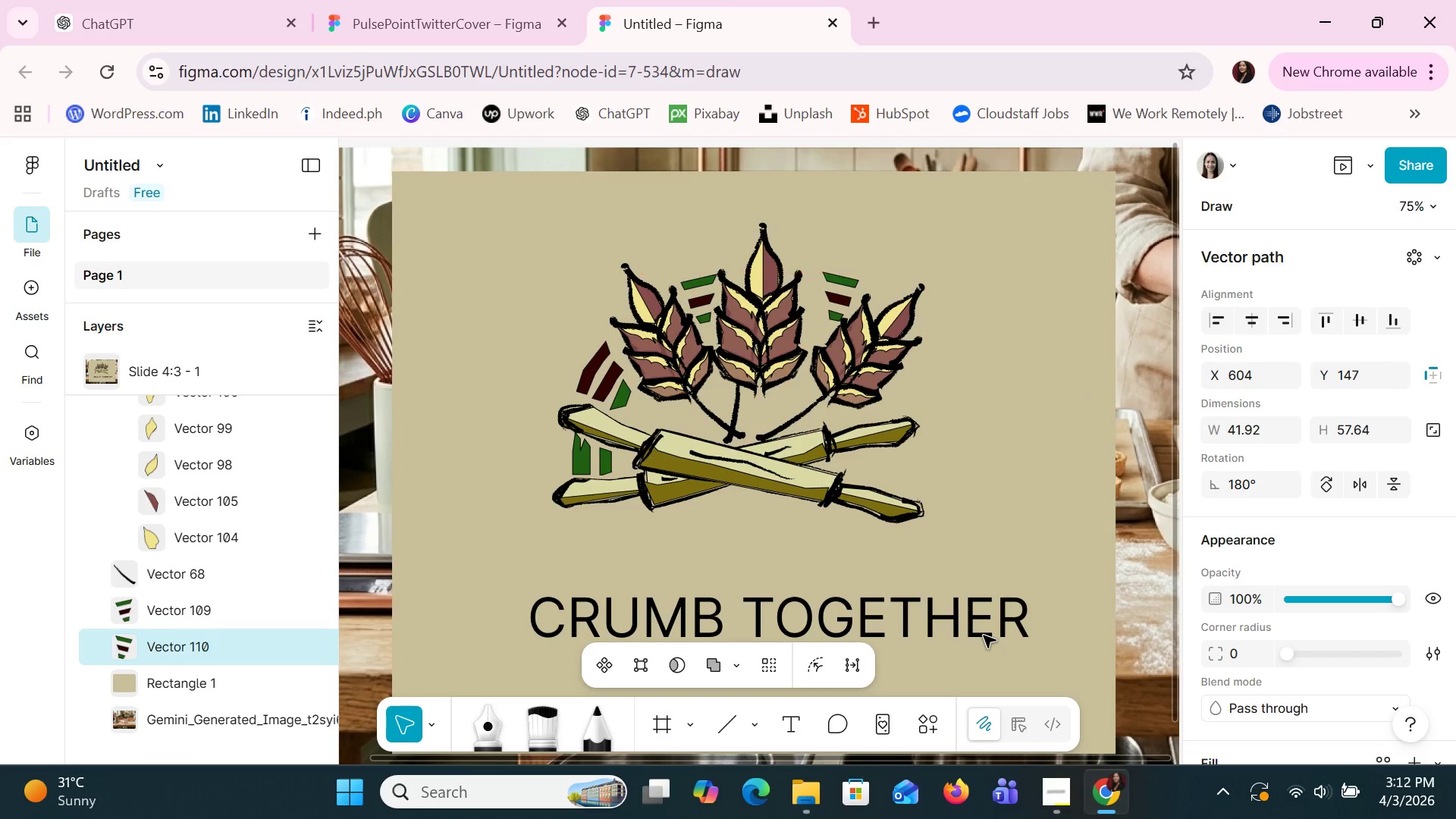 
key(ArrowLeft)
 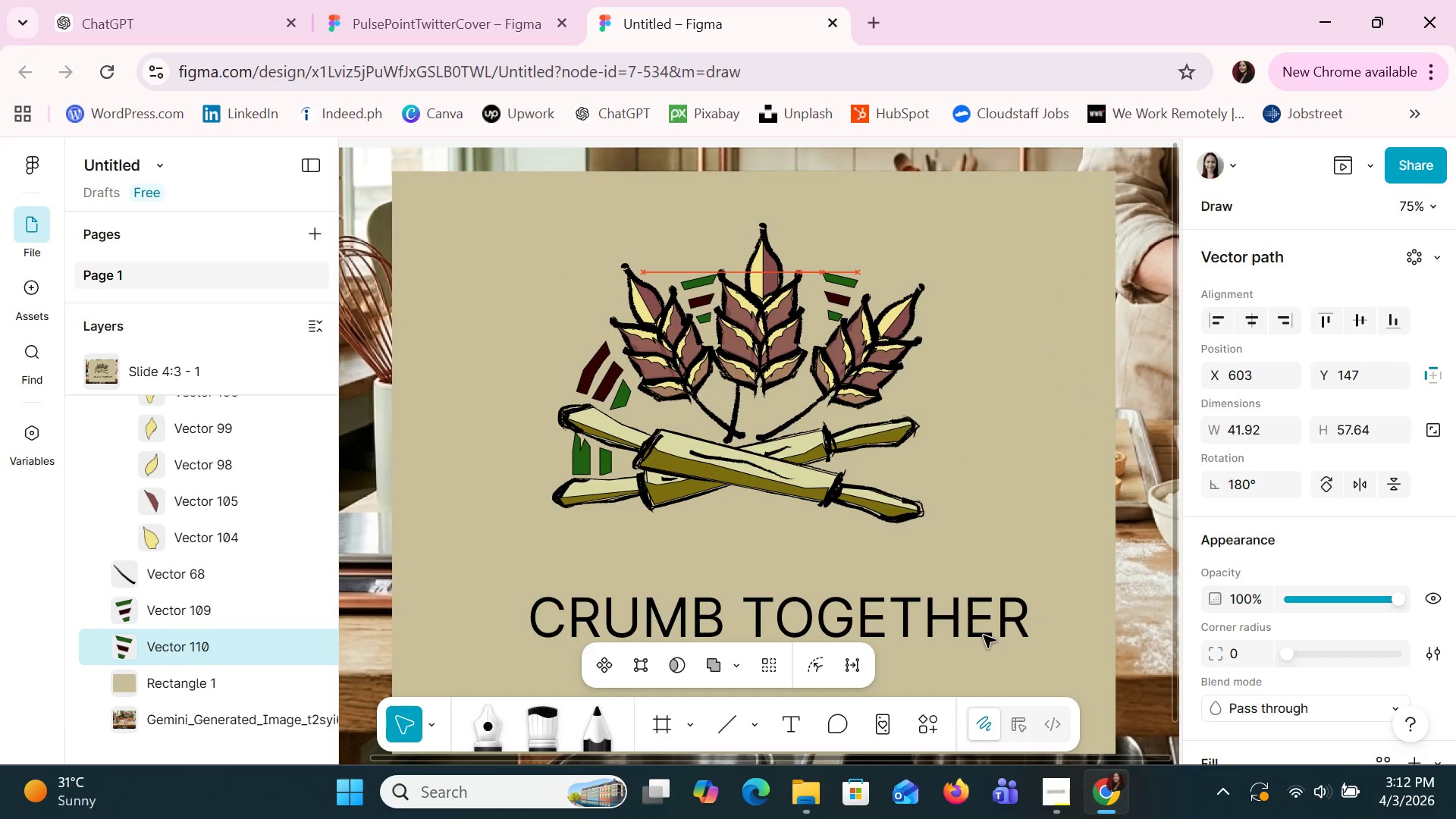 
key(ArrowLeft)
 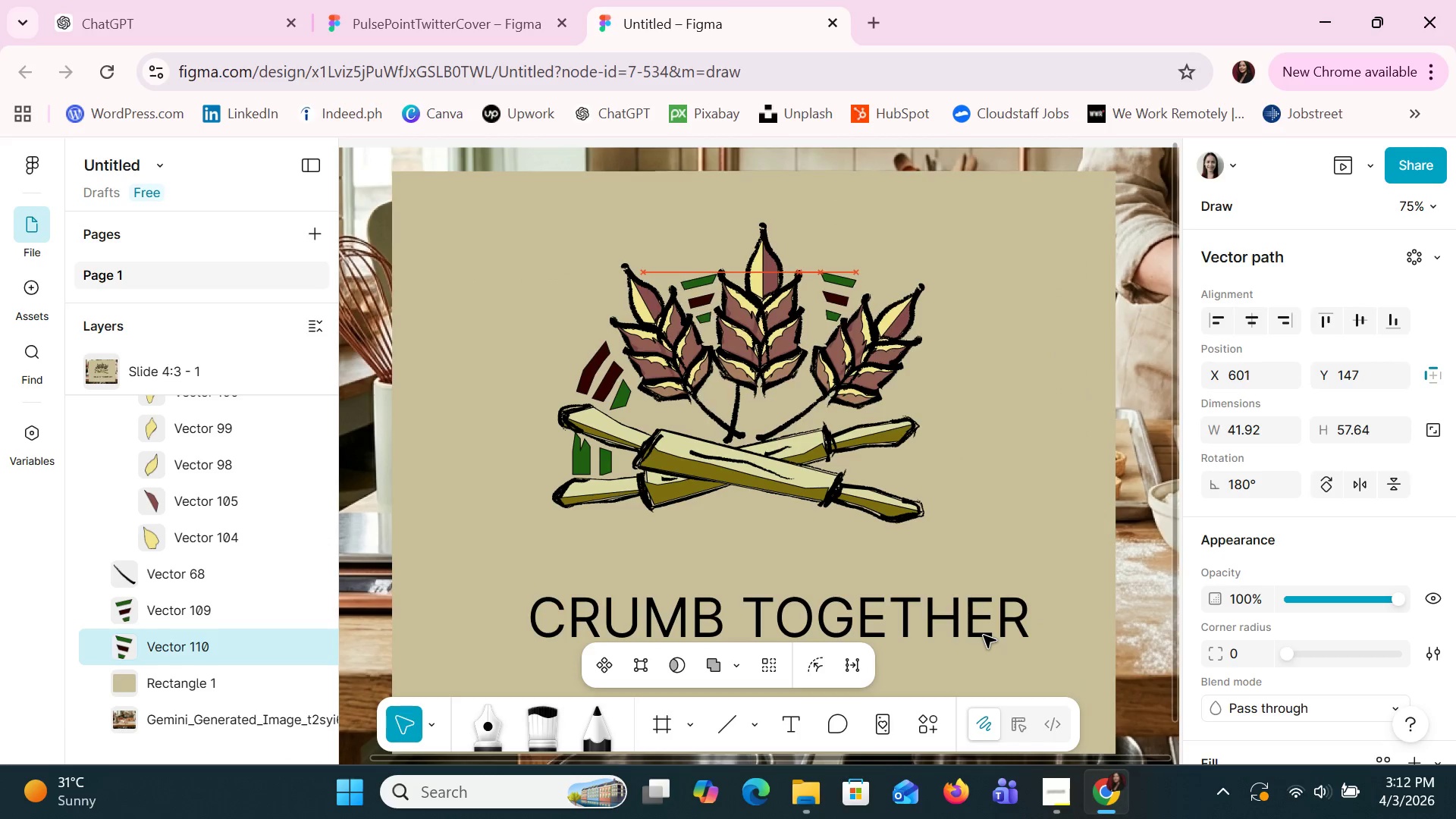 
key(ArrowLeft)
 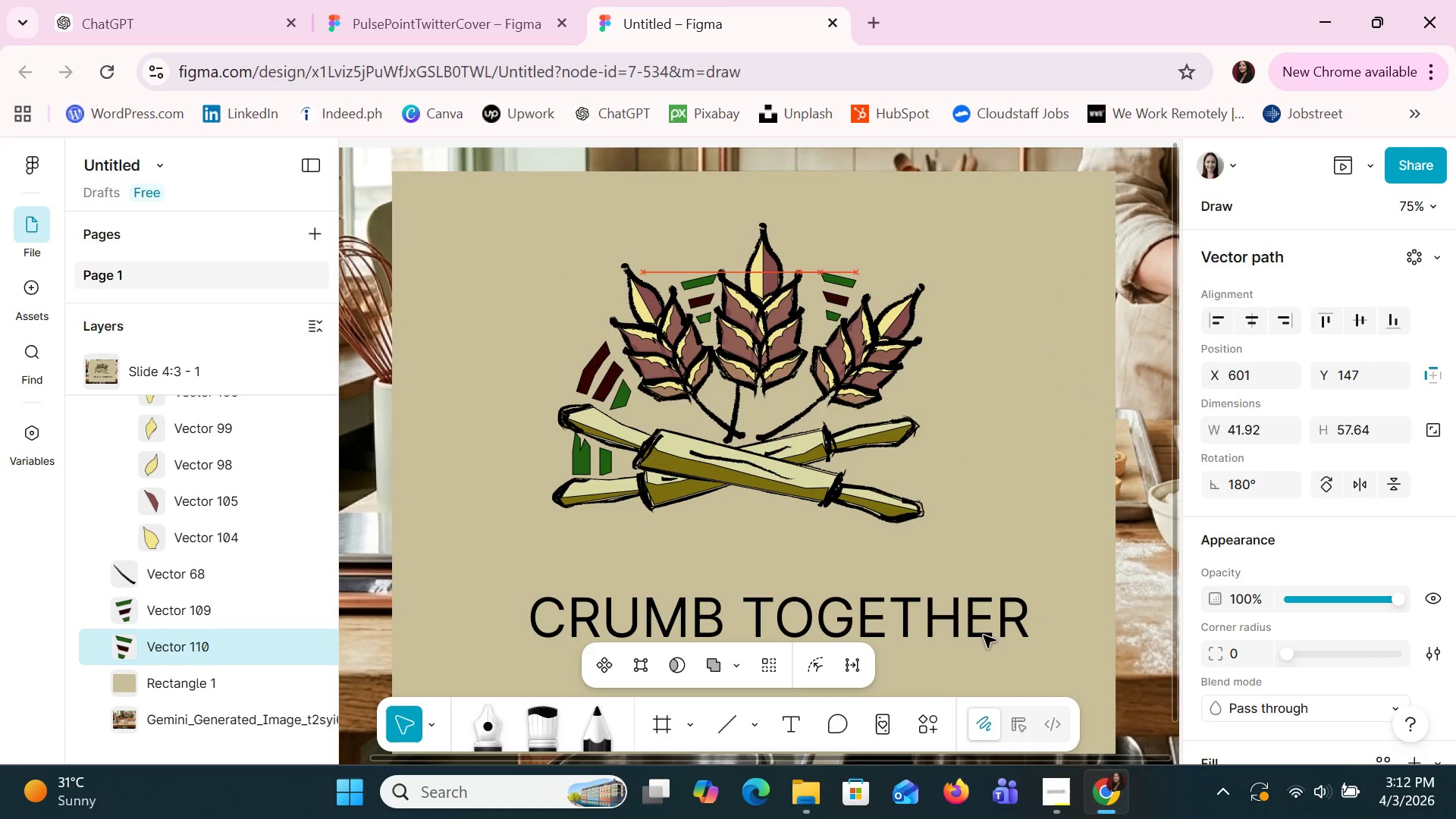 
key(ArrowLeft)
 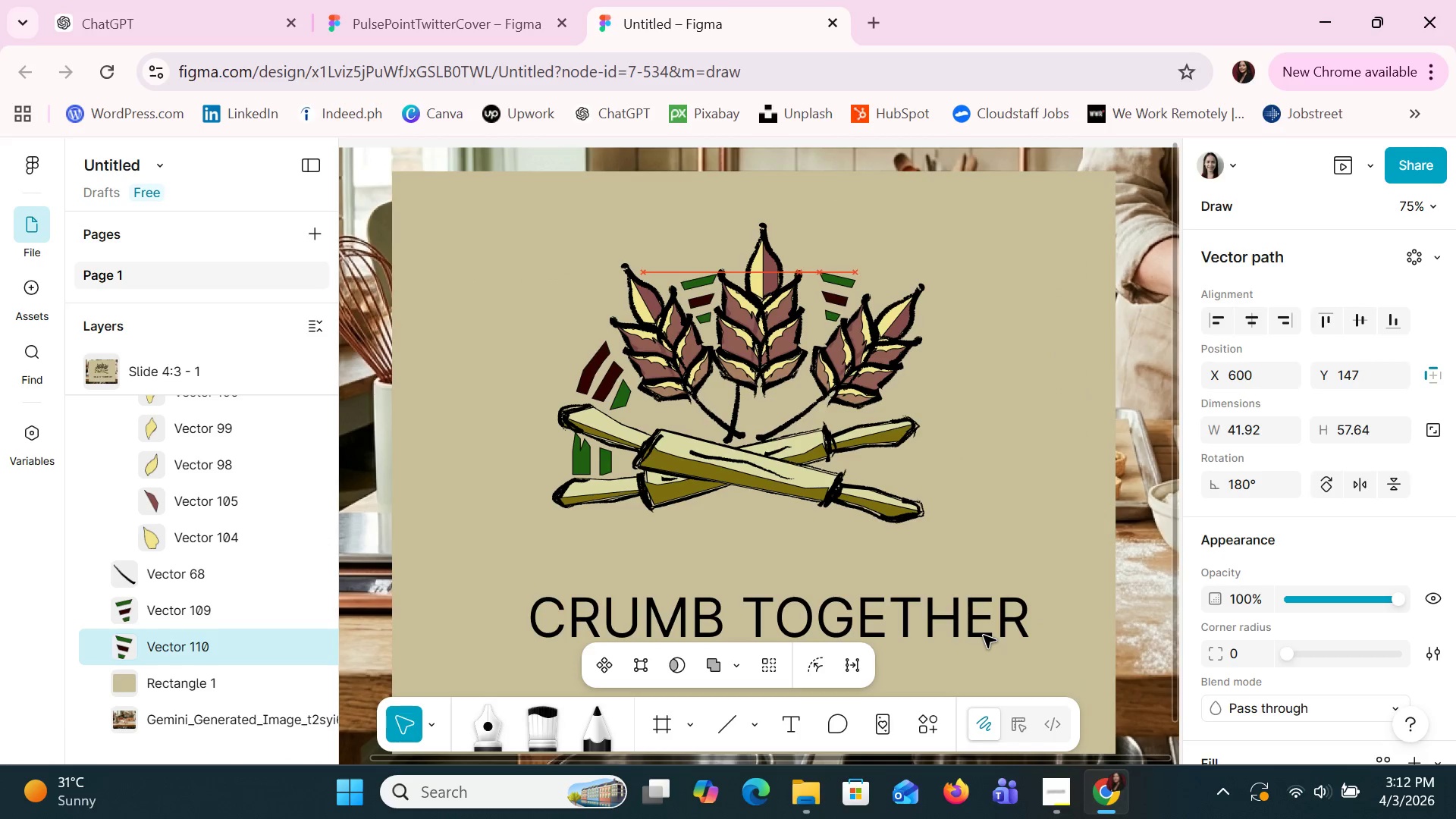 
key(ArrowLeft)
 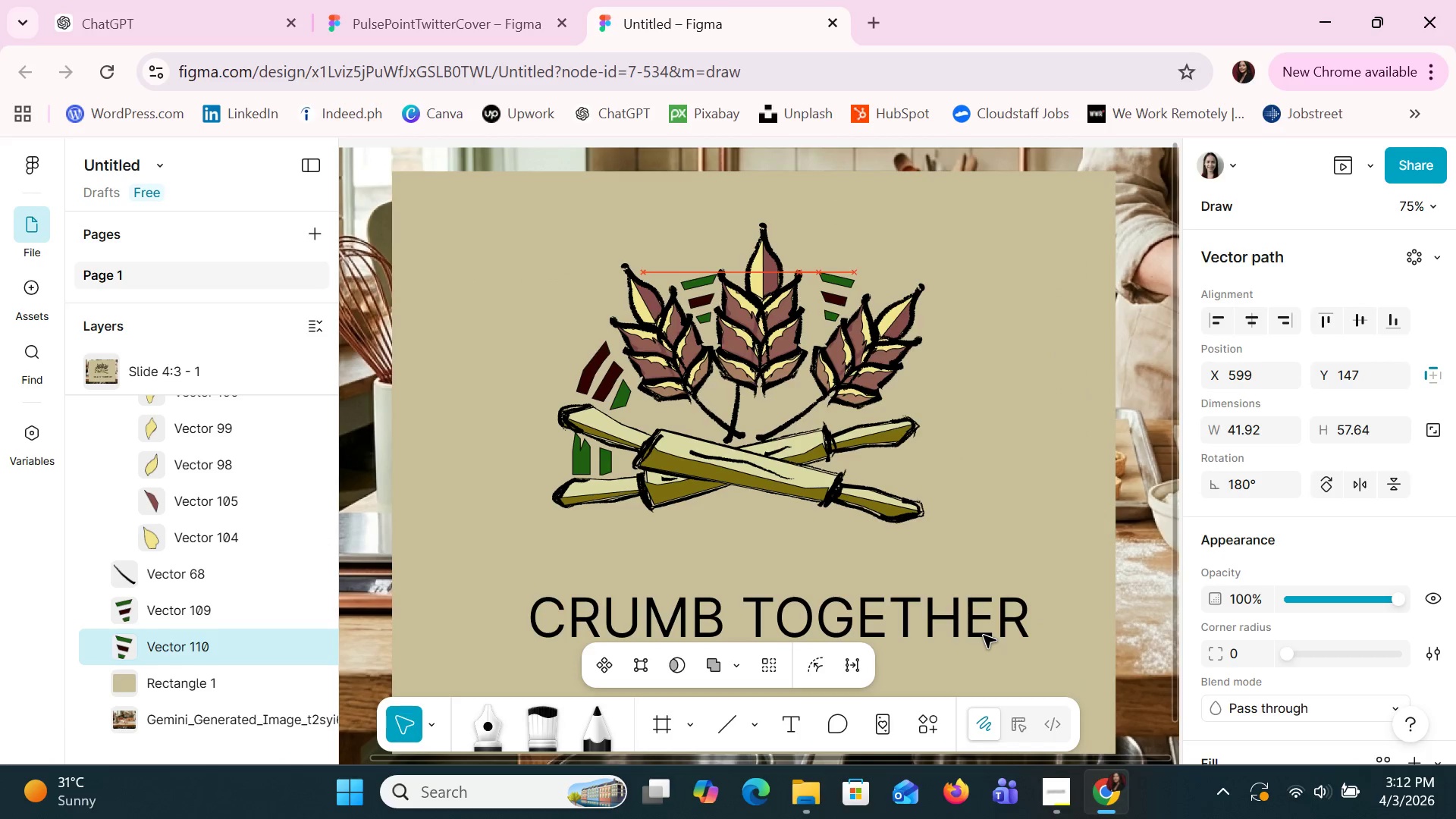 
key(ArrowLeft)
 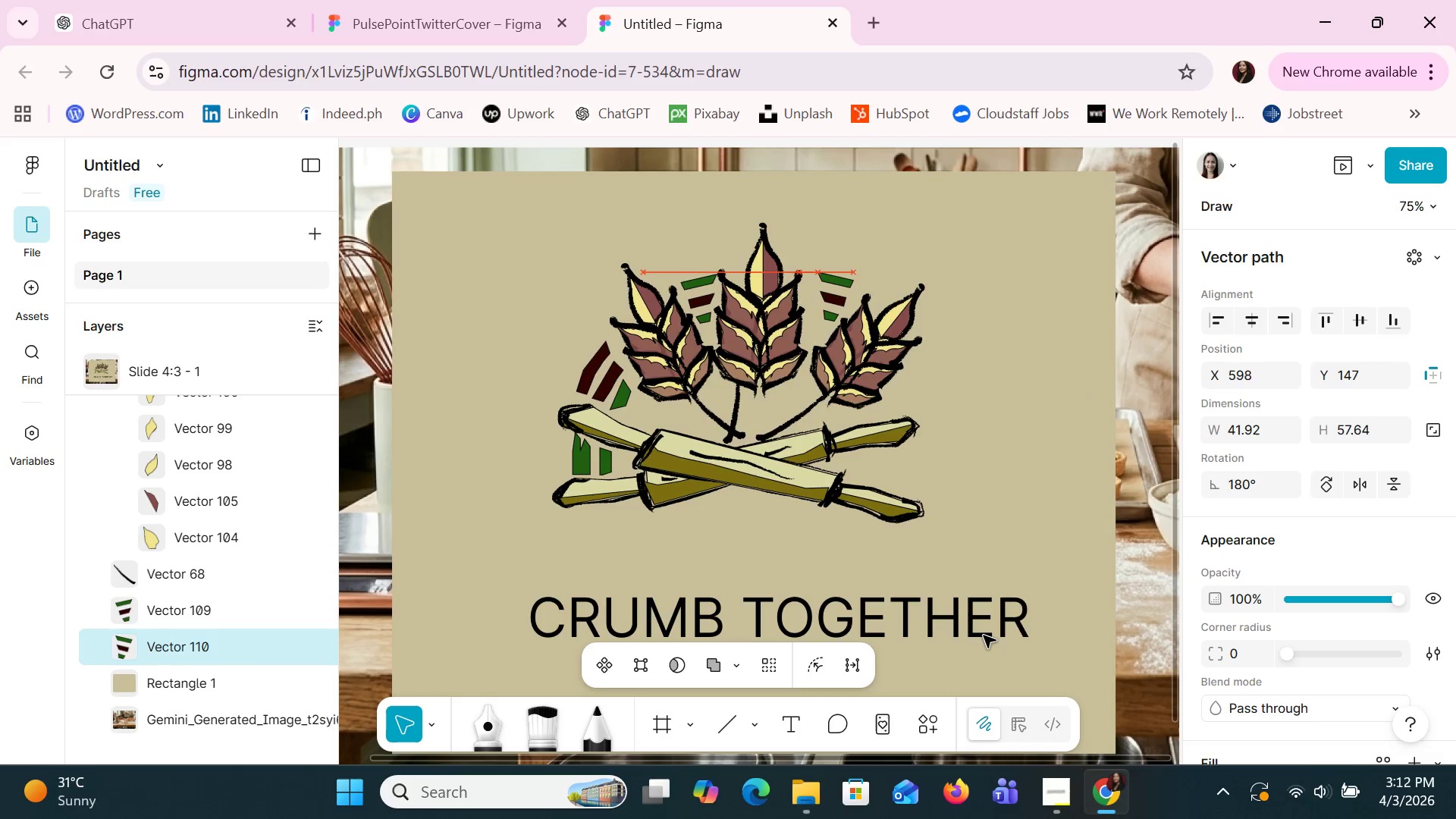 
key(ArrowLeft)
 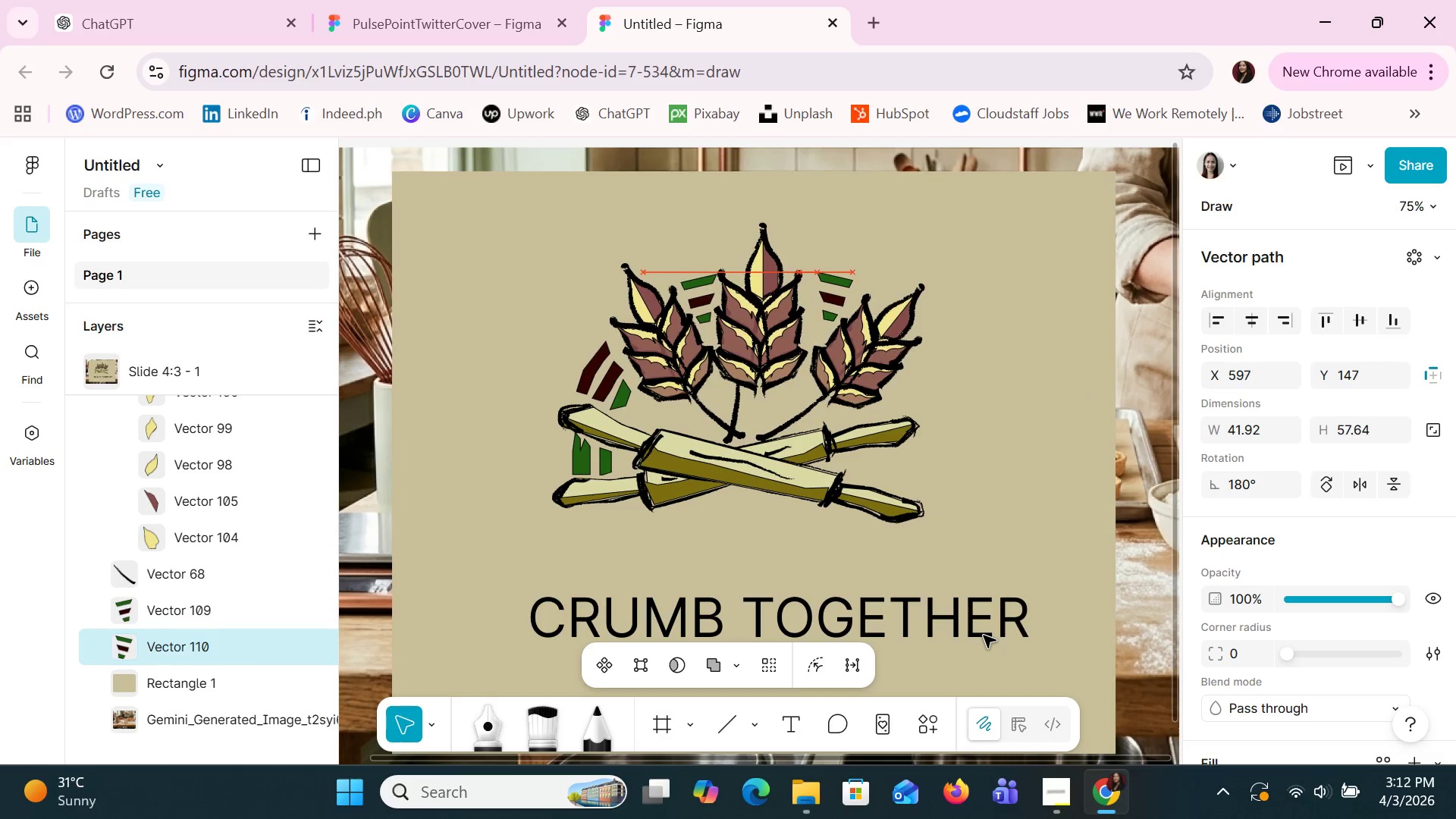 
key(ArrowLeft)
 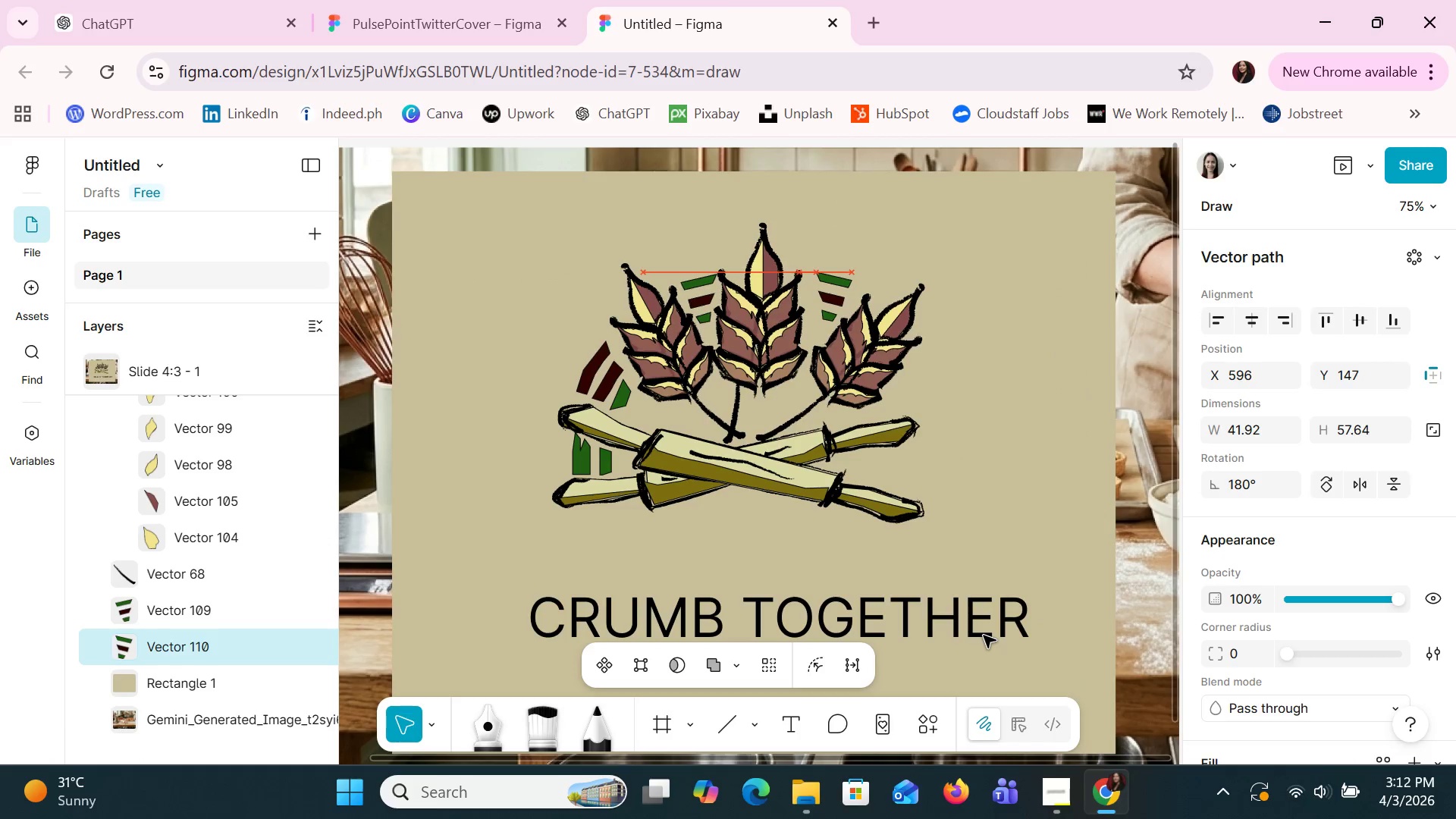 
hold_key(key=ArrowLeft, duration=0.31)
 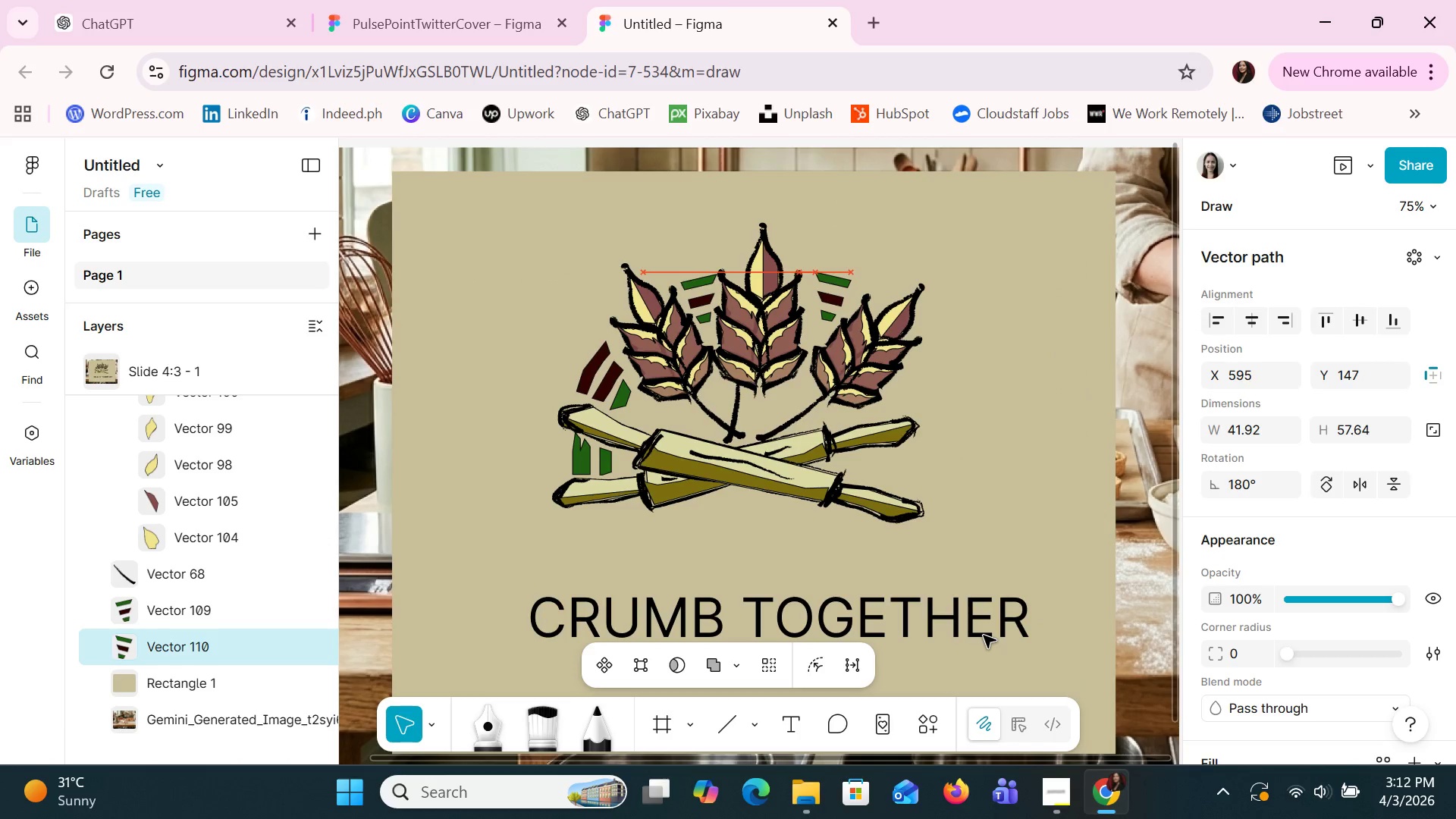 
key(ArrowLeft)
 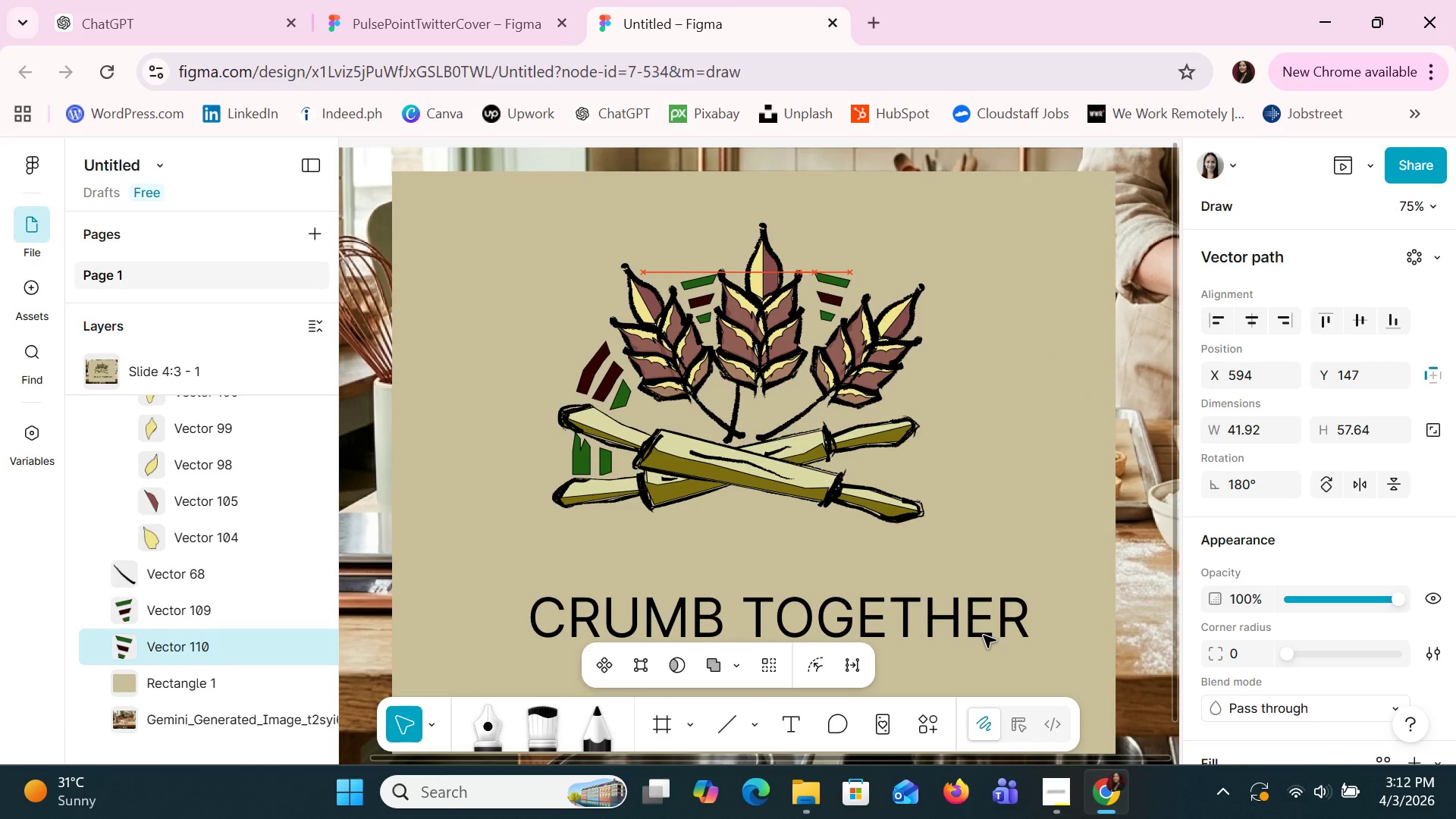 
key(ArrowLeft)
 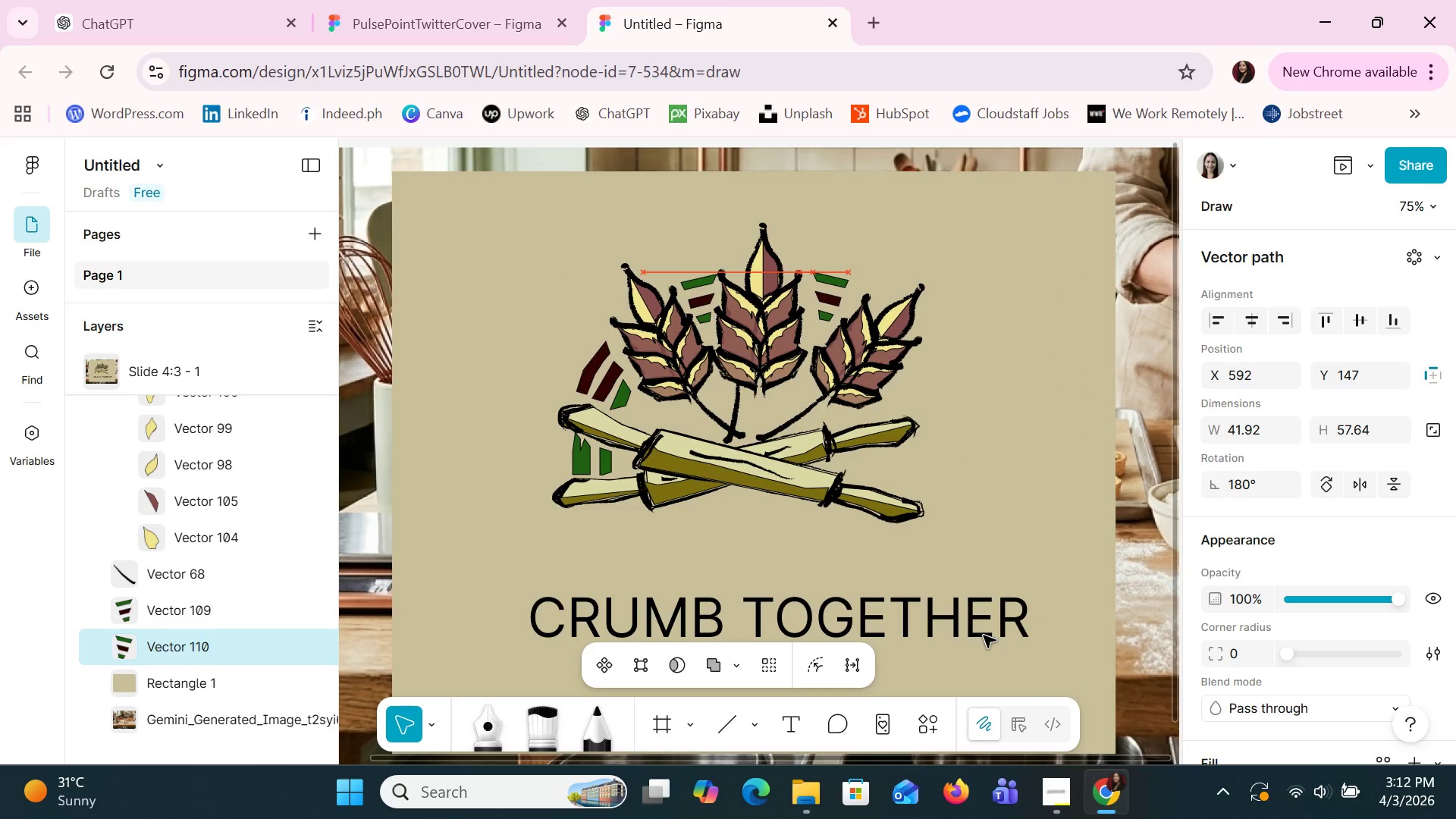 
key(ArrowLeft)
 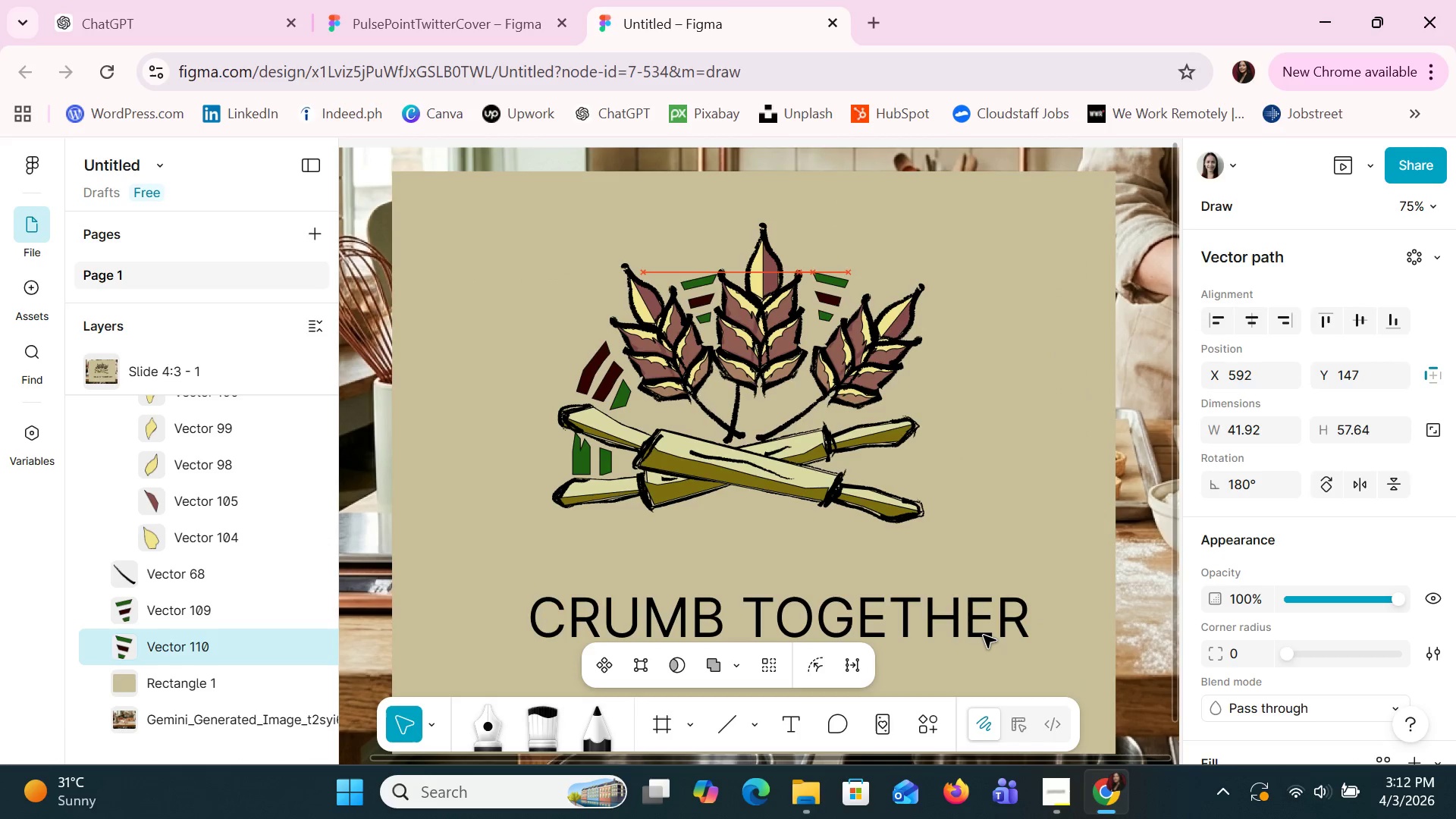 
key(ArrowLeft)
 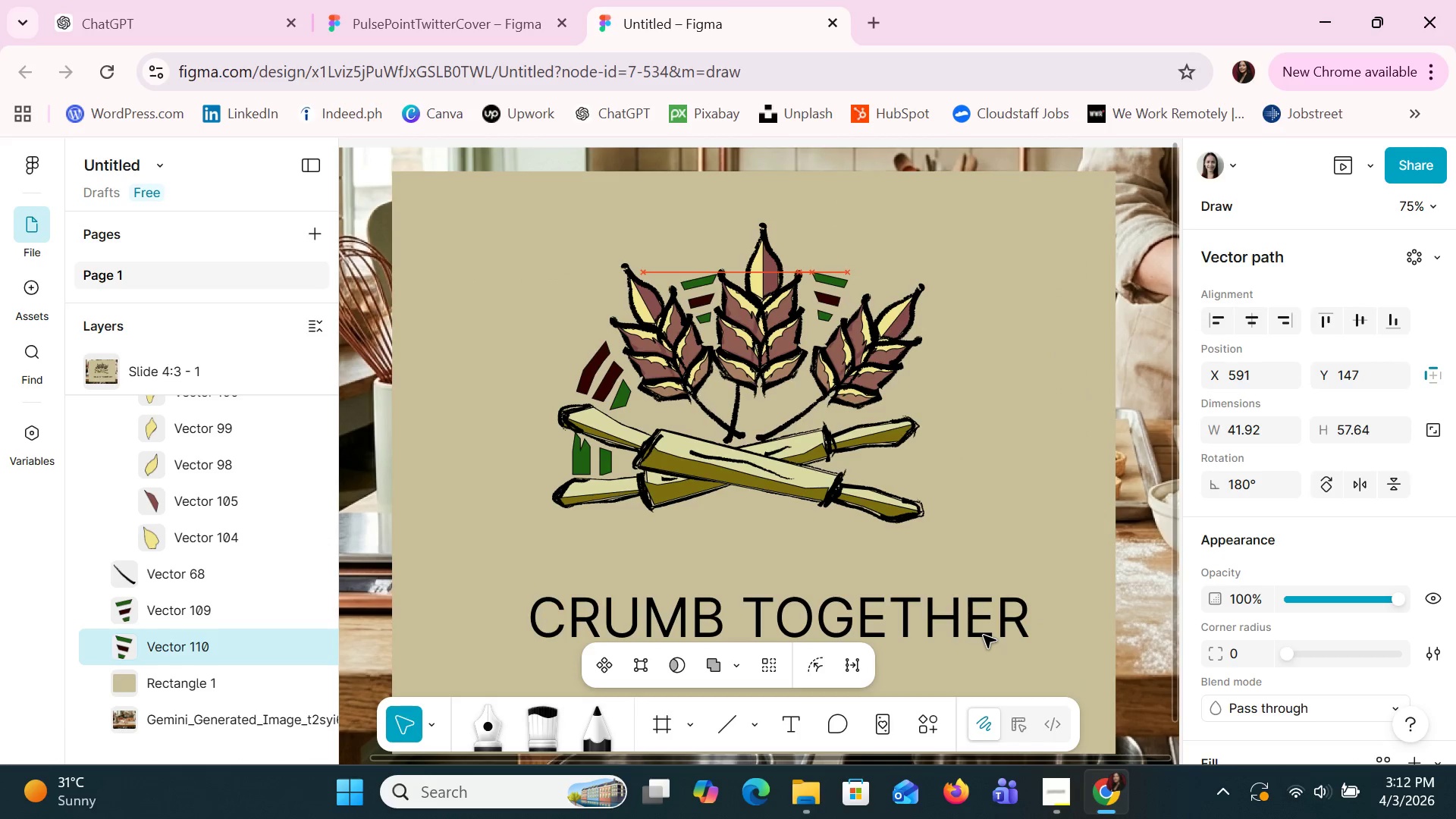 
key(ArrowLeft)
 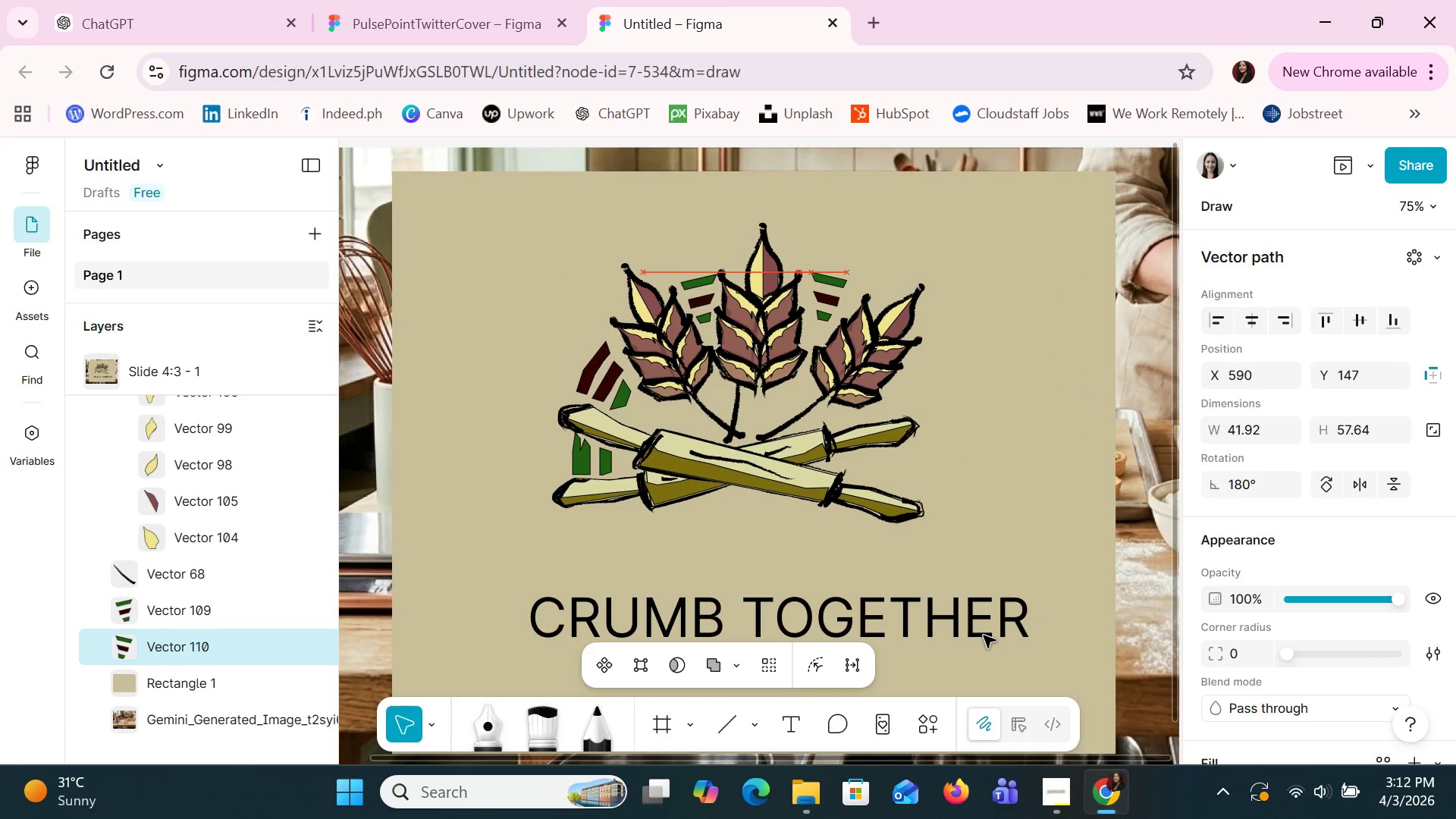 
key(ArrowLeft)
 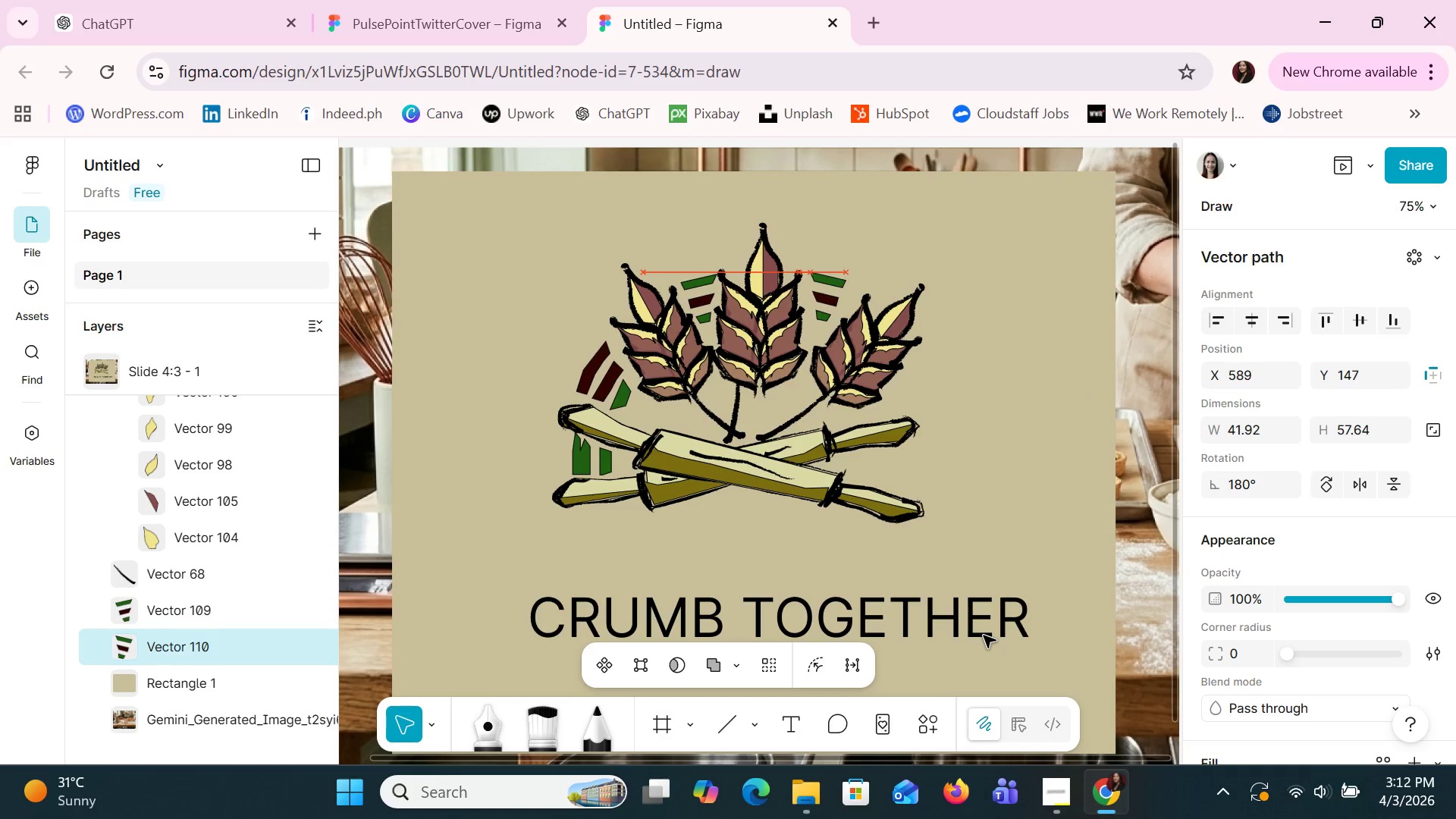 
key(ArrowRight)
 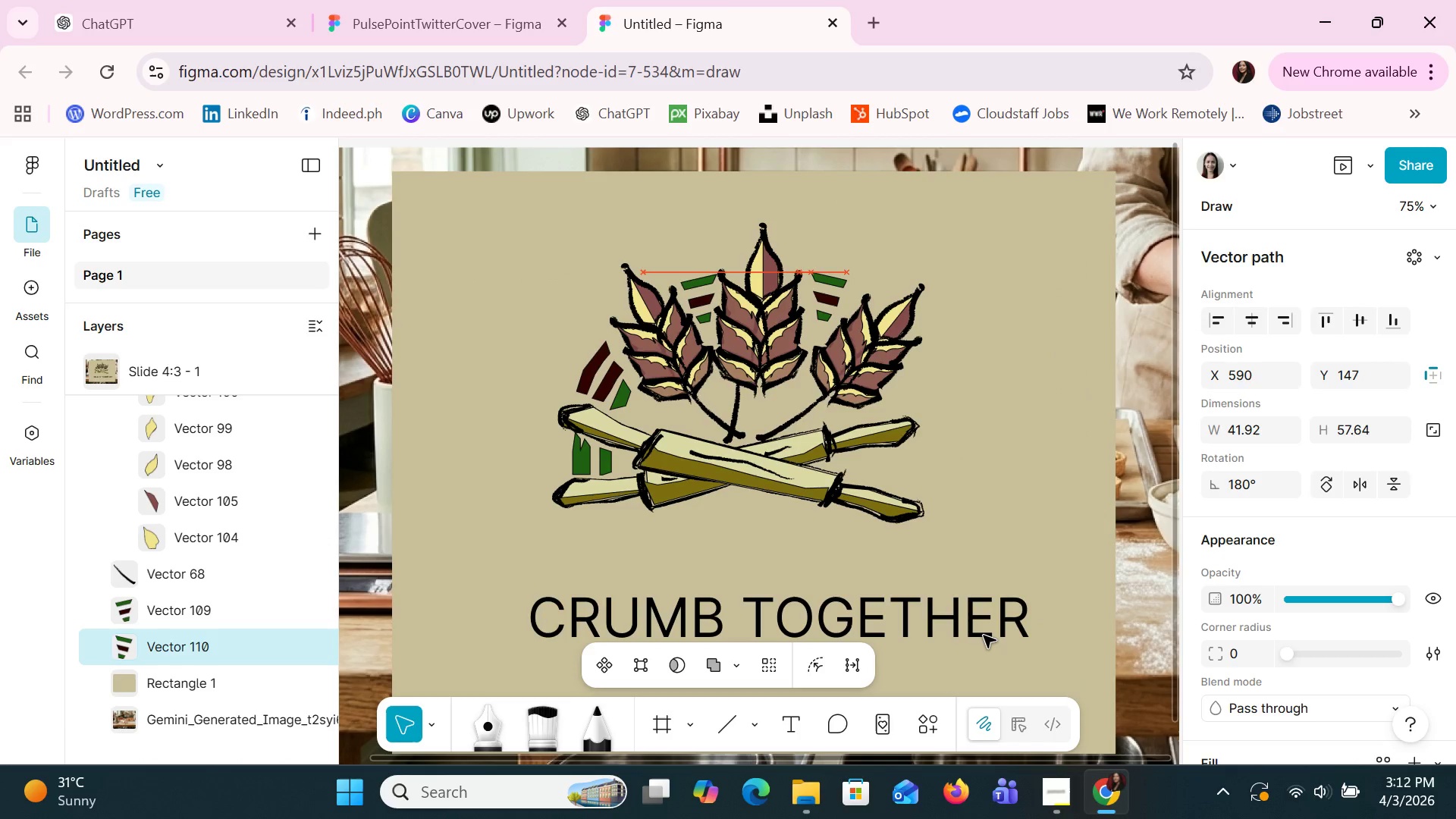 
key(ArrowRight)
 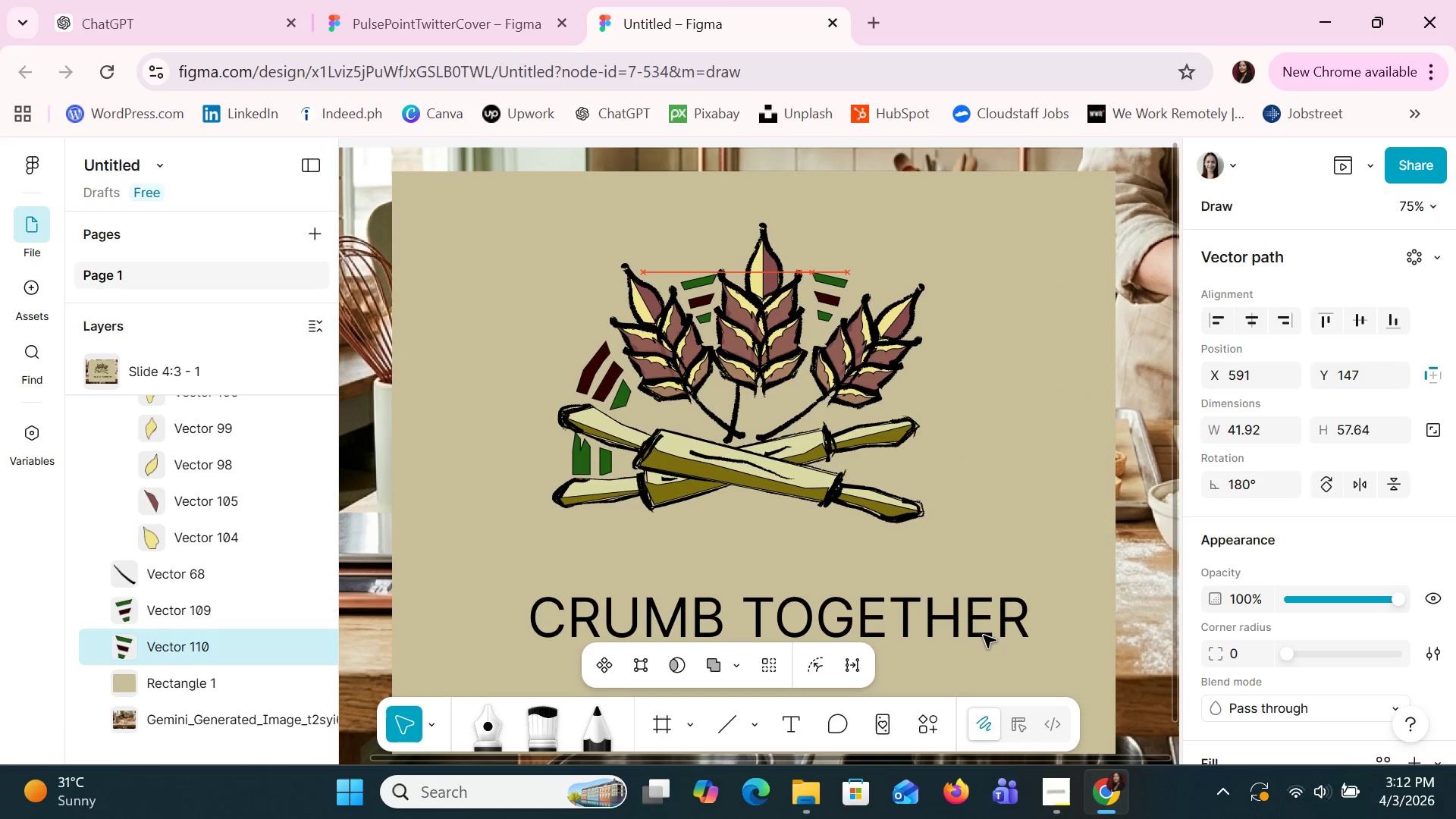 
key(ArrowLeft)
 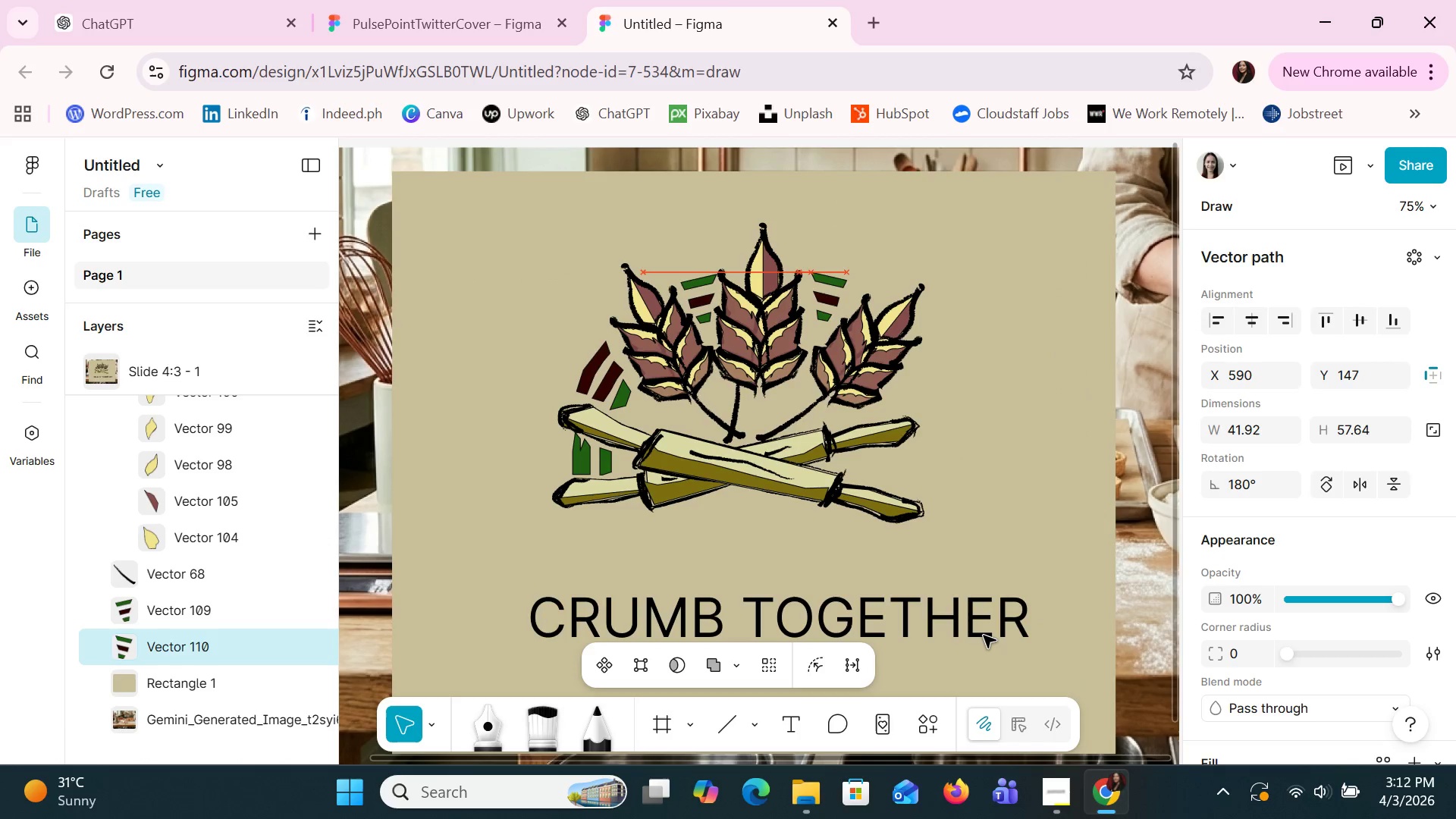 
key(ArrowLeft)
 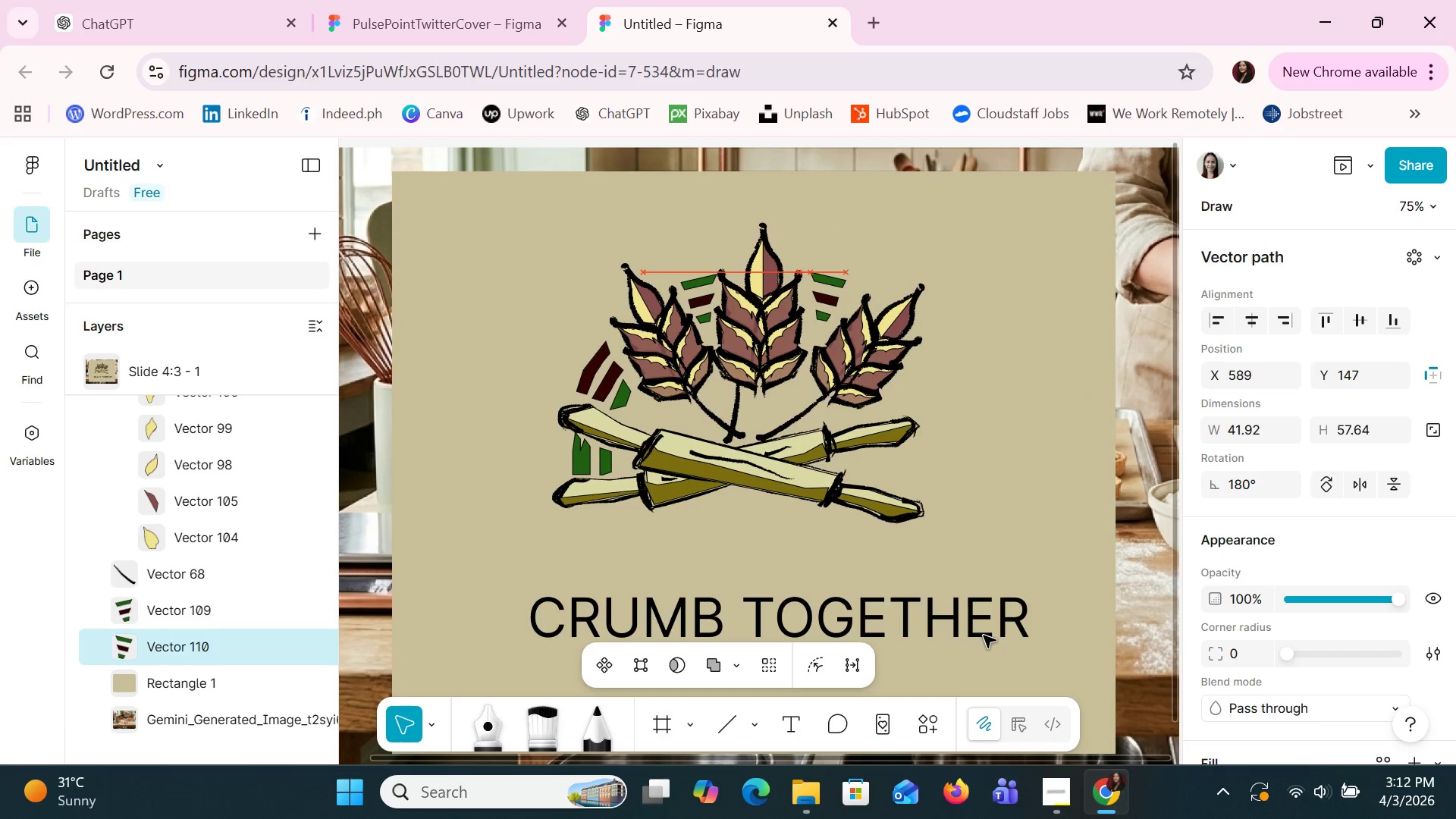 
key(ArrowLeft)
 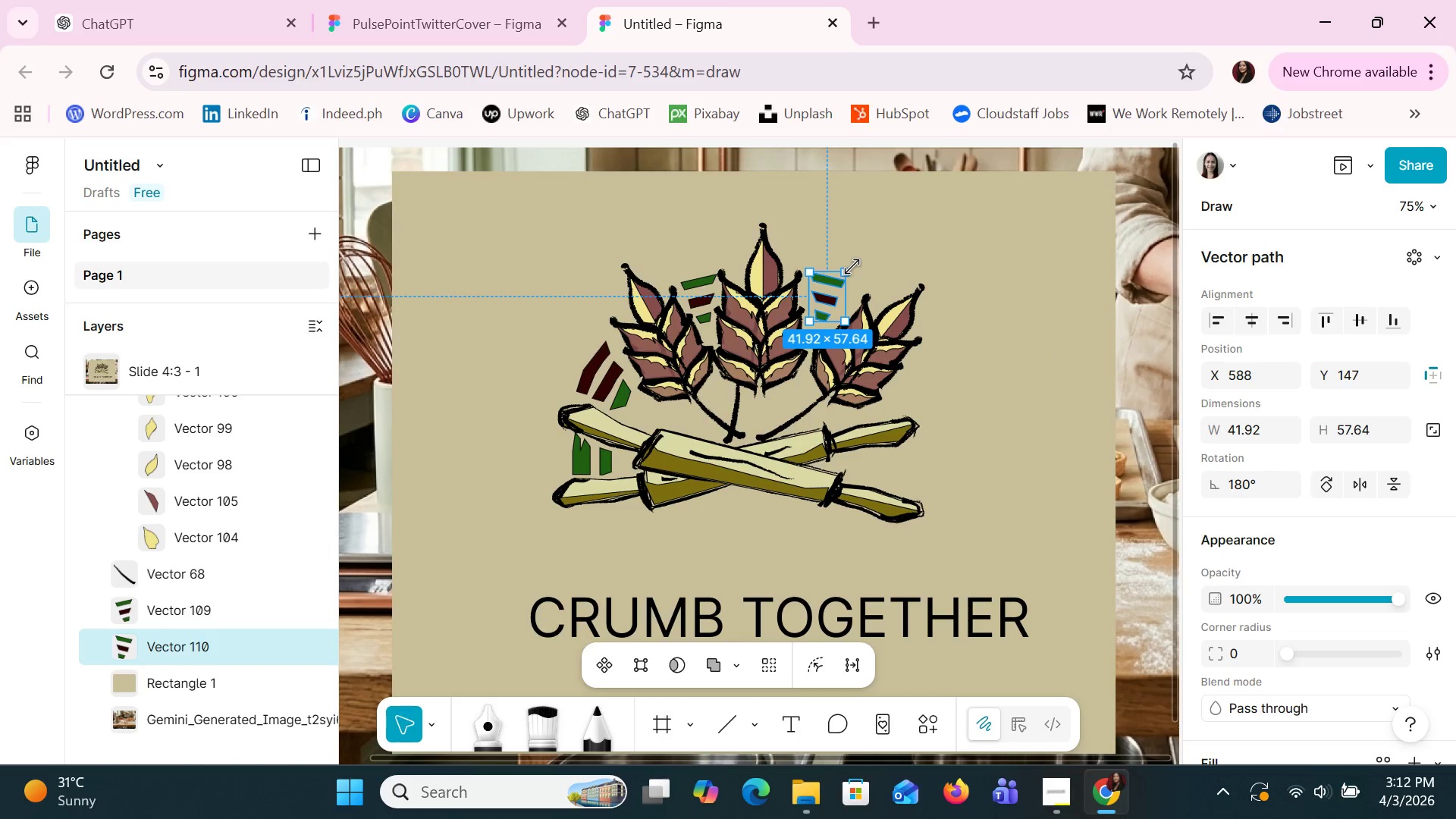 
left_click_drag(start_coordinate=[848, 262], to_coordinate=[851, 269])
 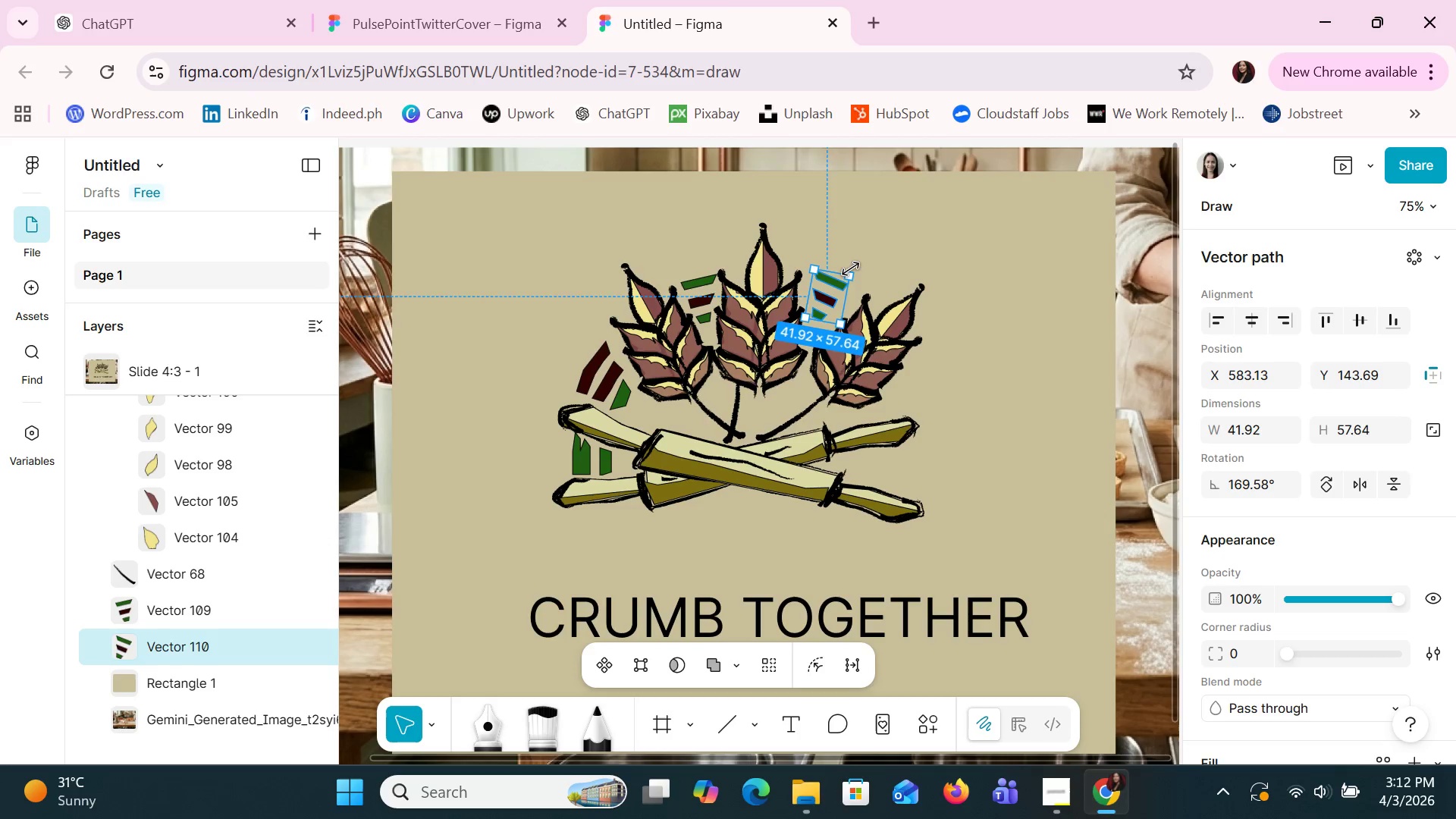 
key(ArrowRight)
 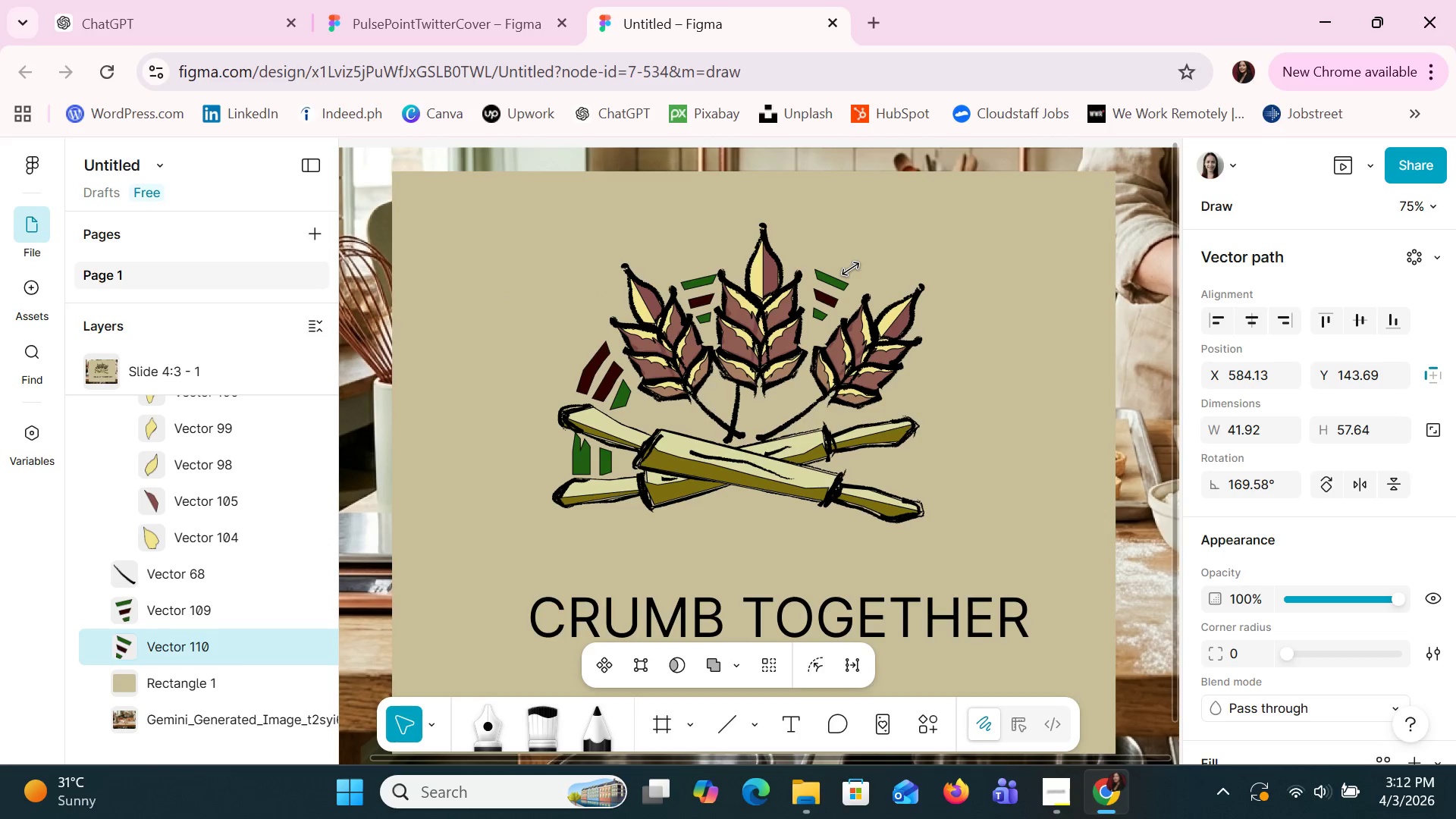 
key(ArrowRight)
 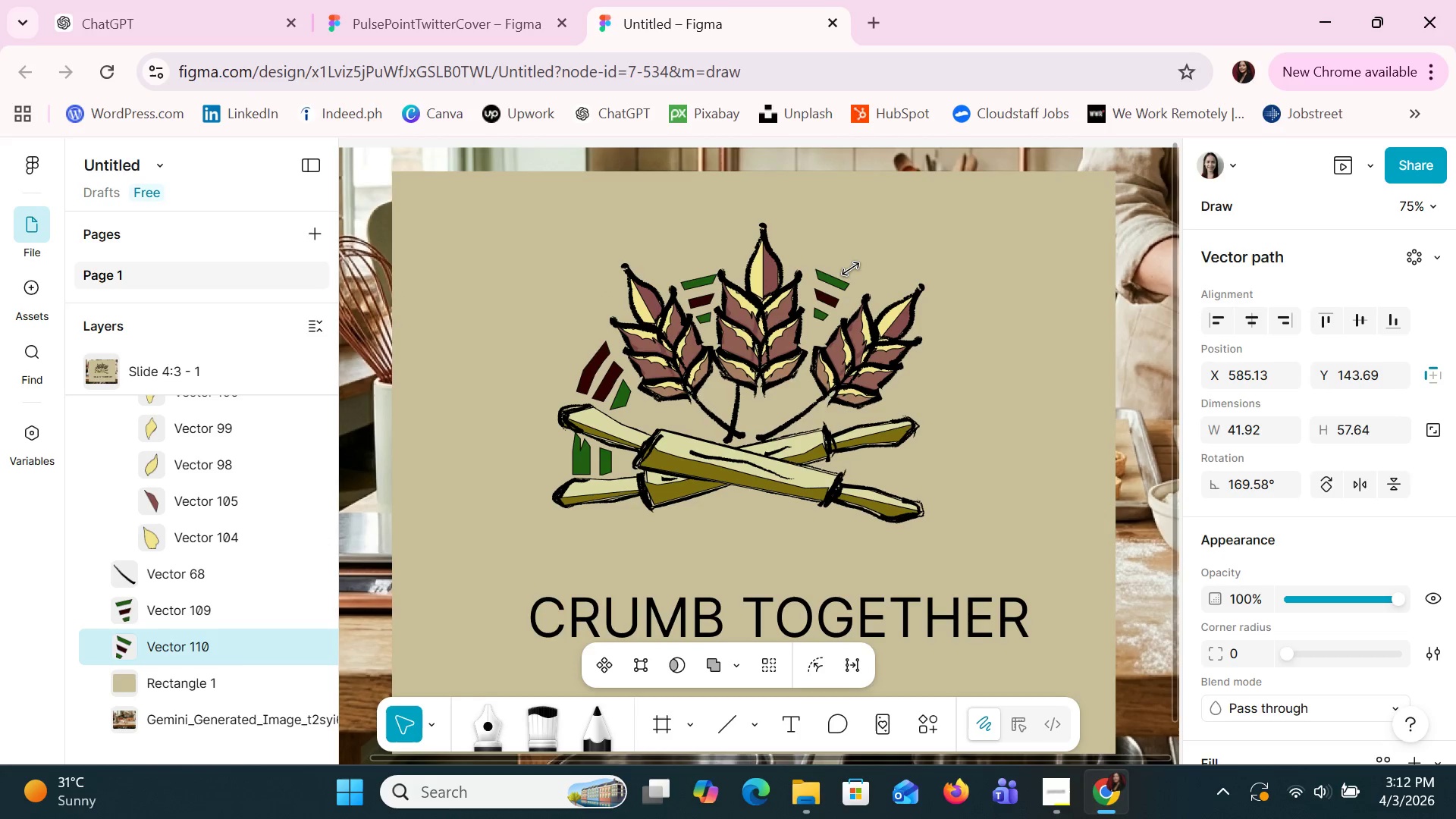 
key(ArrowRight)
 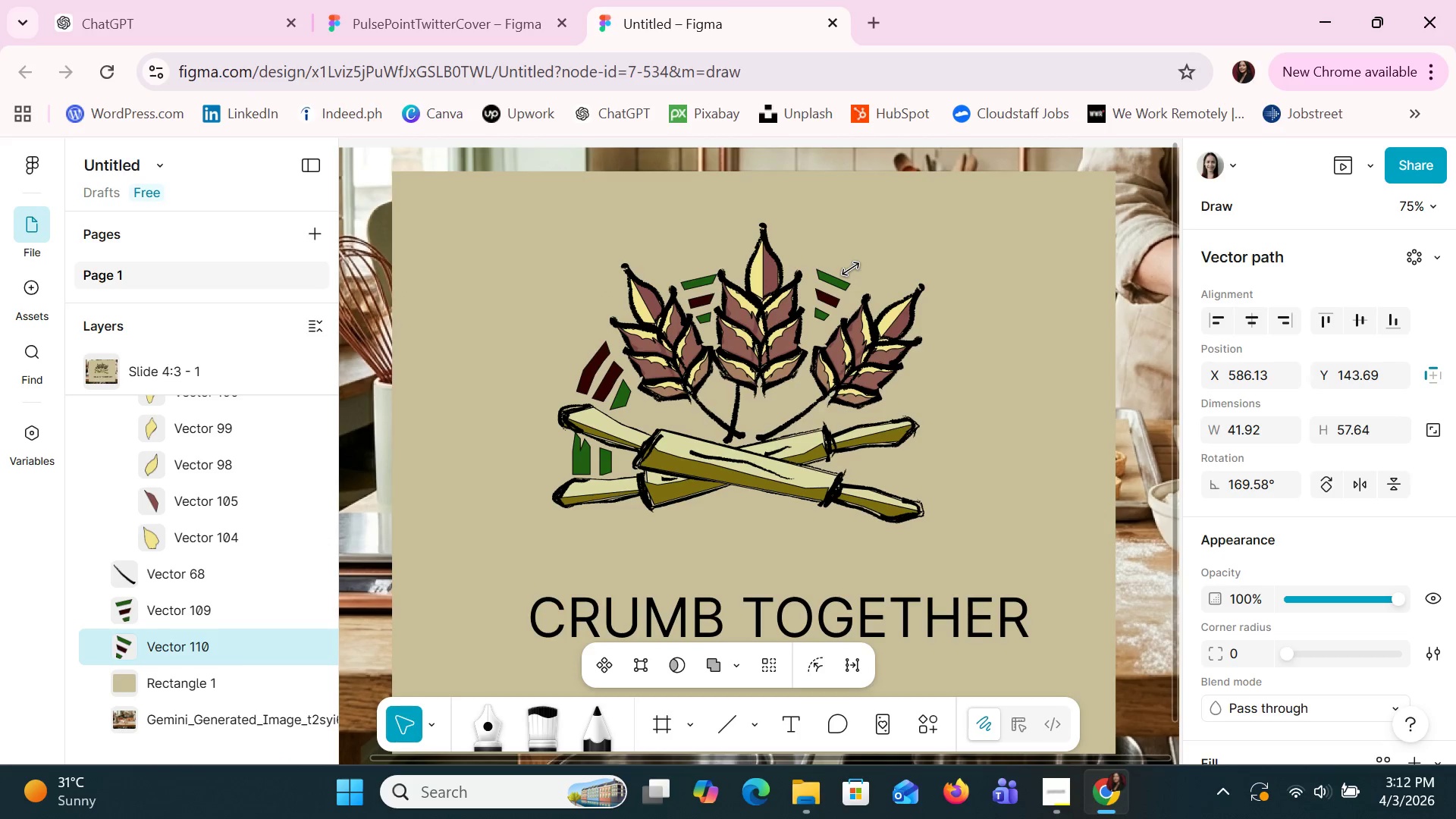 
hold_key(key=ArrowDown, duration=0.77)
 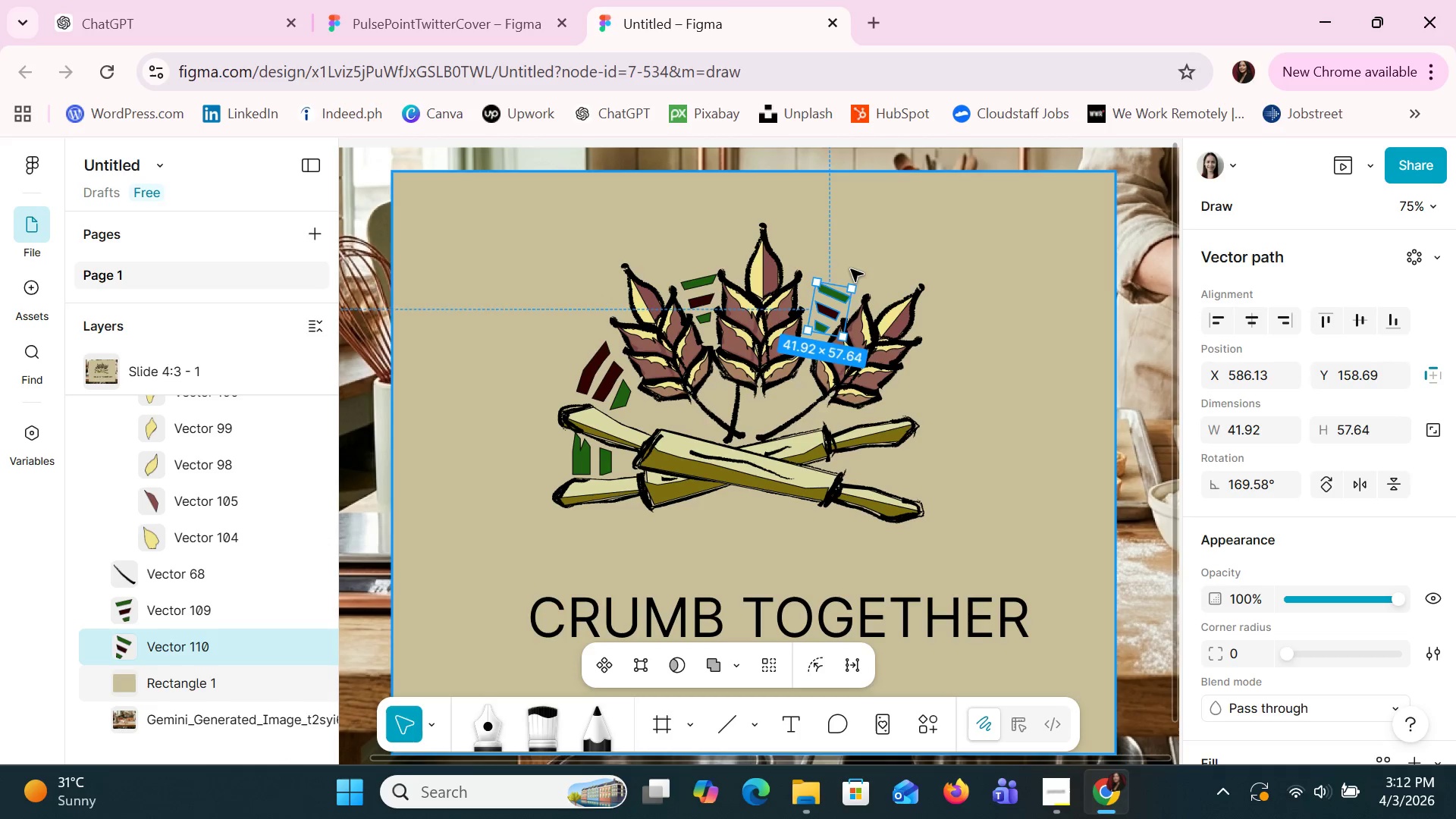 
key(ArrowLeft)
 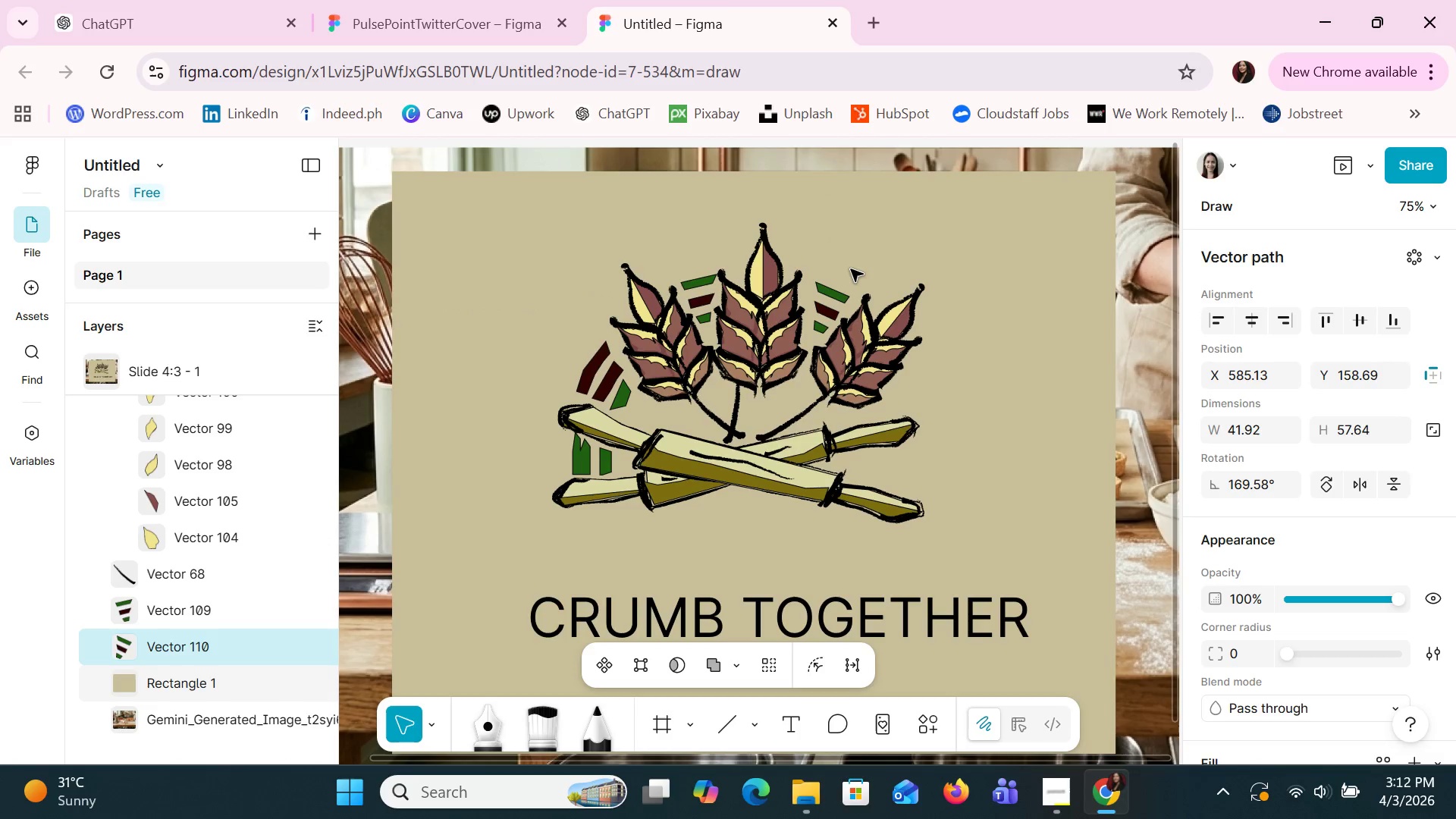 
key(ArrowLeft)
 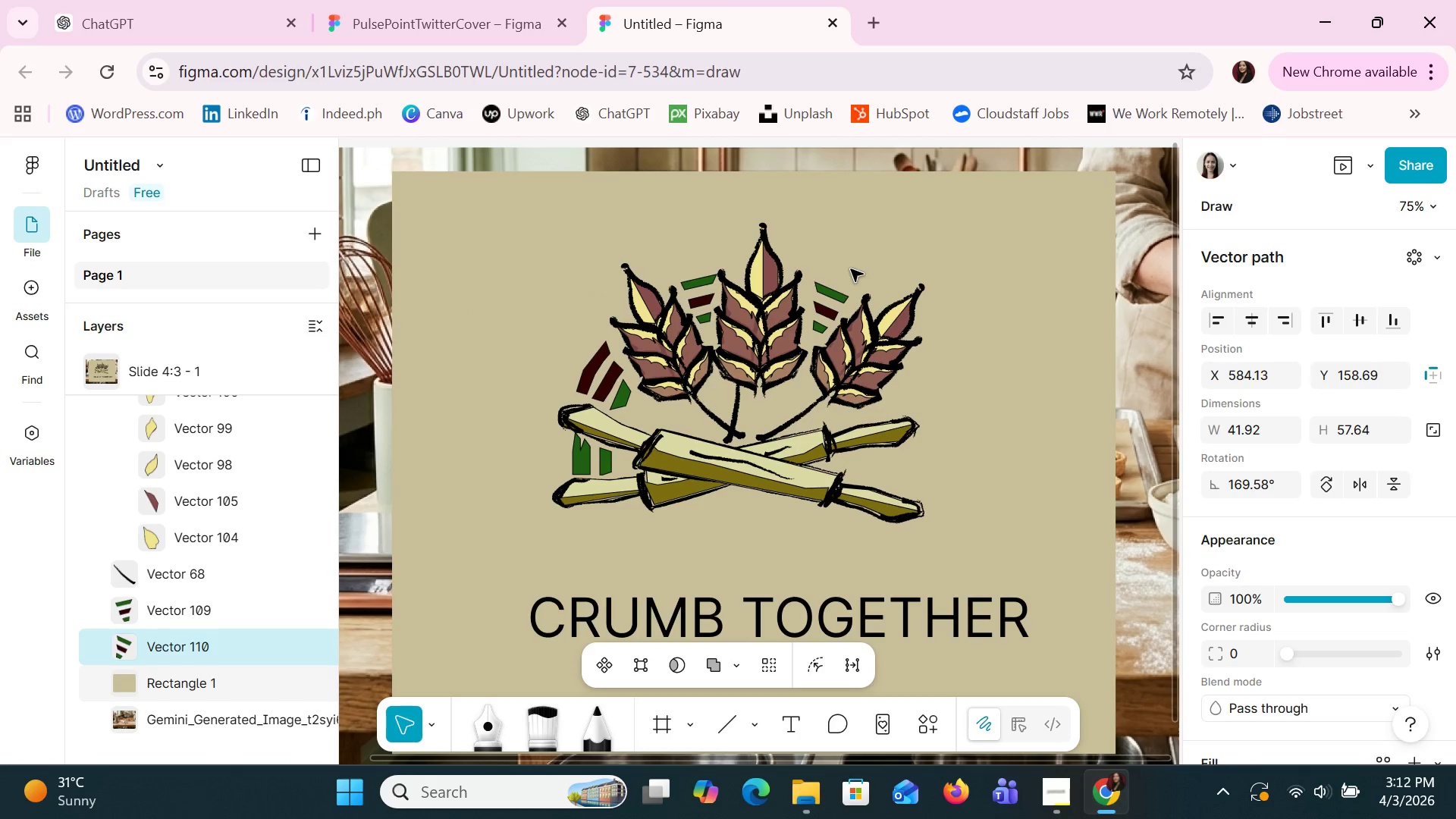 
key(ArrowUp)
 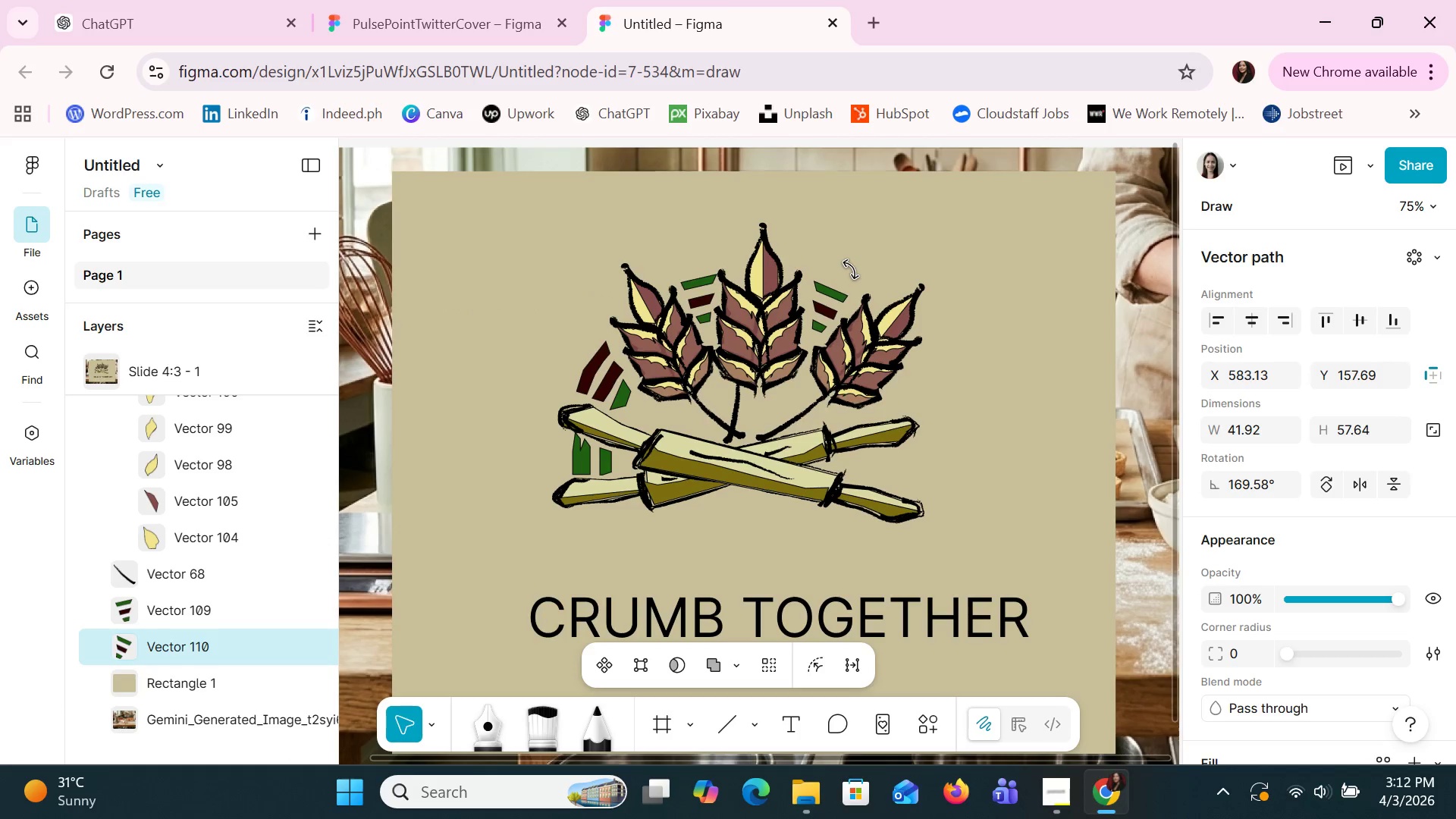 
key(ArrowLeft)
 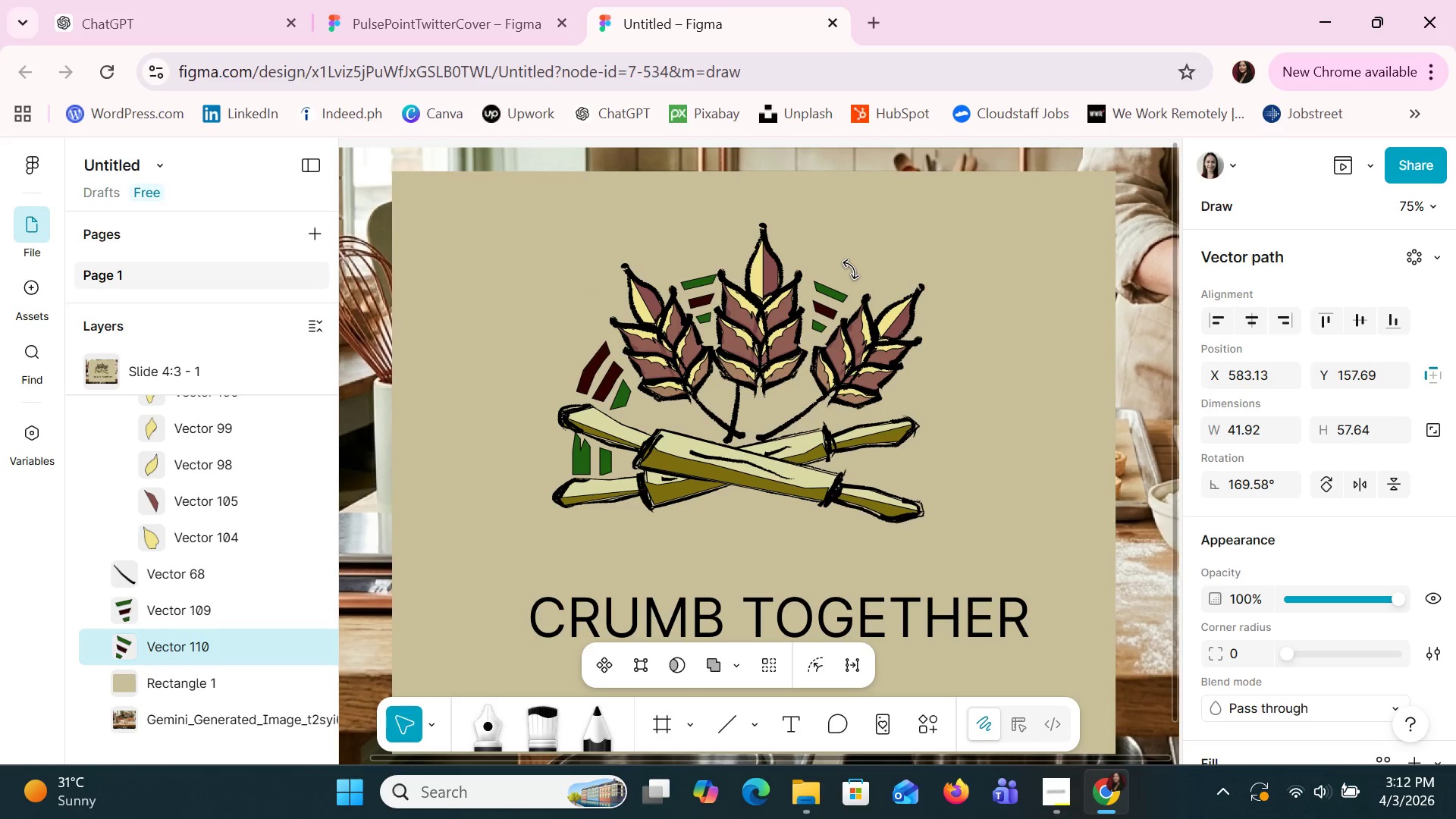 
key(ArrowLeft)
 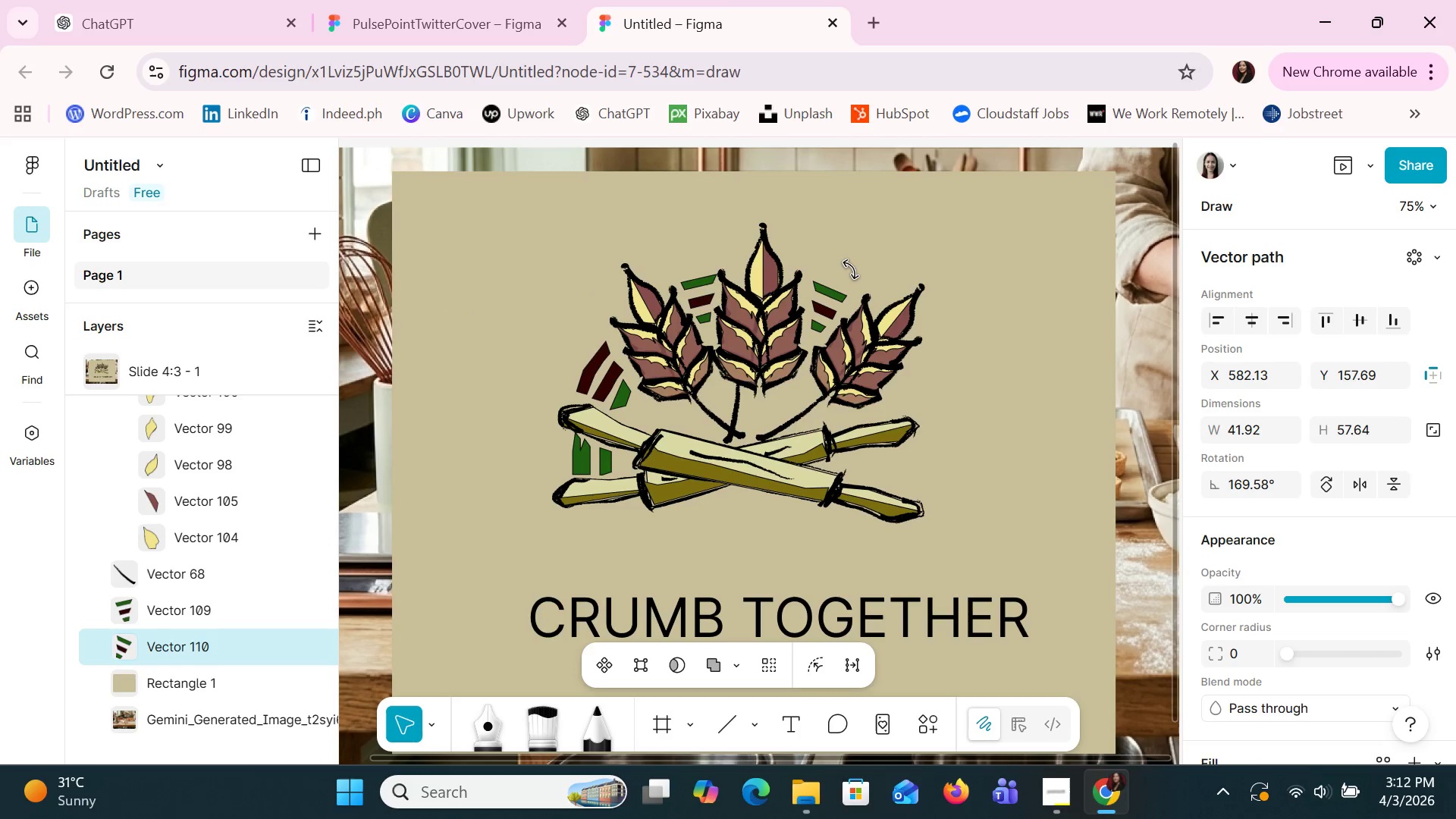 
key(ArrowUp)
 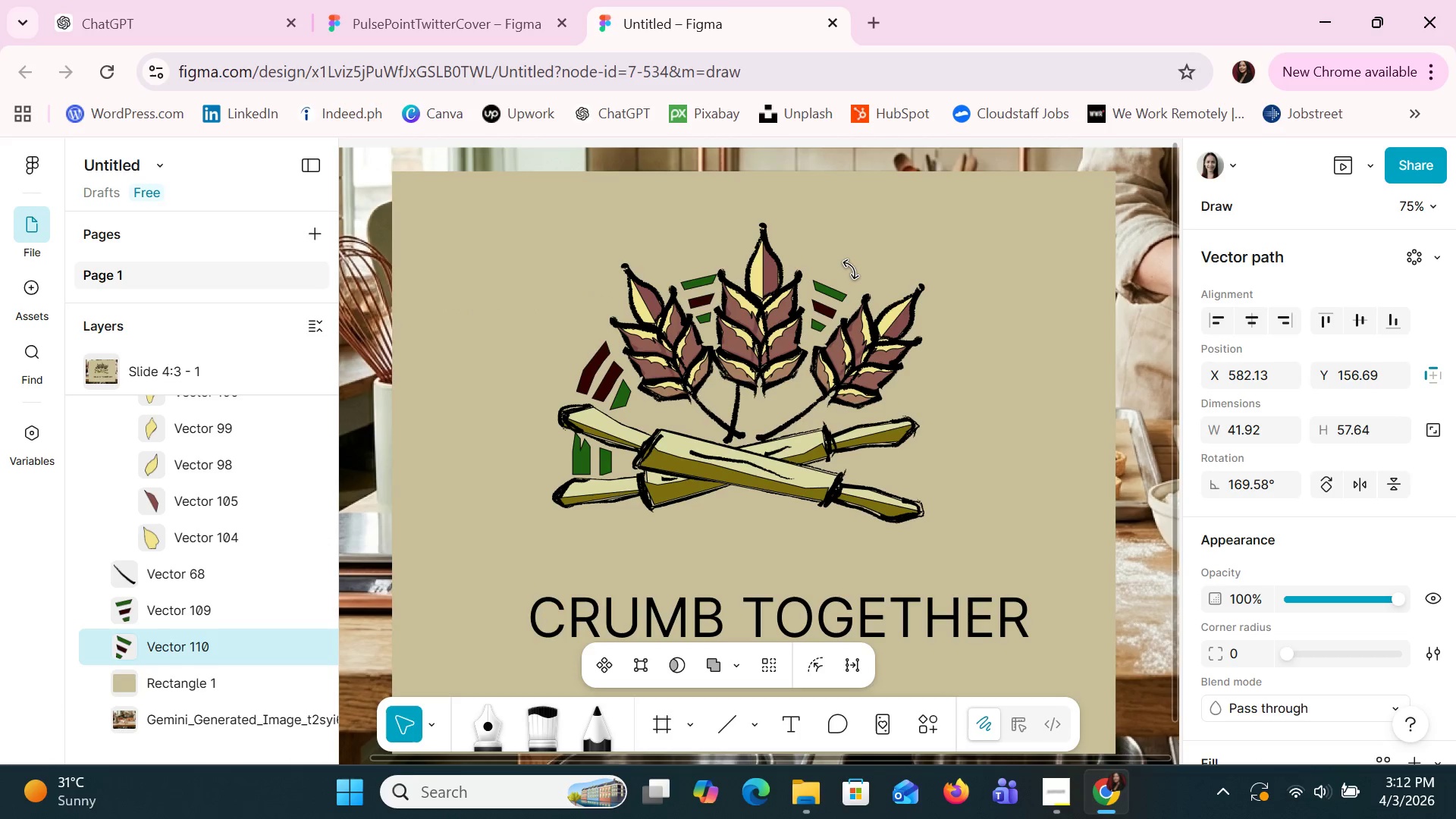 
key(ArrowUp)
 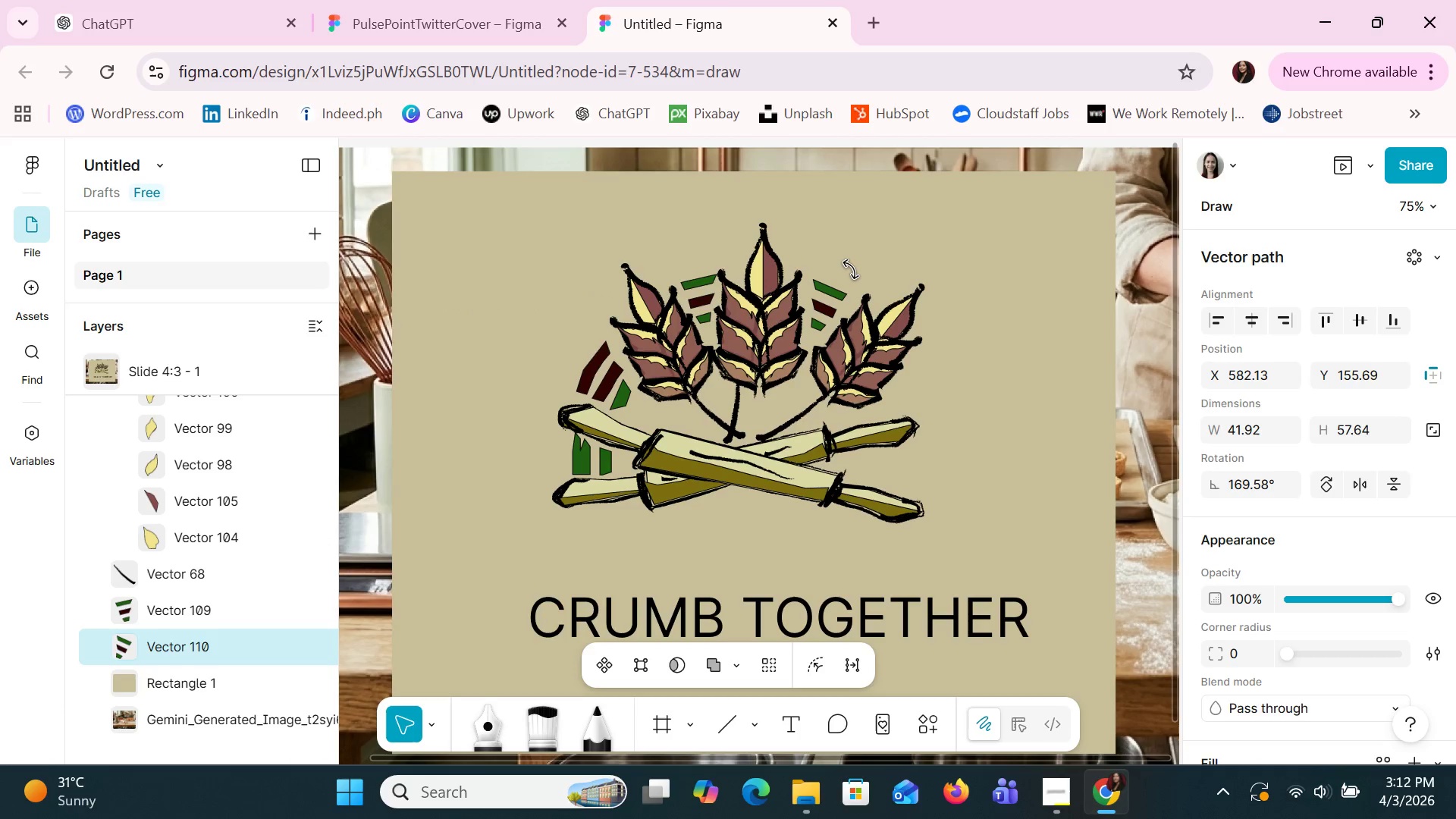 
key(ArrowUp)
 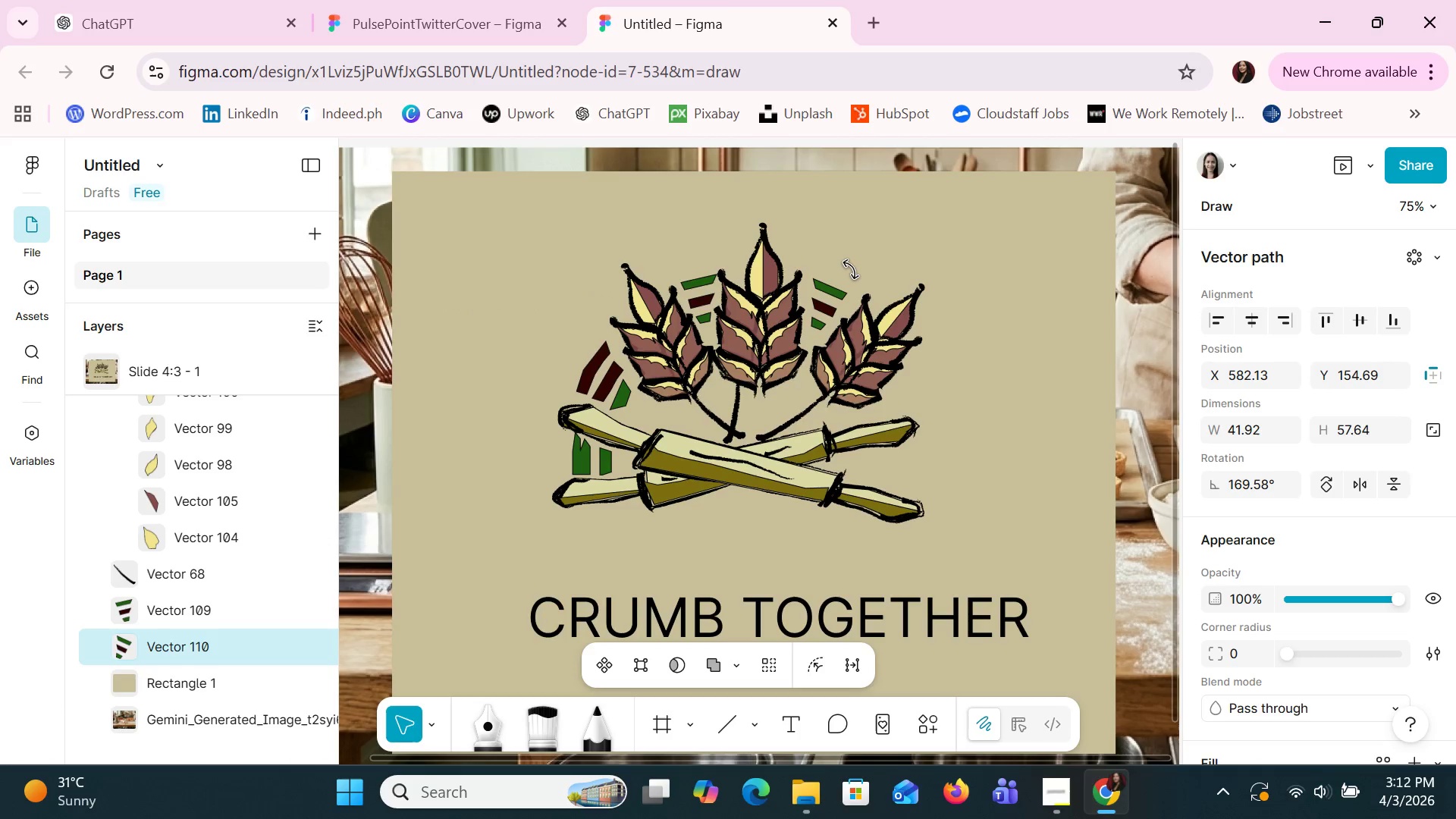 
key(ArrowUp)
 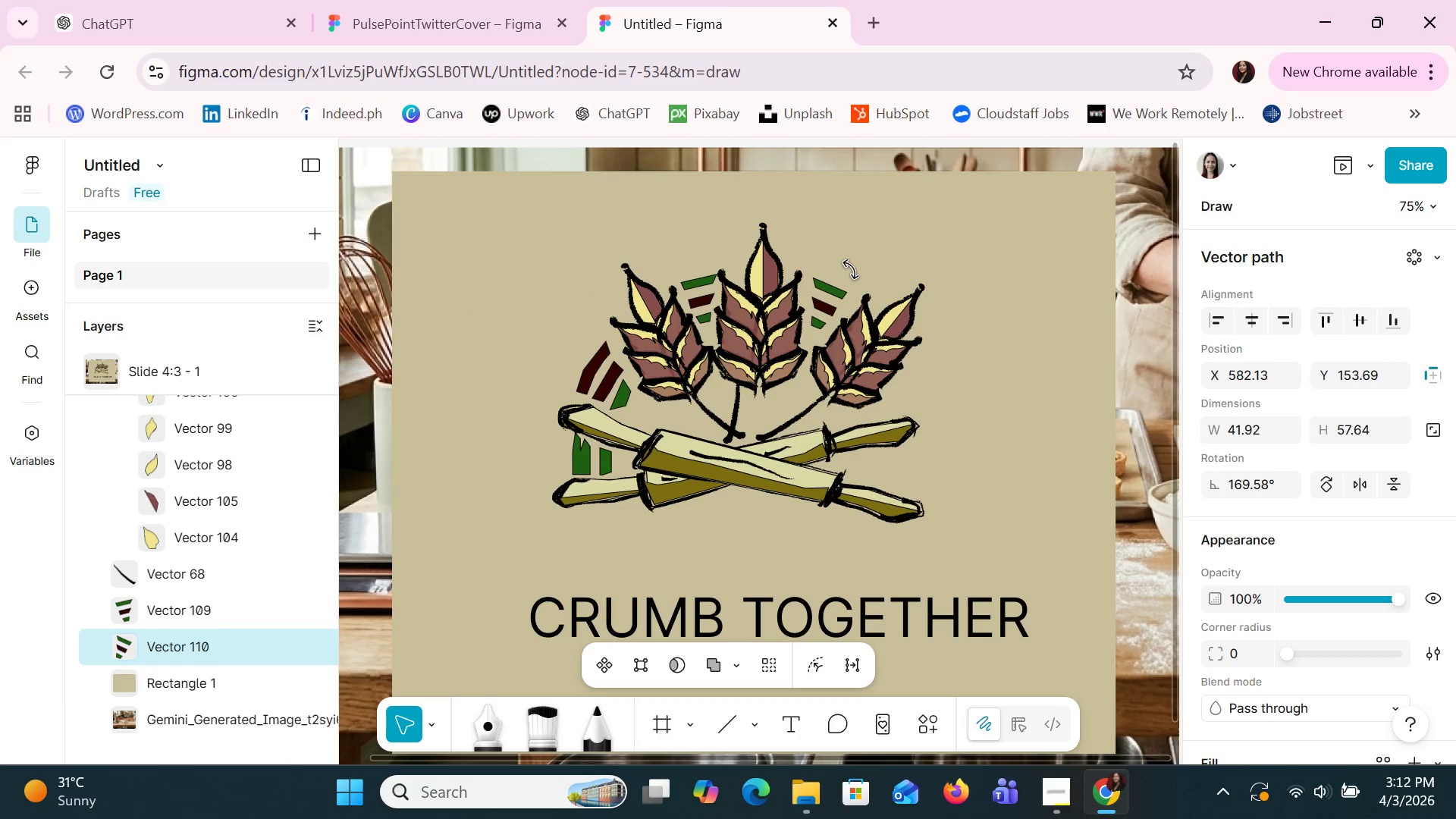 
key(ArrowLeft)
 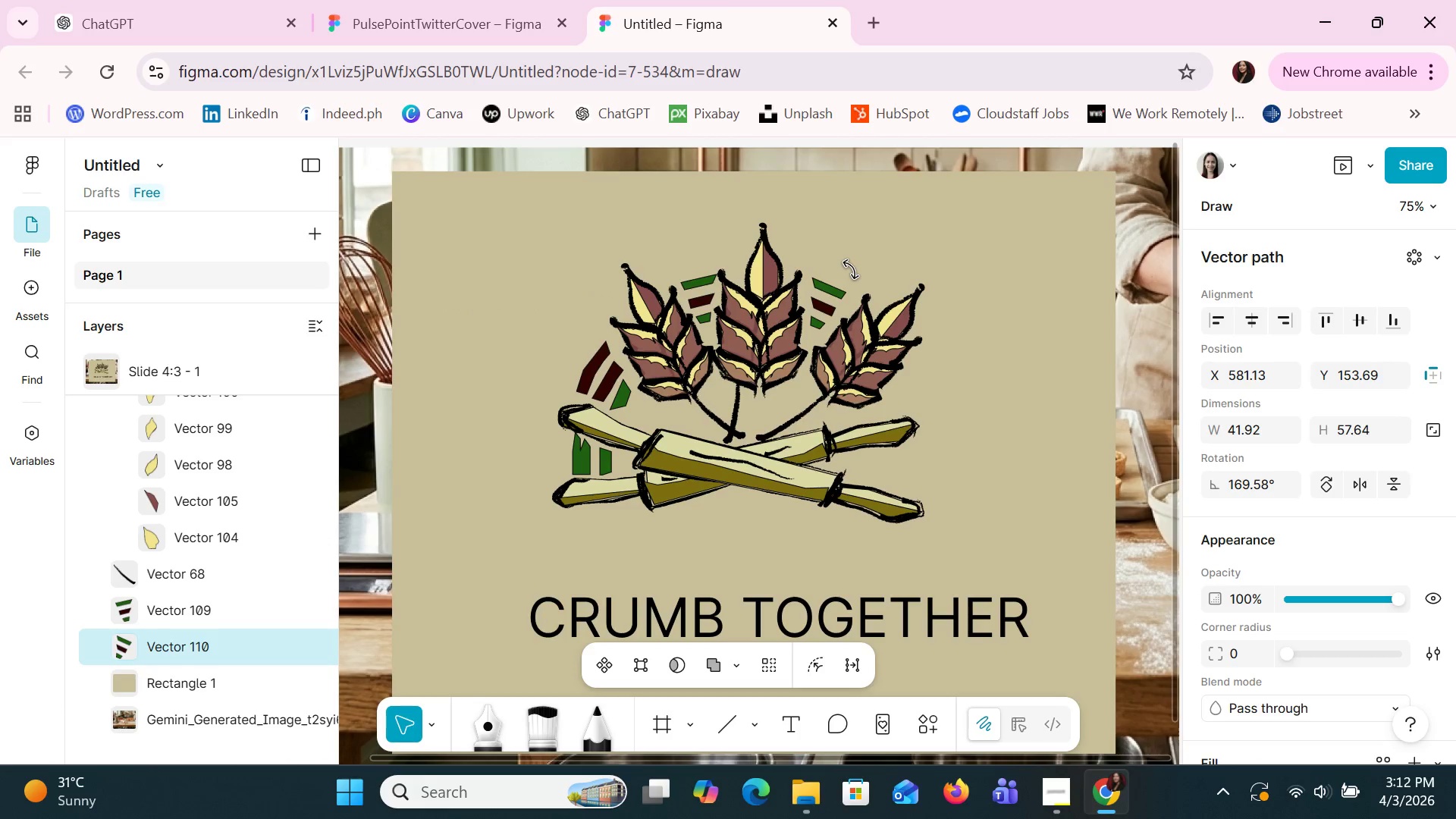 
key(ArrowLeft)
 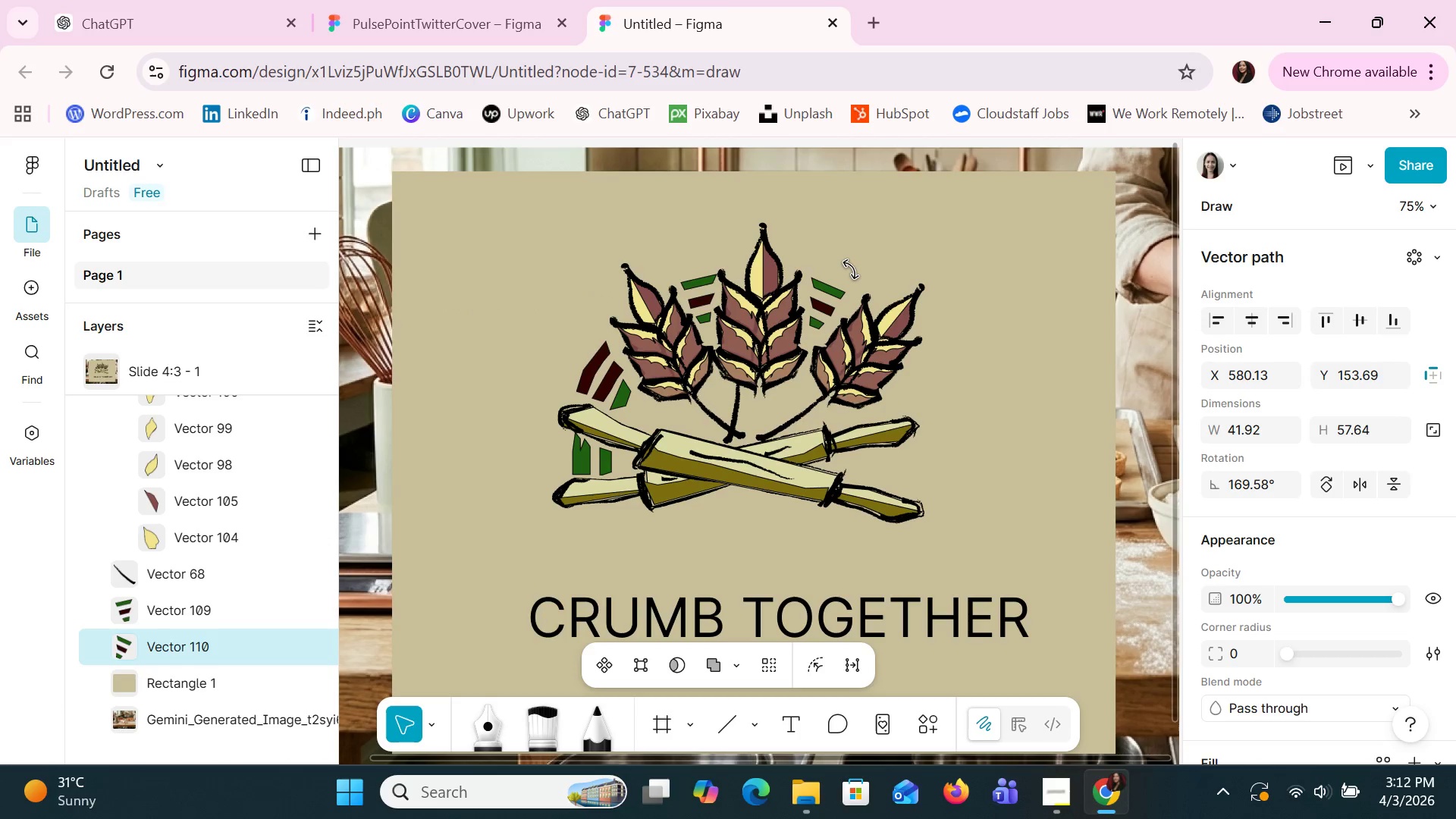 
key(ArrowRight)
 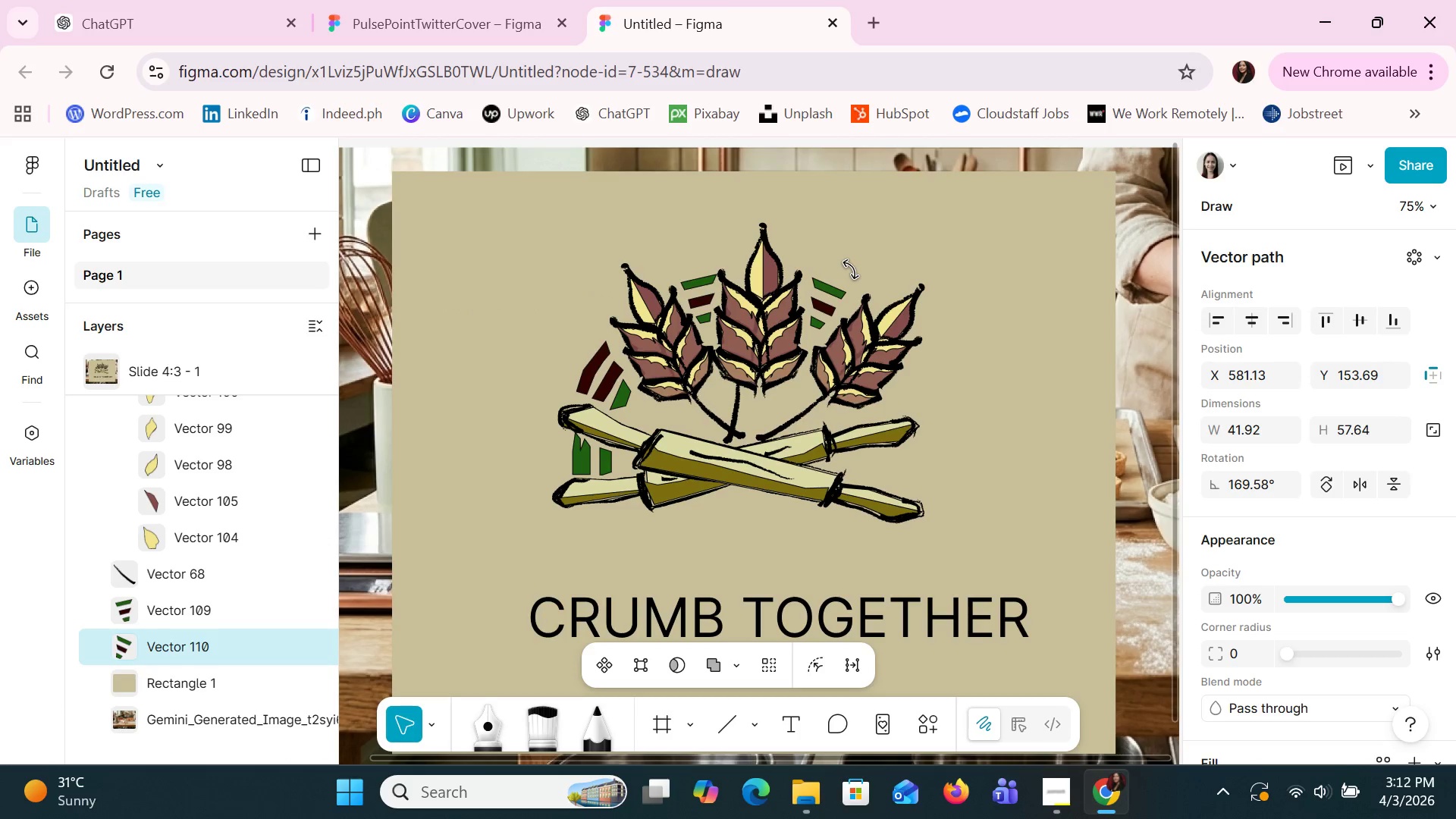 
key(ArrowLeft)
 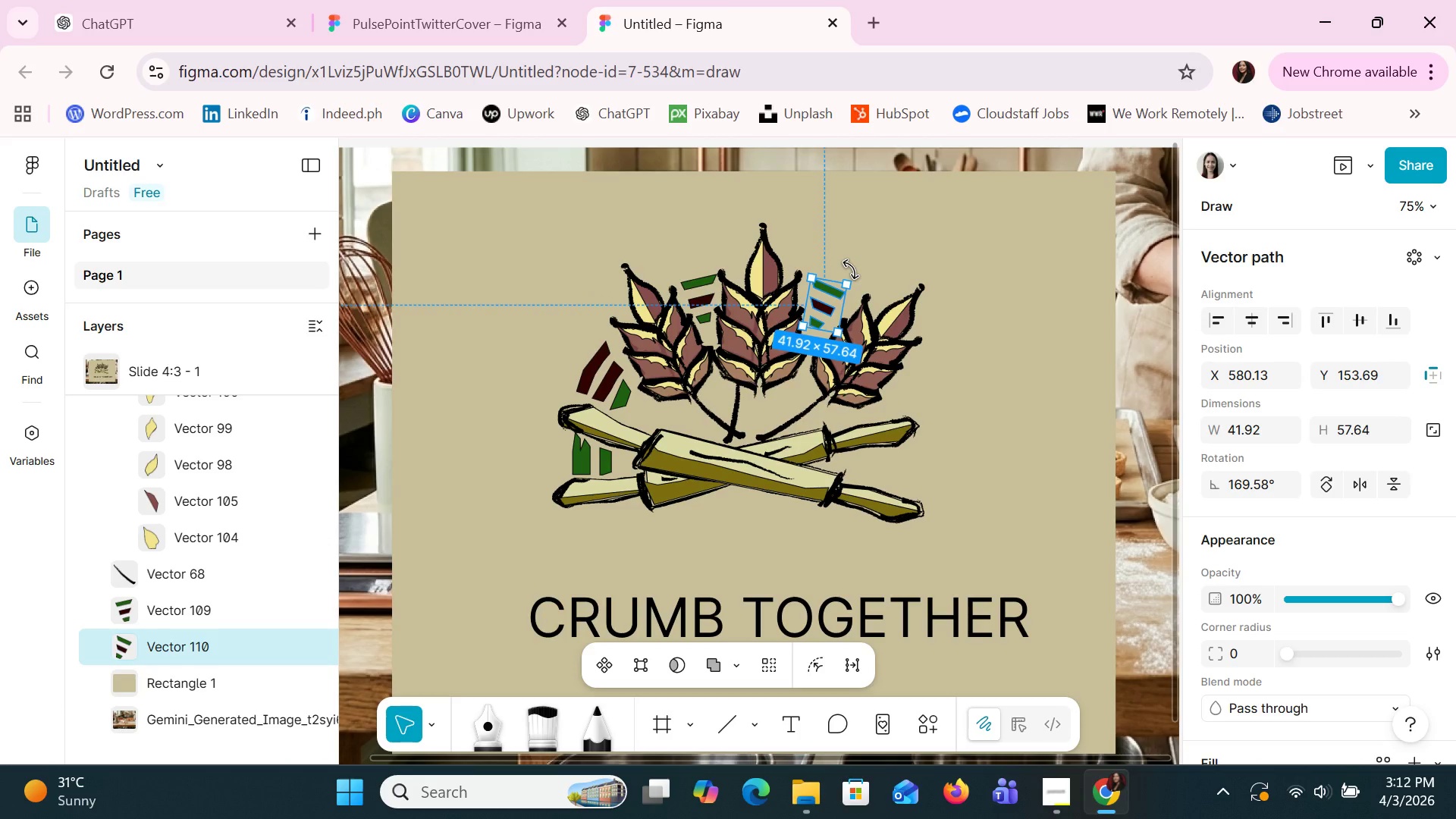 
wait(5.95)
 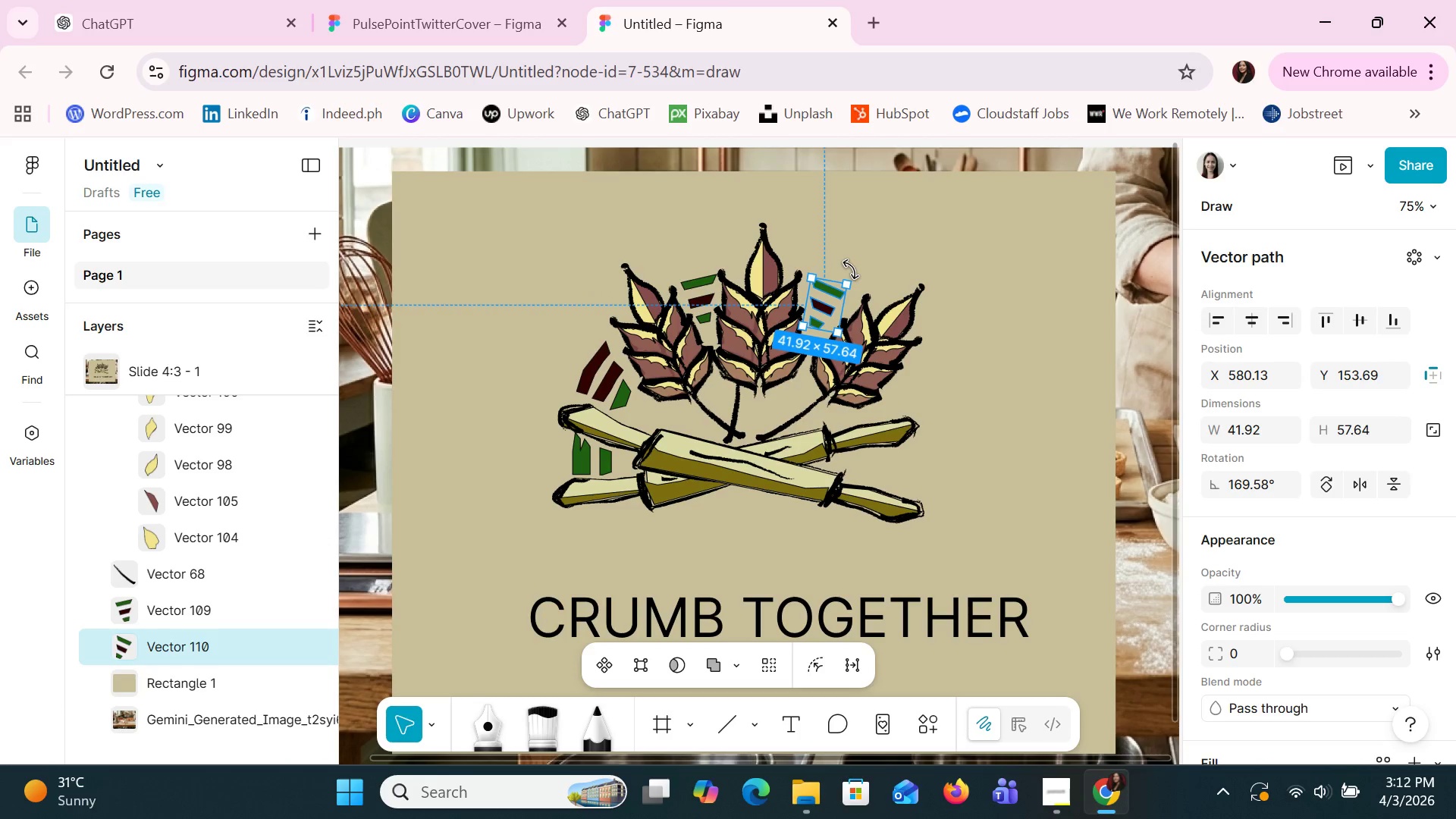 
key(ArrowRight)
 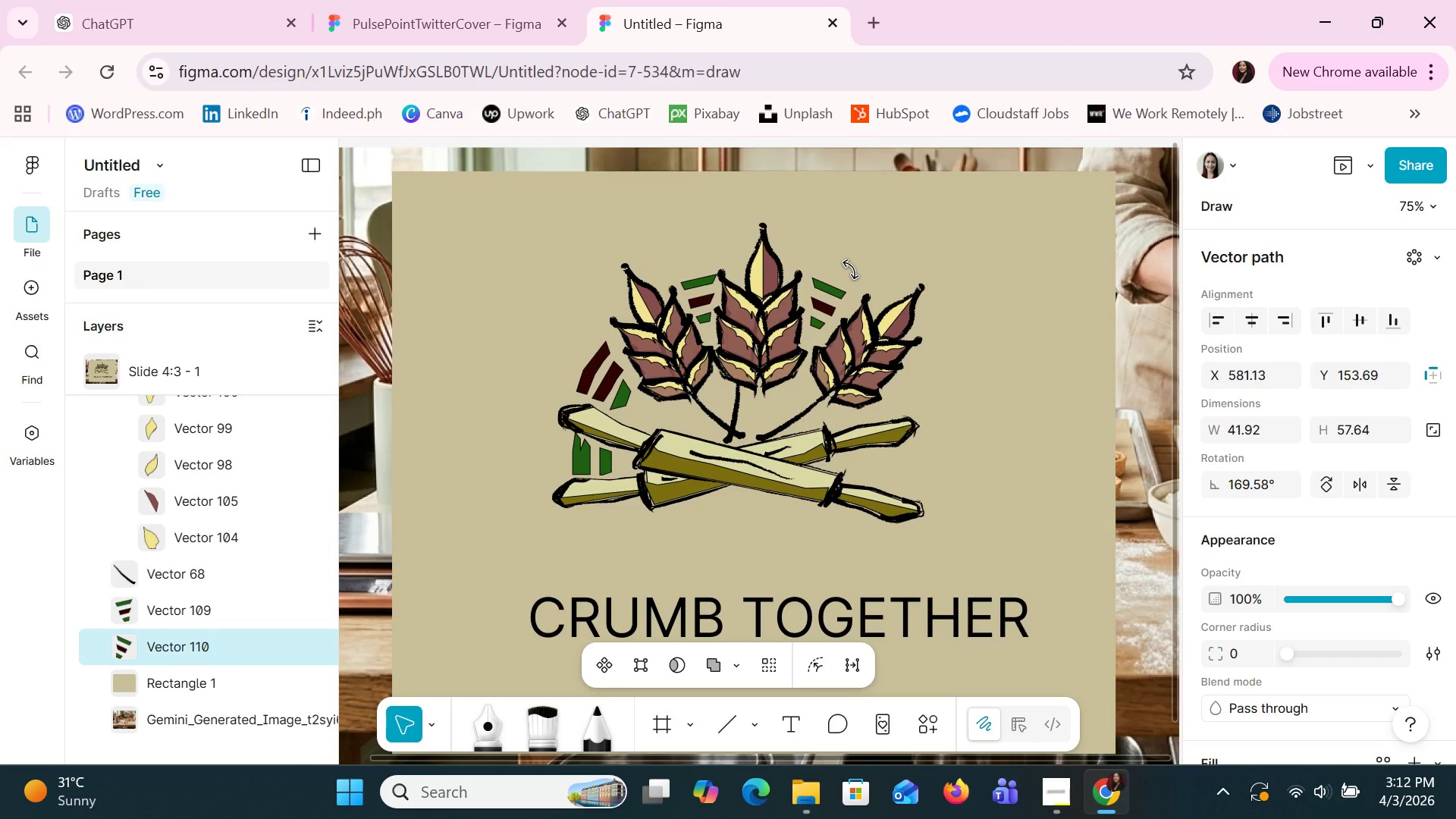 
key(ArrowLeft)
 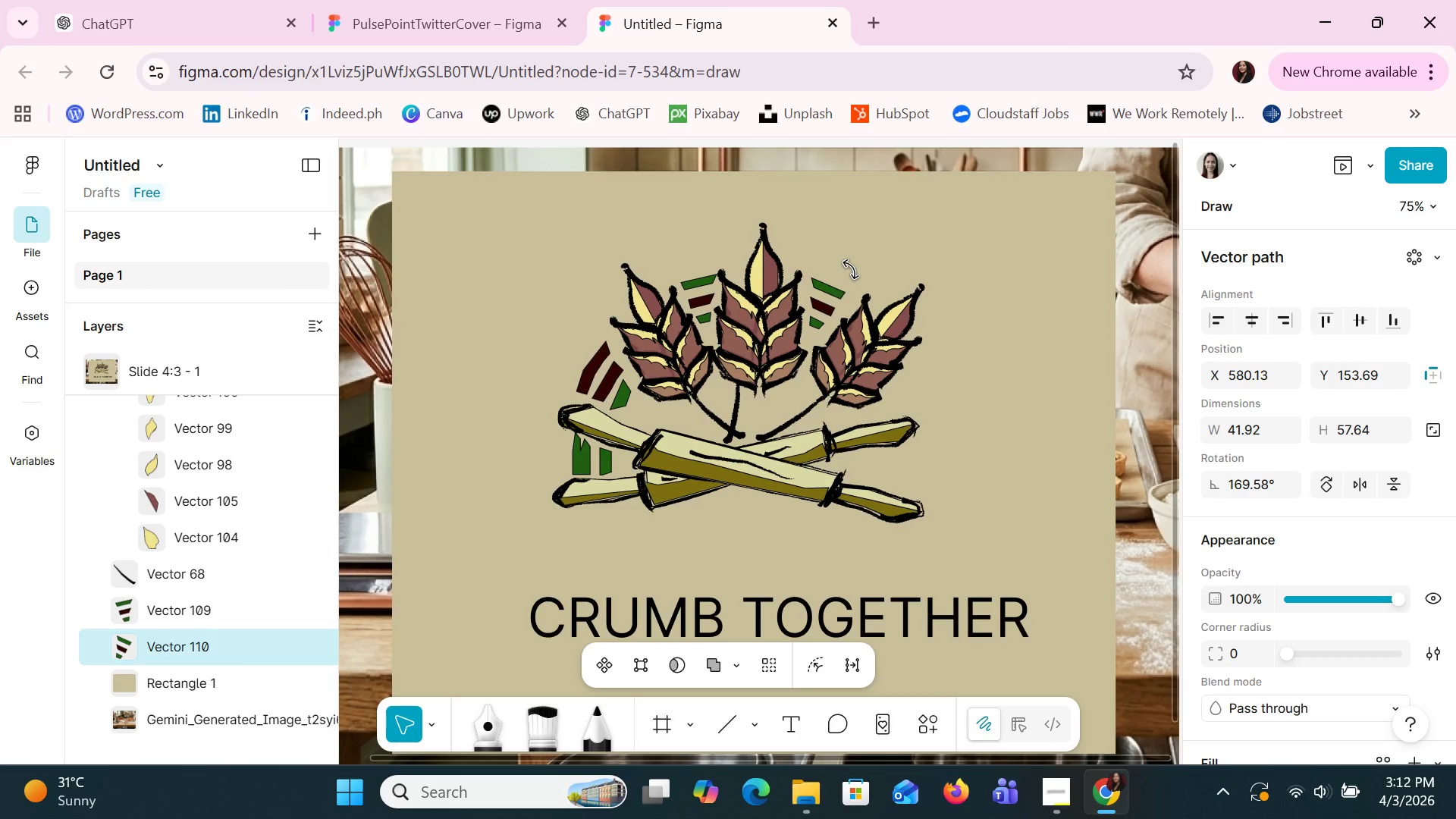 
key(ArrowLeft)
 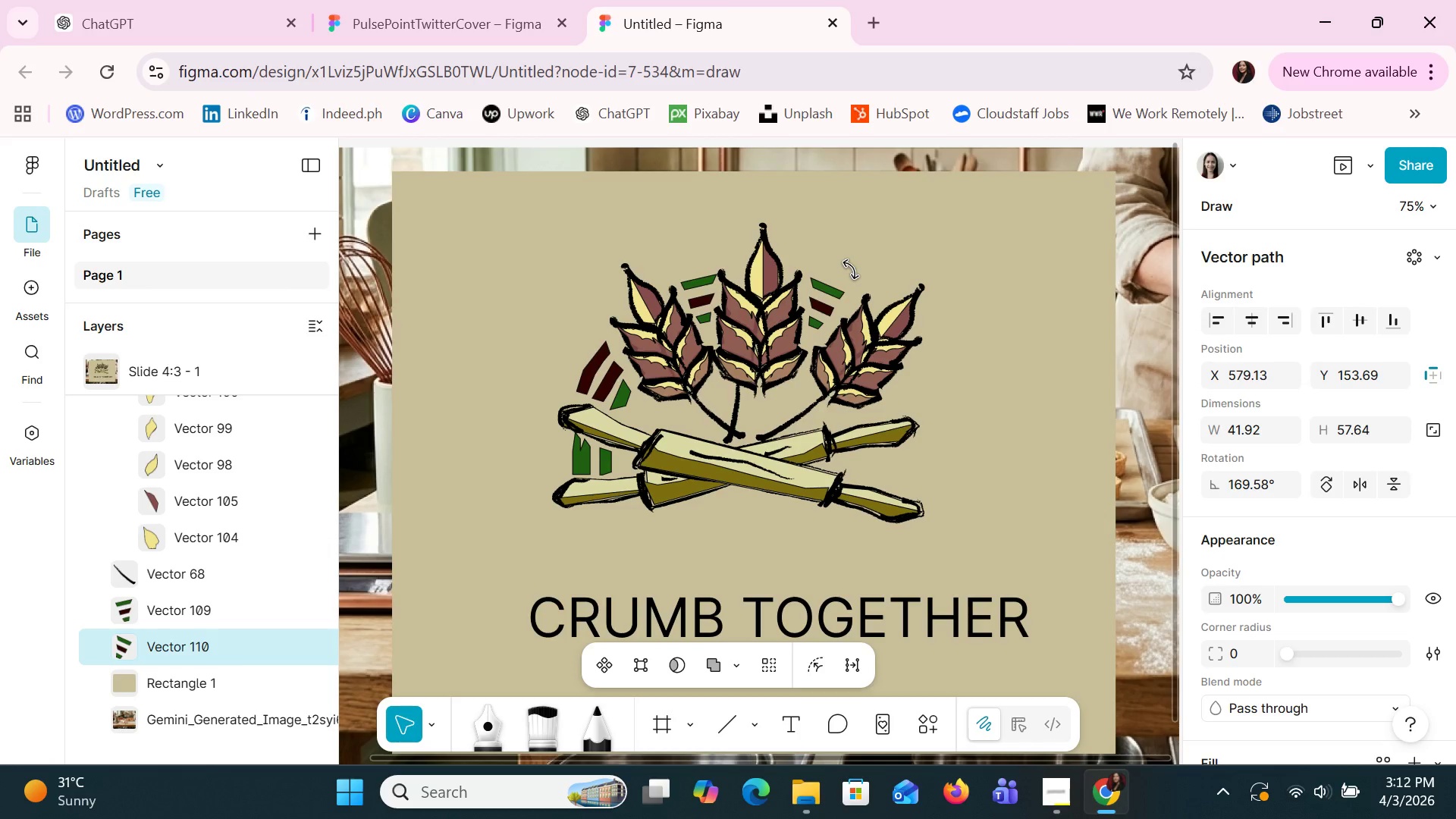 
key(ArrowLeft)
 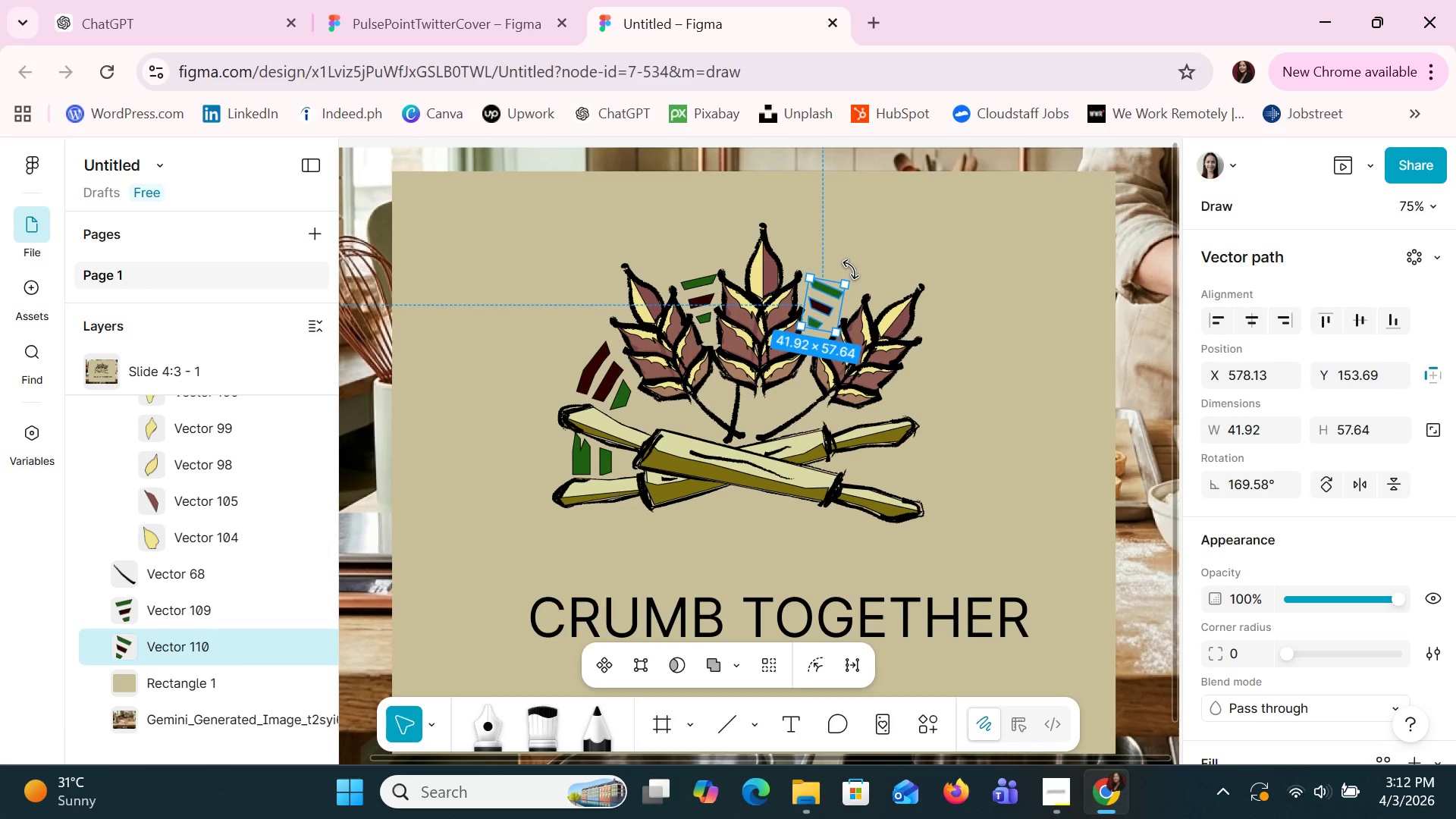 
key(ArrowRight)
 